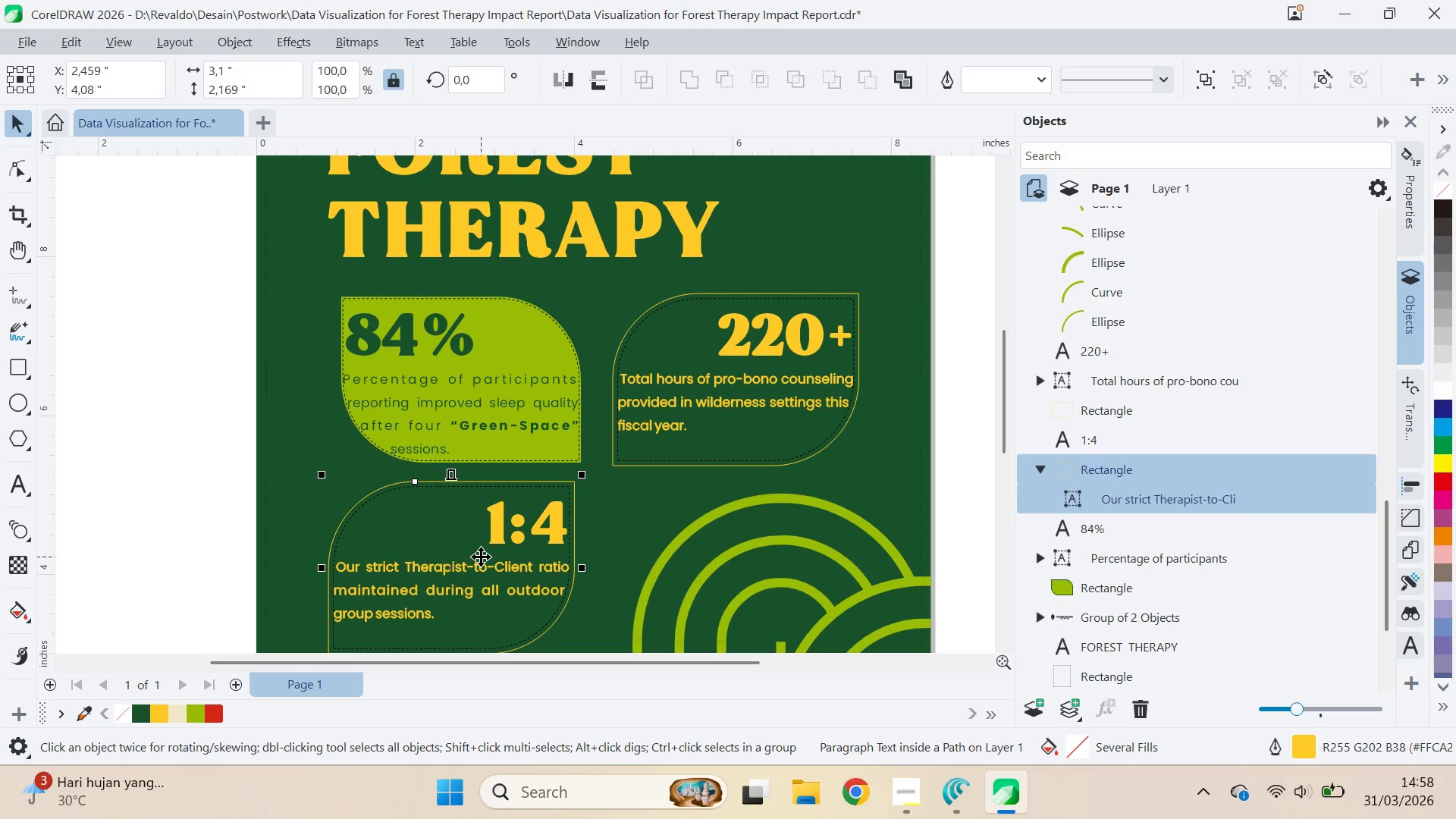 
key(Control+K)
 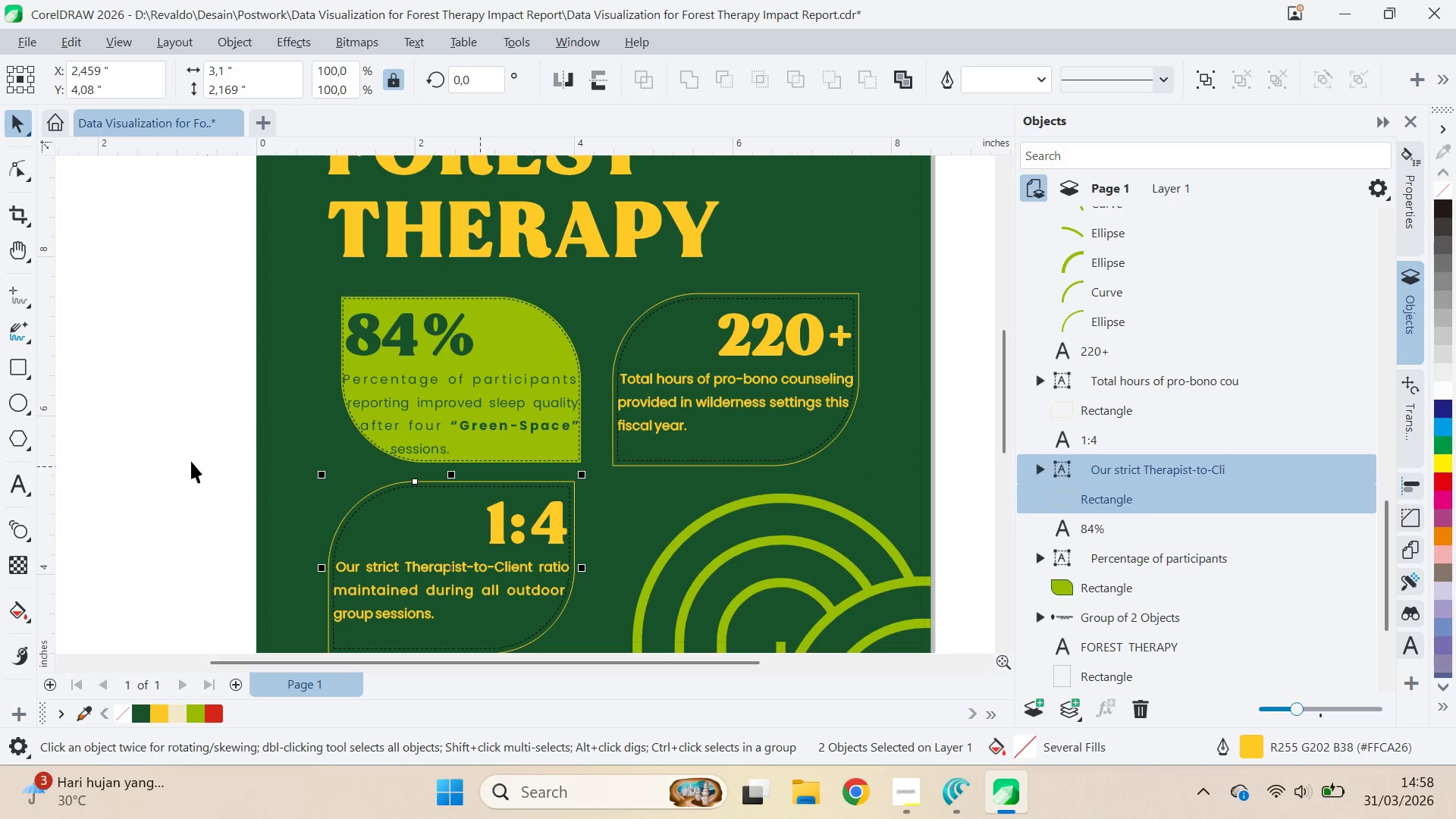 
left_click([115, 427])
 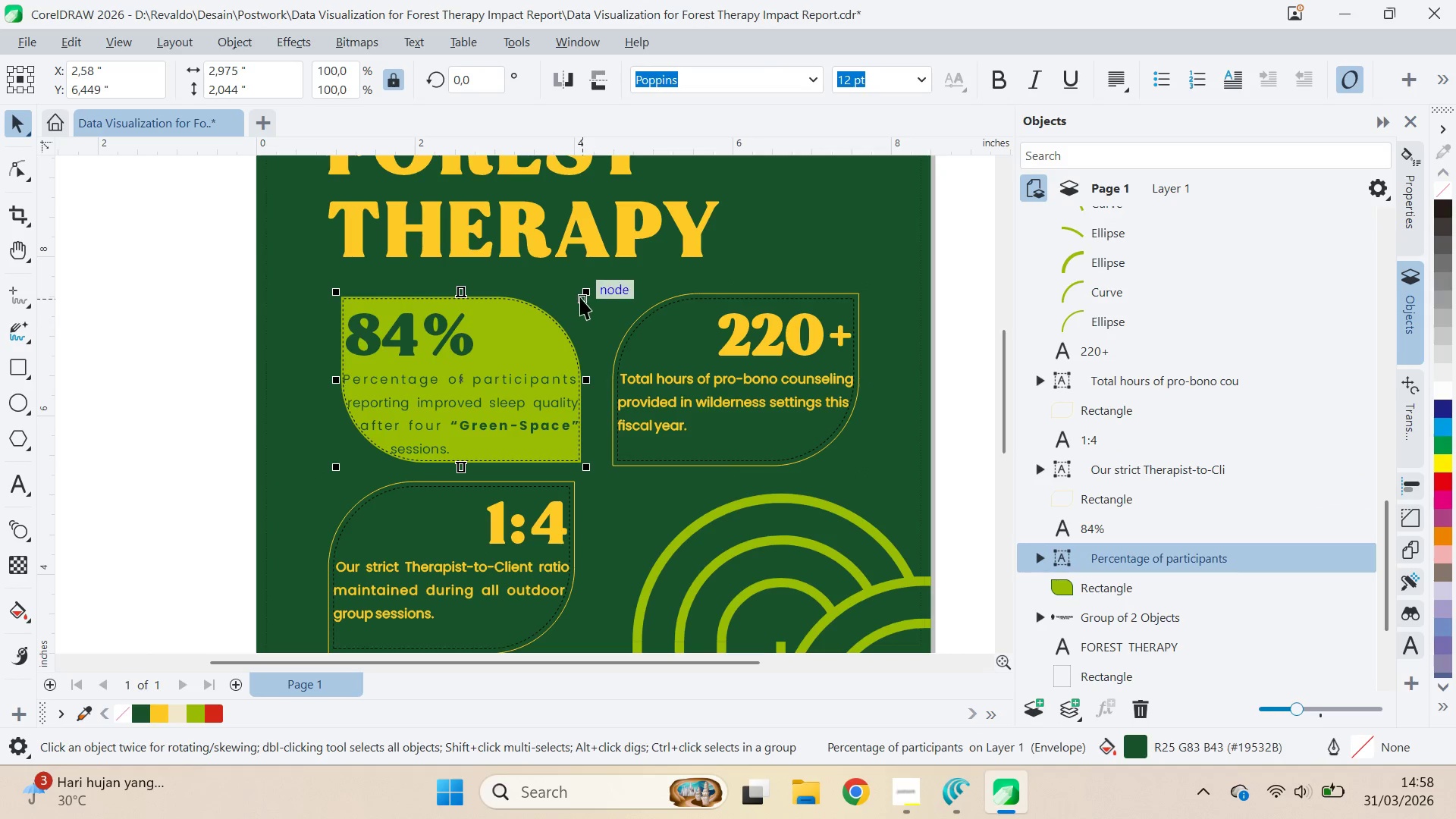 
hold_key(key=ShiftLeft, duration=1.5)
left_click_drag(start_coordinate=[589, 293], to_coordinate=[610, 300])
 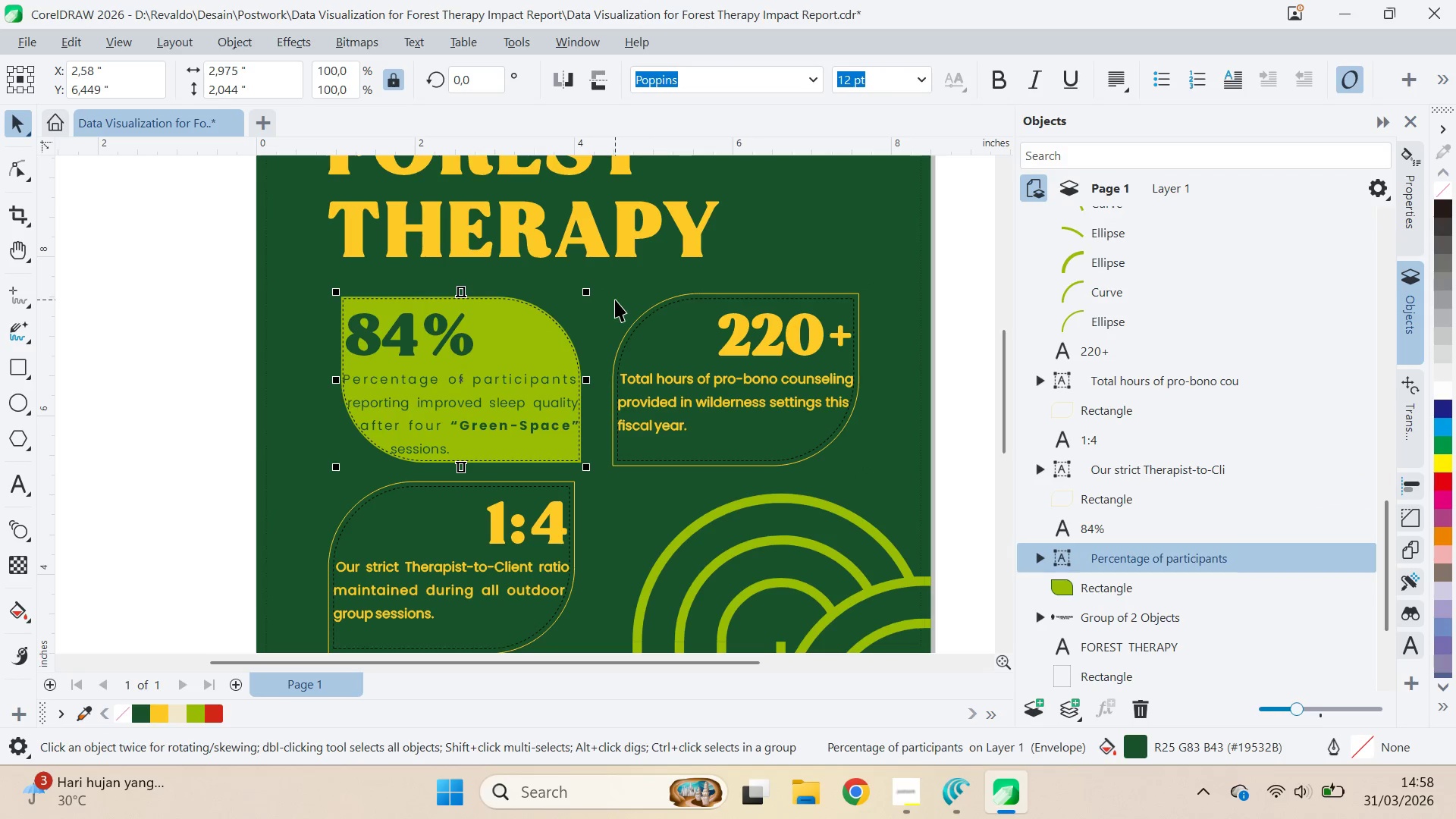 
hold_key(key=ShiftLeft, duration=0.38)
 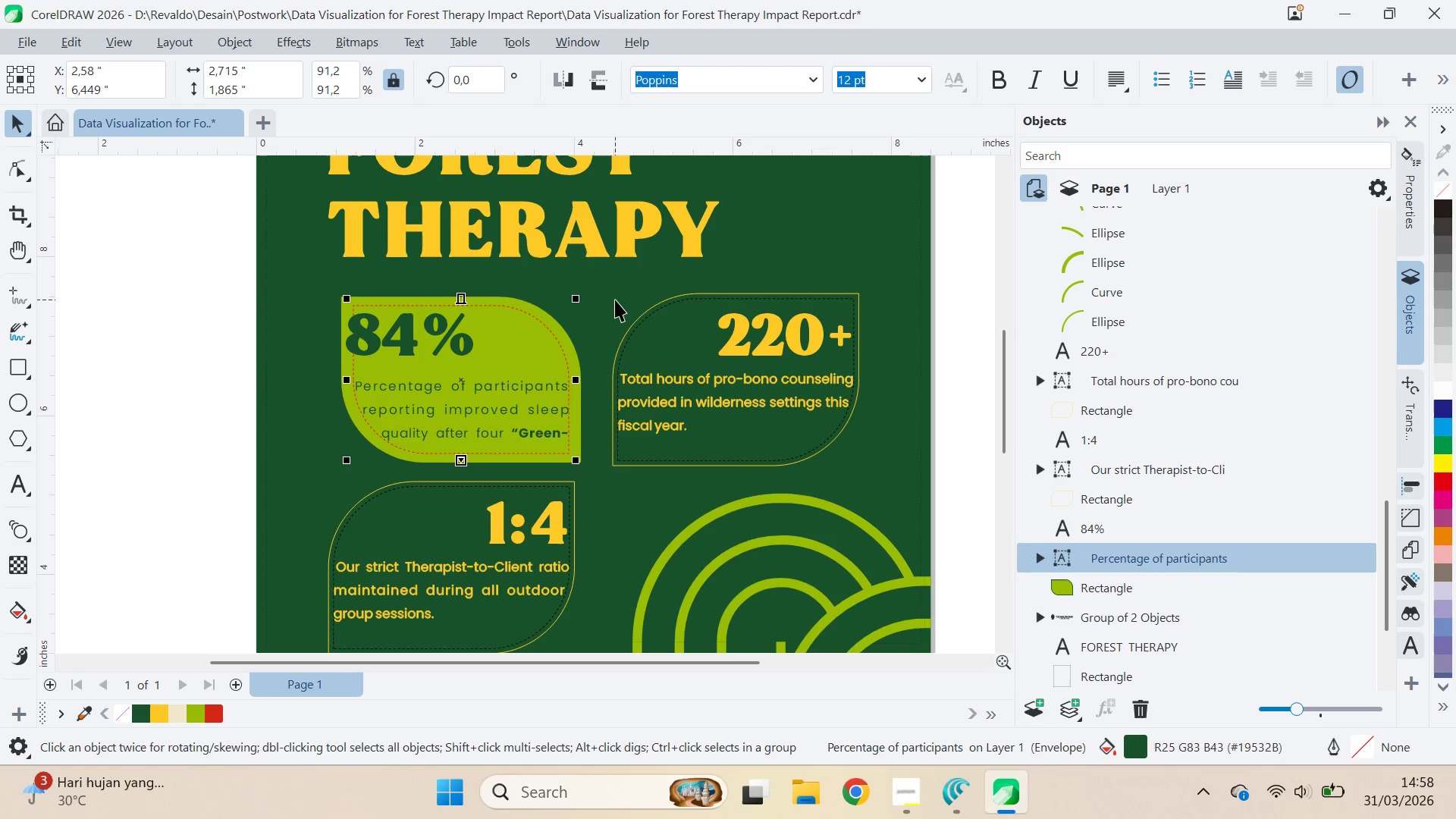 
key(Control+ControlLeft)
 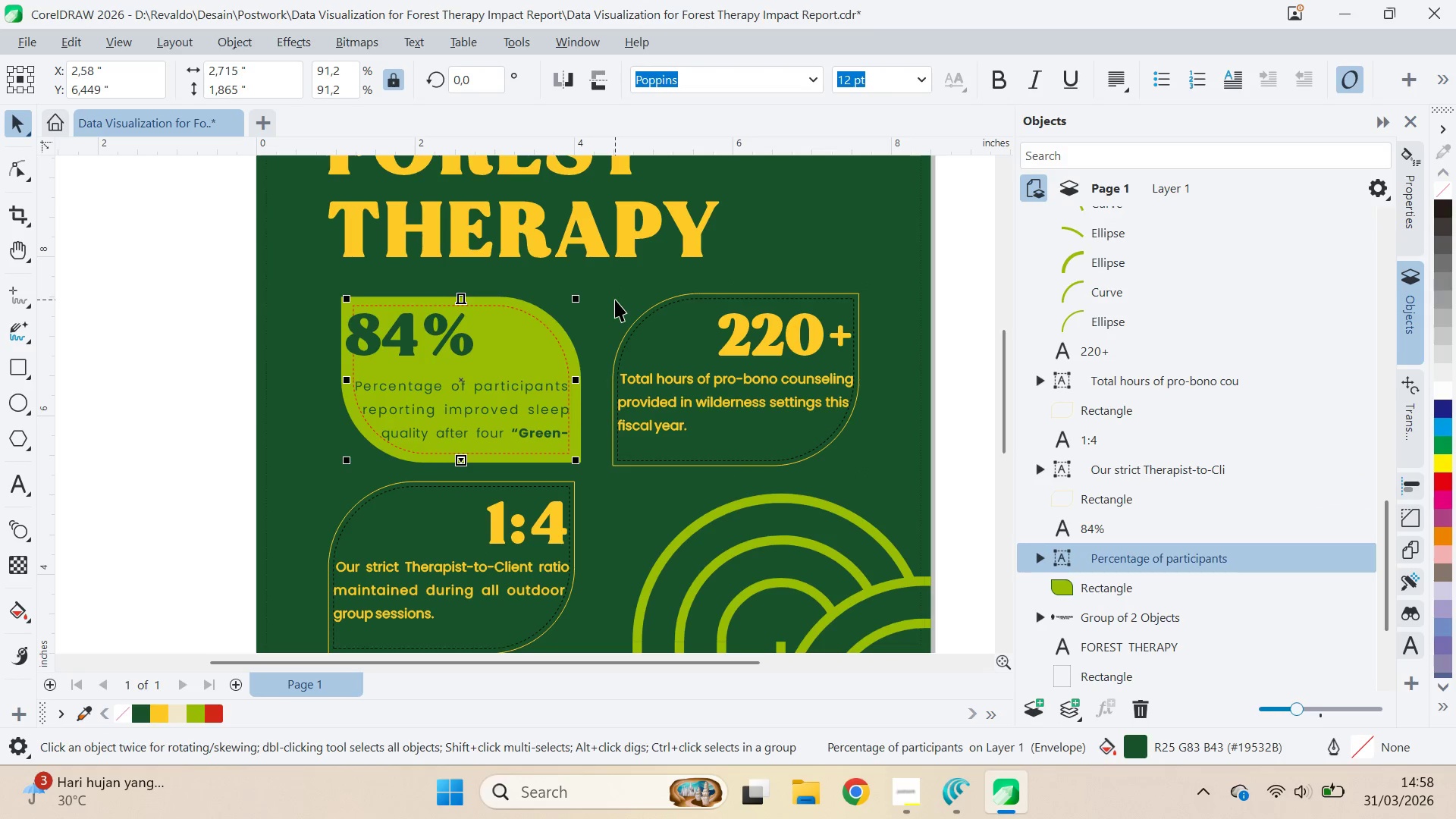 
key(Control+Z)
 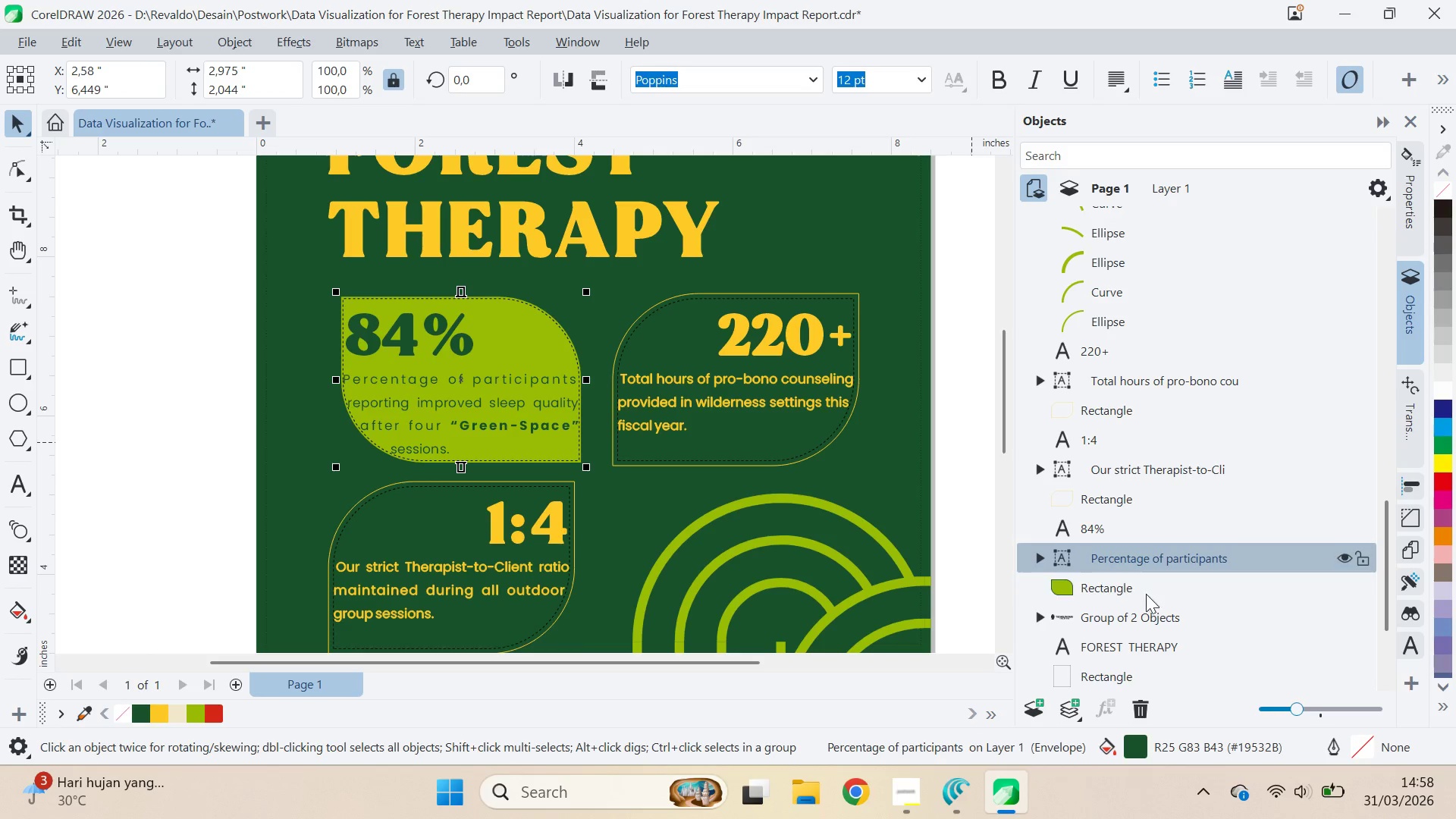 
left_click([1144, 598])
 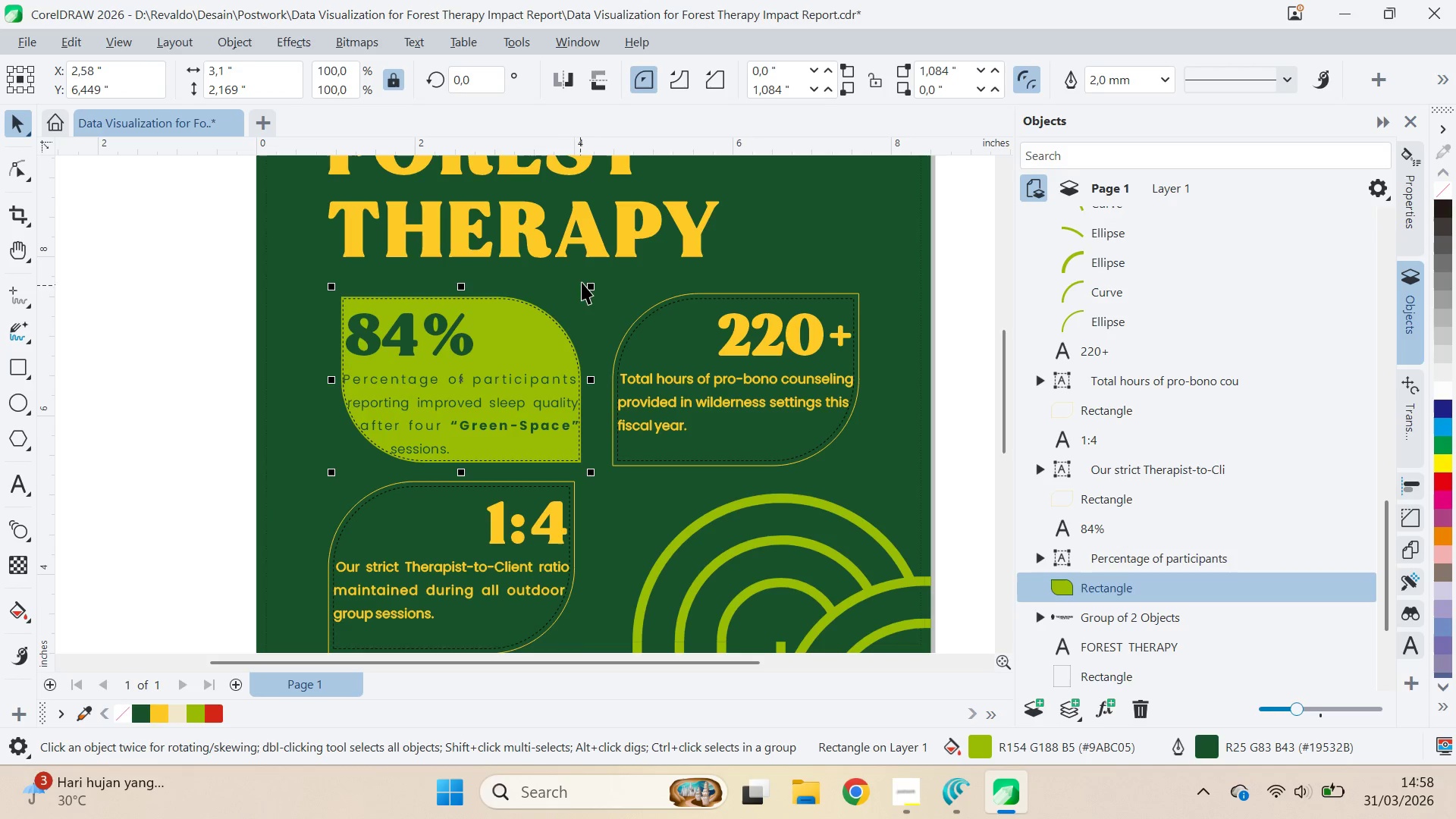 
hold_key(key=ShiftLeft, duration=1.5)
left_click_drag(start_coordinate=[592, 281], to_coordinate=[600, 280])
 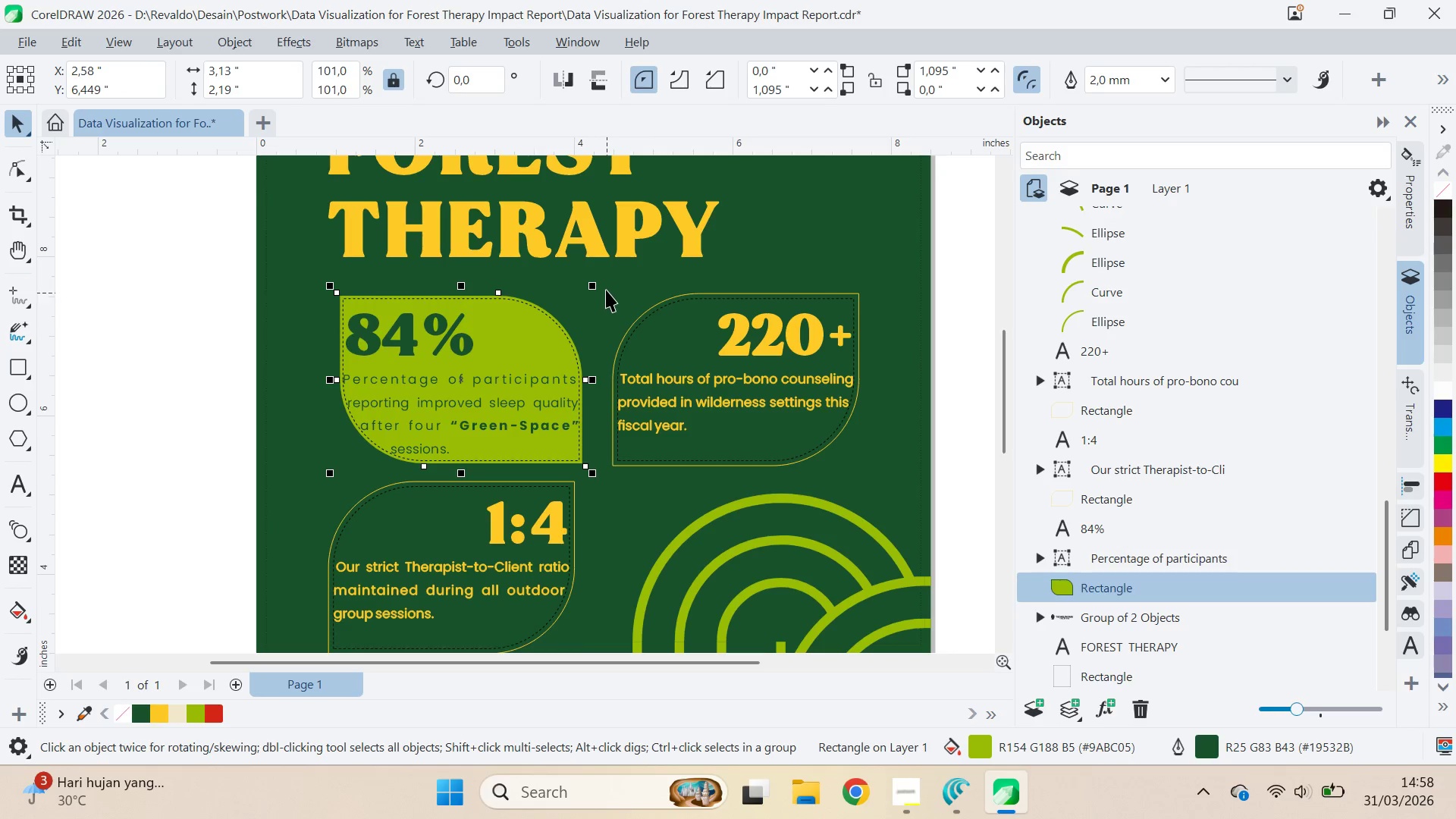 
key(Shift+ShiftLeft)
 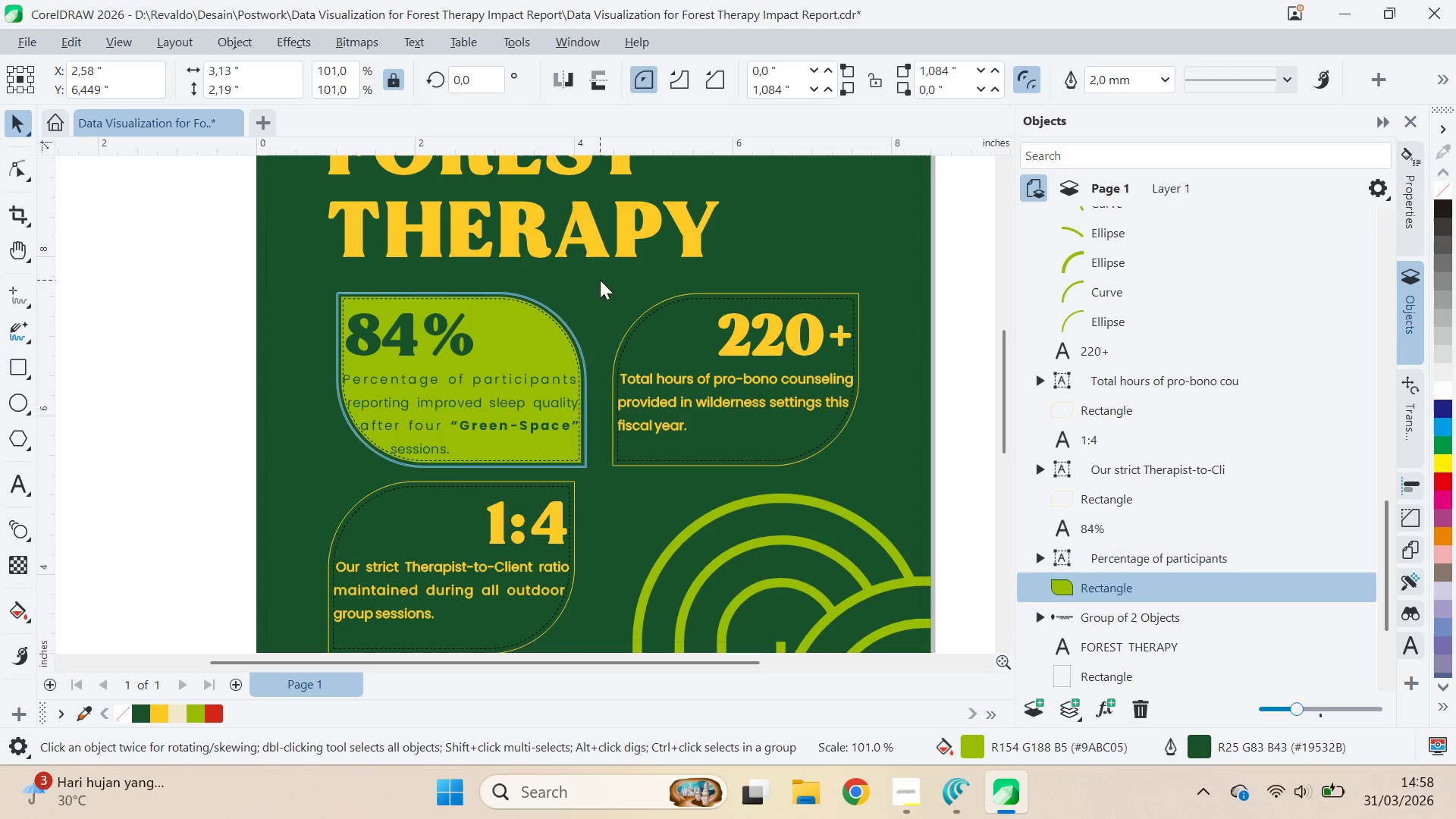 
key(Shift+ShiftLeft)
 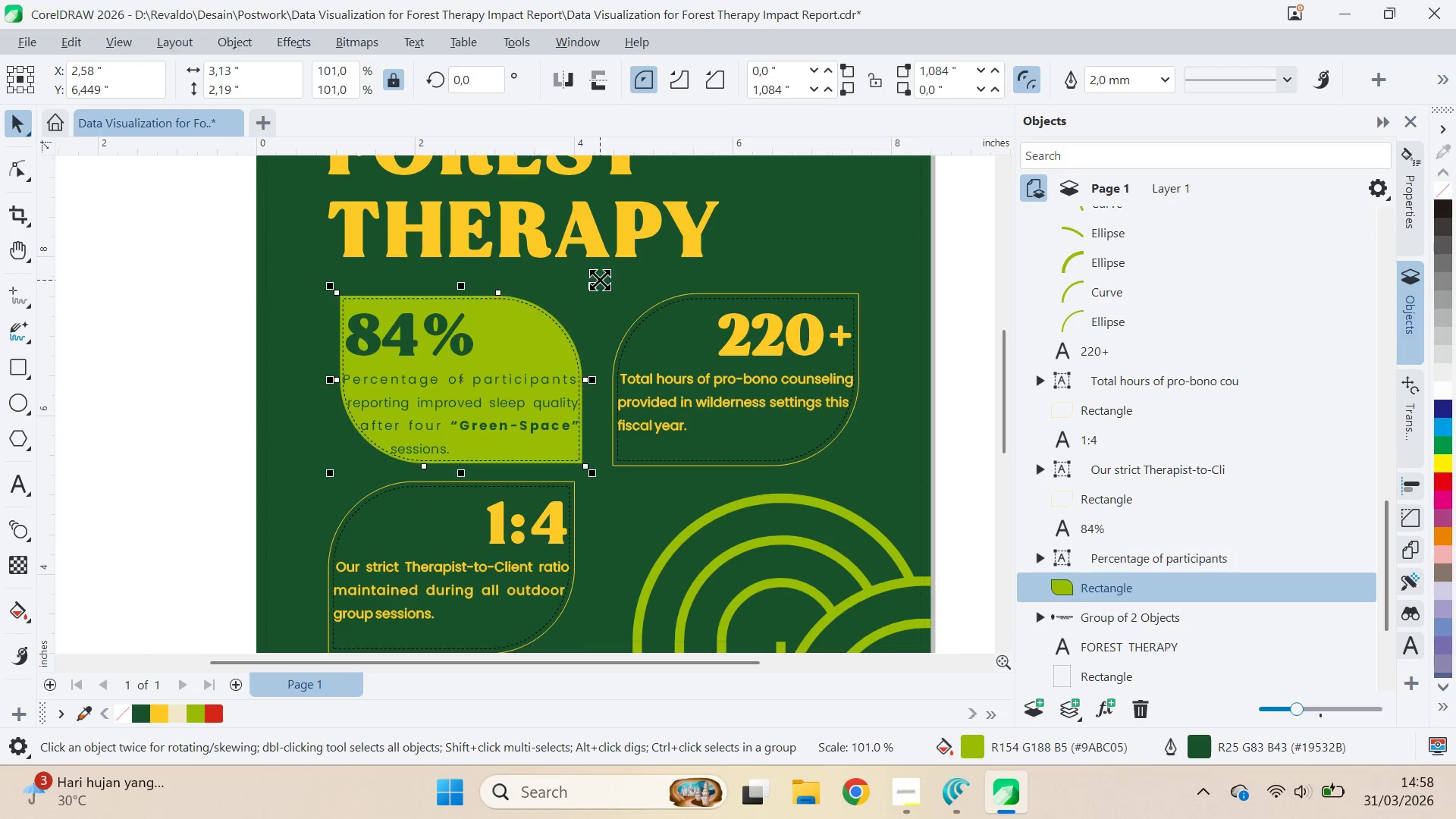 
key(Shift+ShiftLeft)
 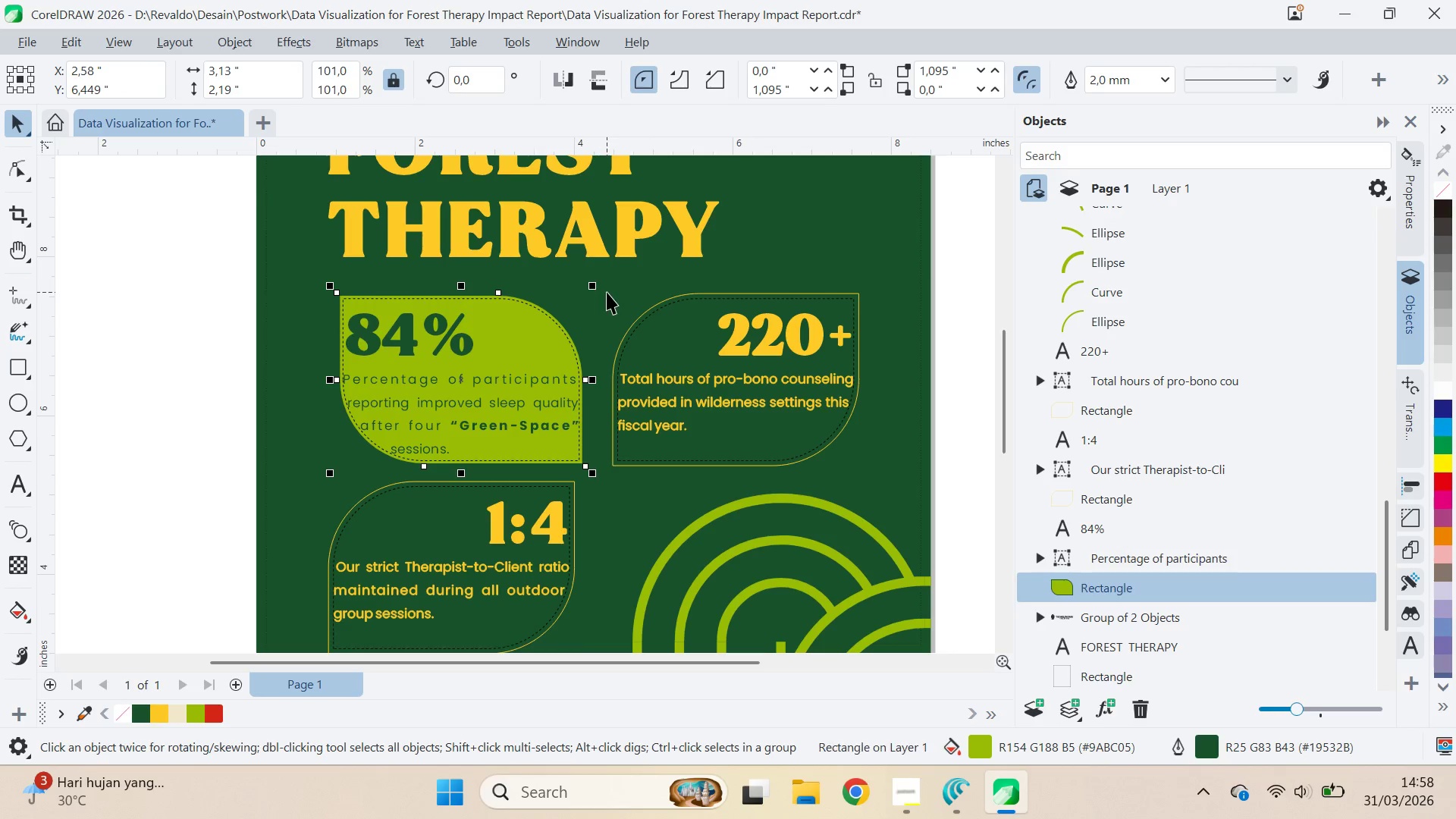 
hold_key(key=ControlLeft, duration=0.64)
 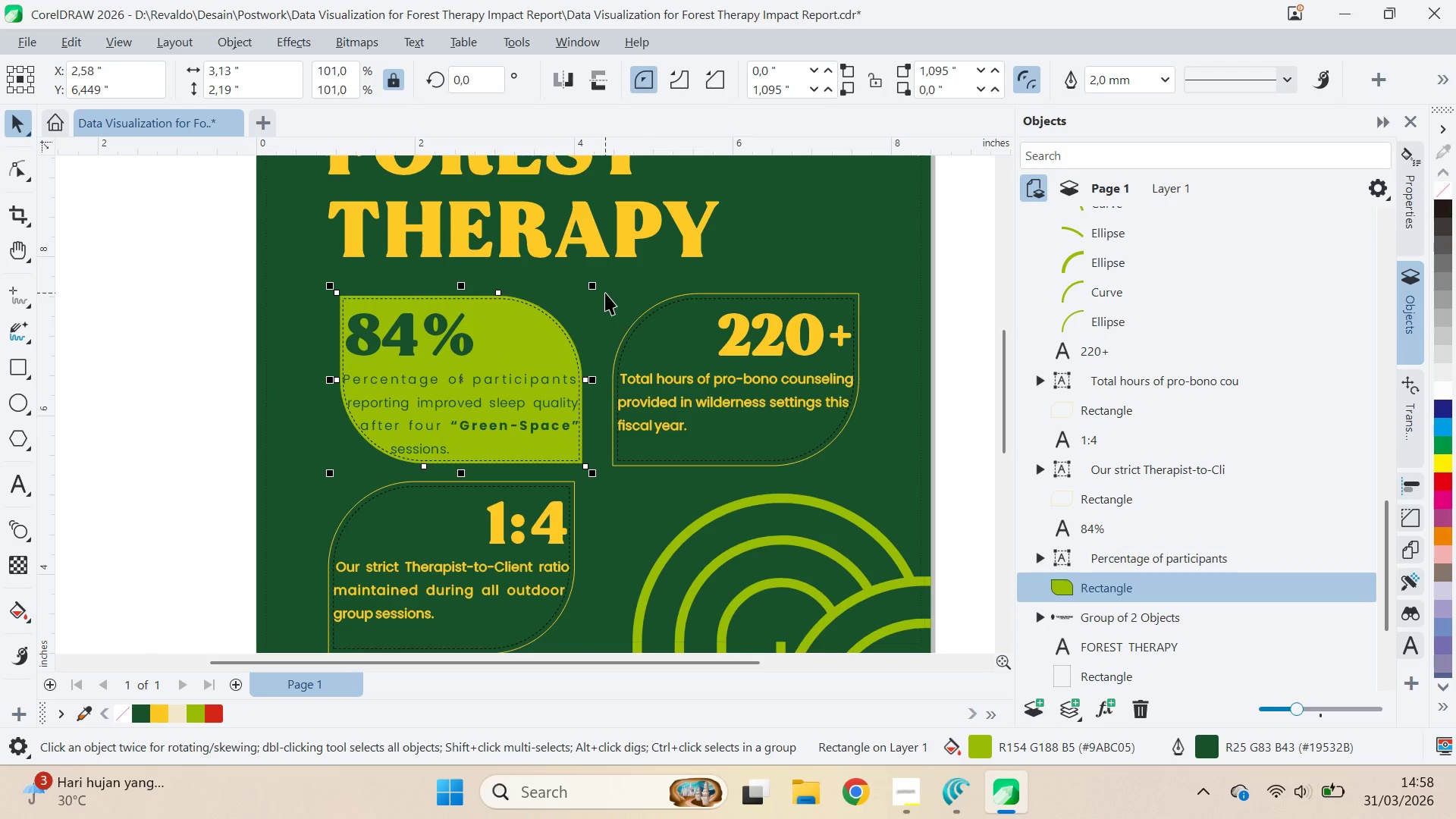 
key(Control+Z)
 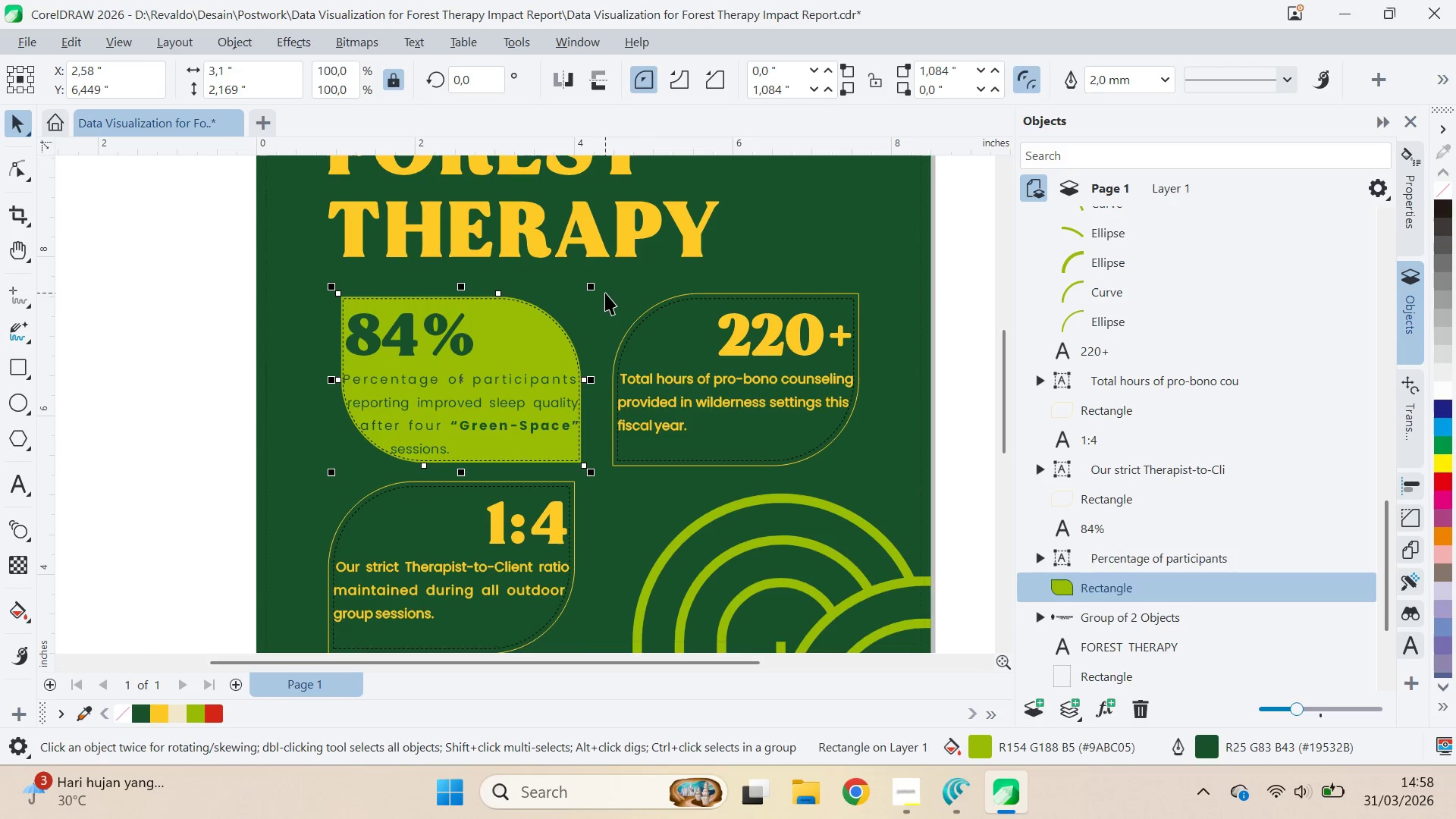 
hold_key(key=ControlLeft, duration=0.31)
 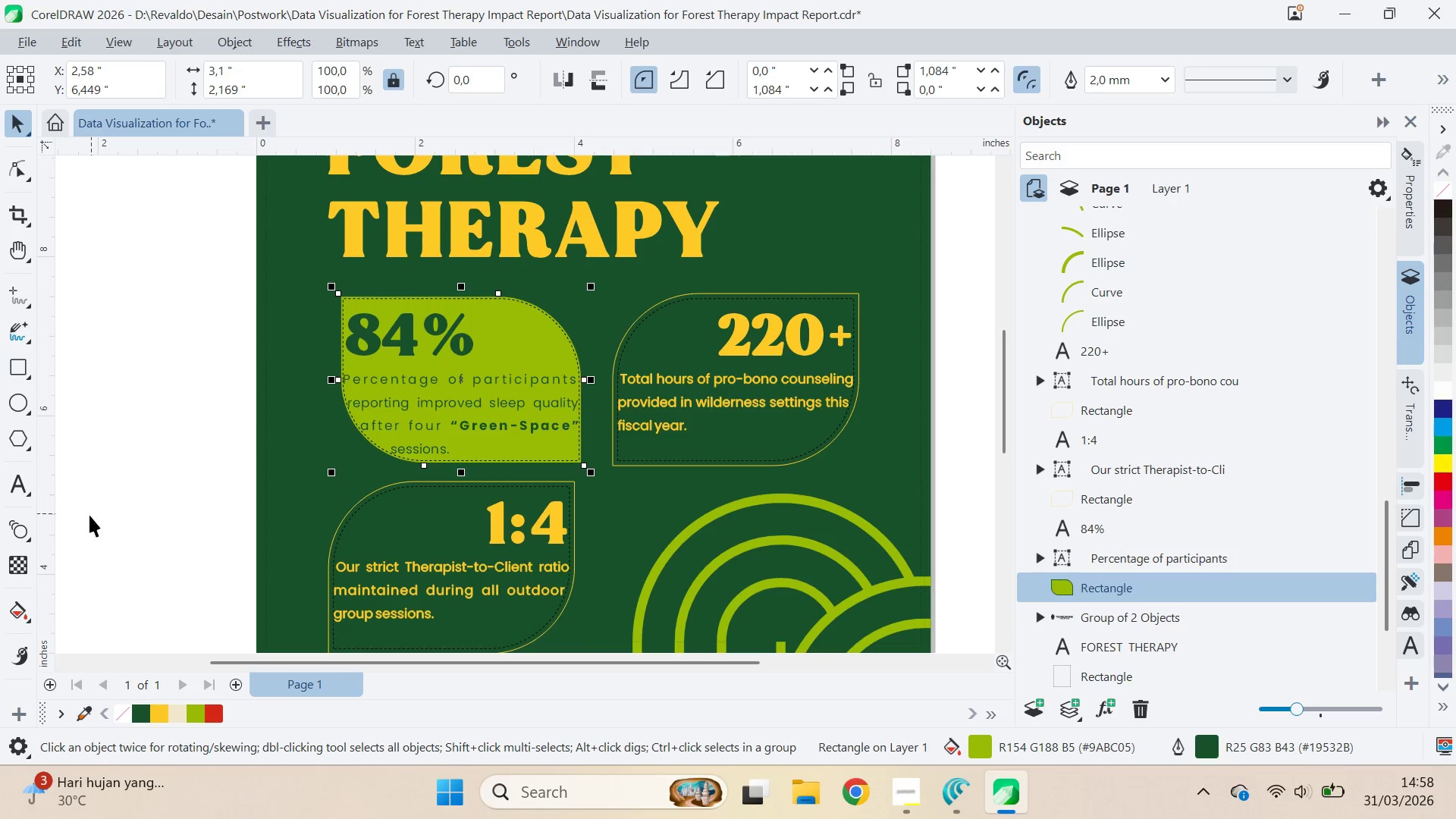 
key(Control+Shift+ShiftLeft)
 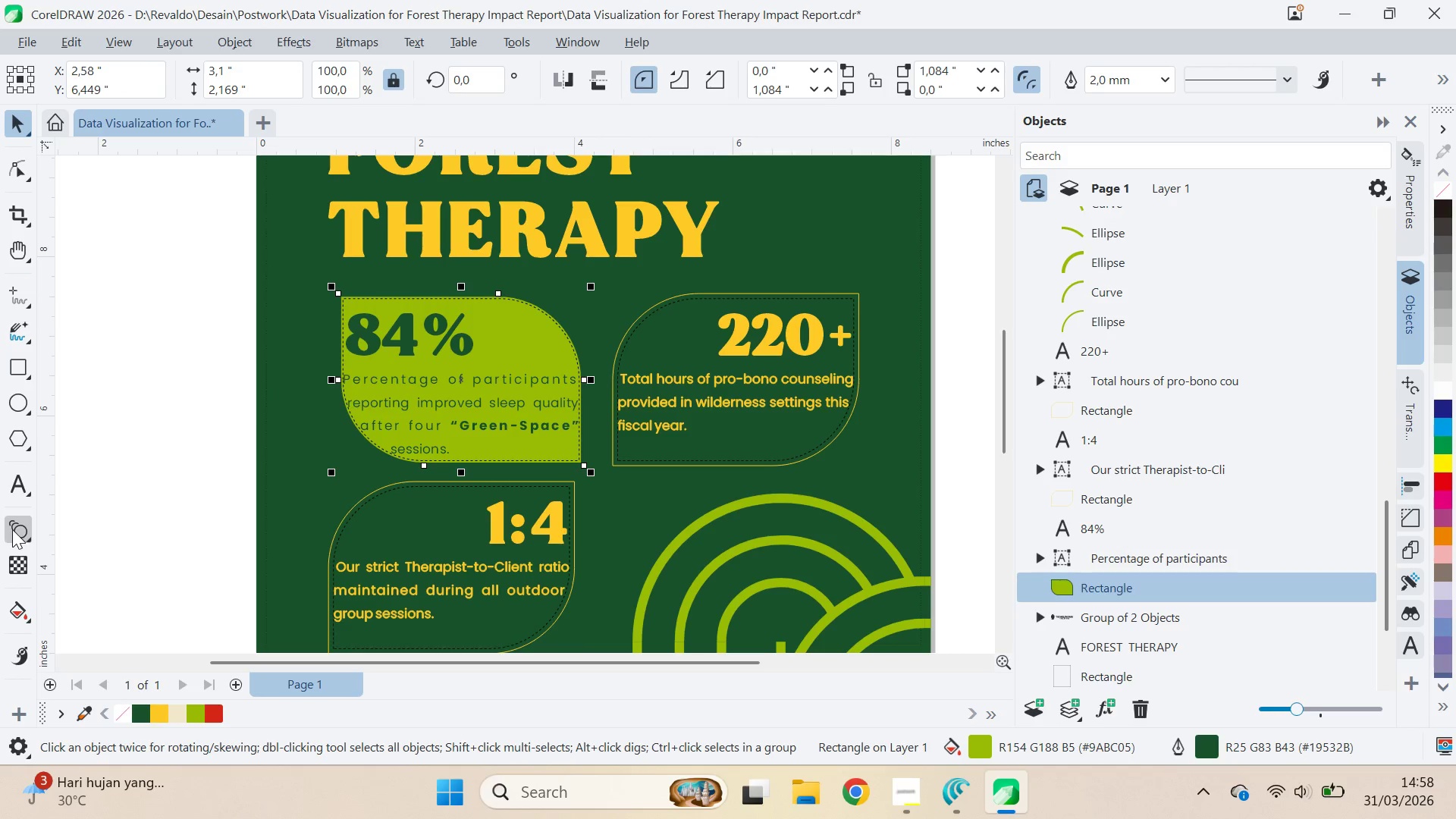 
left_click([12, 529])
 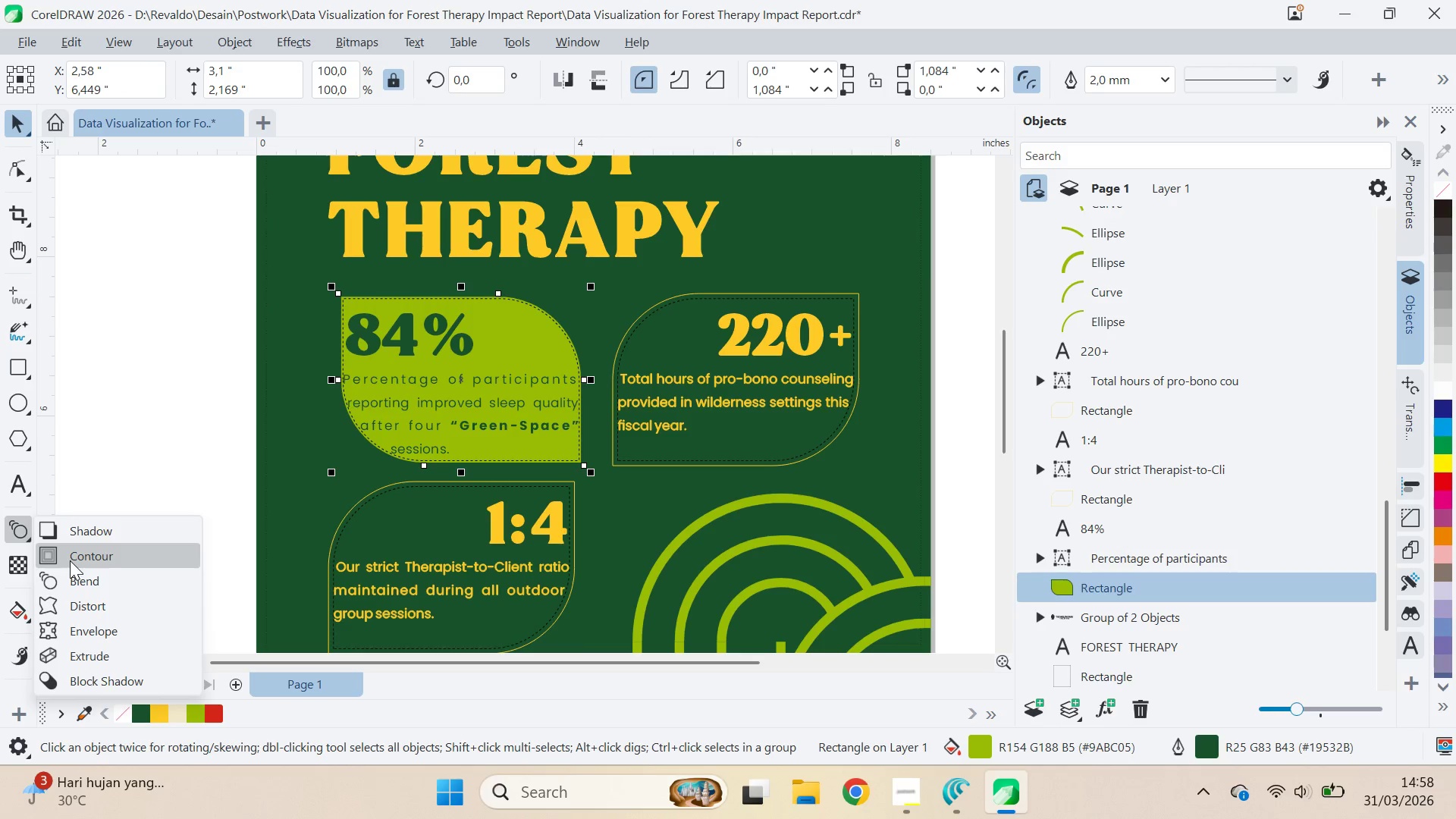 
left_click([70, 560])
 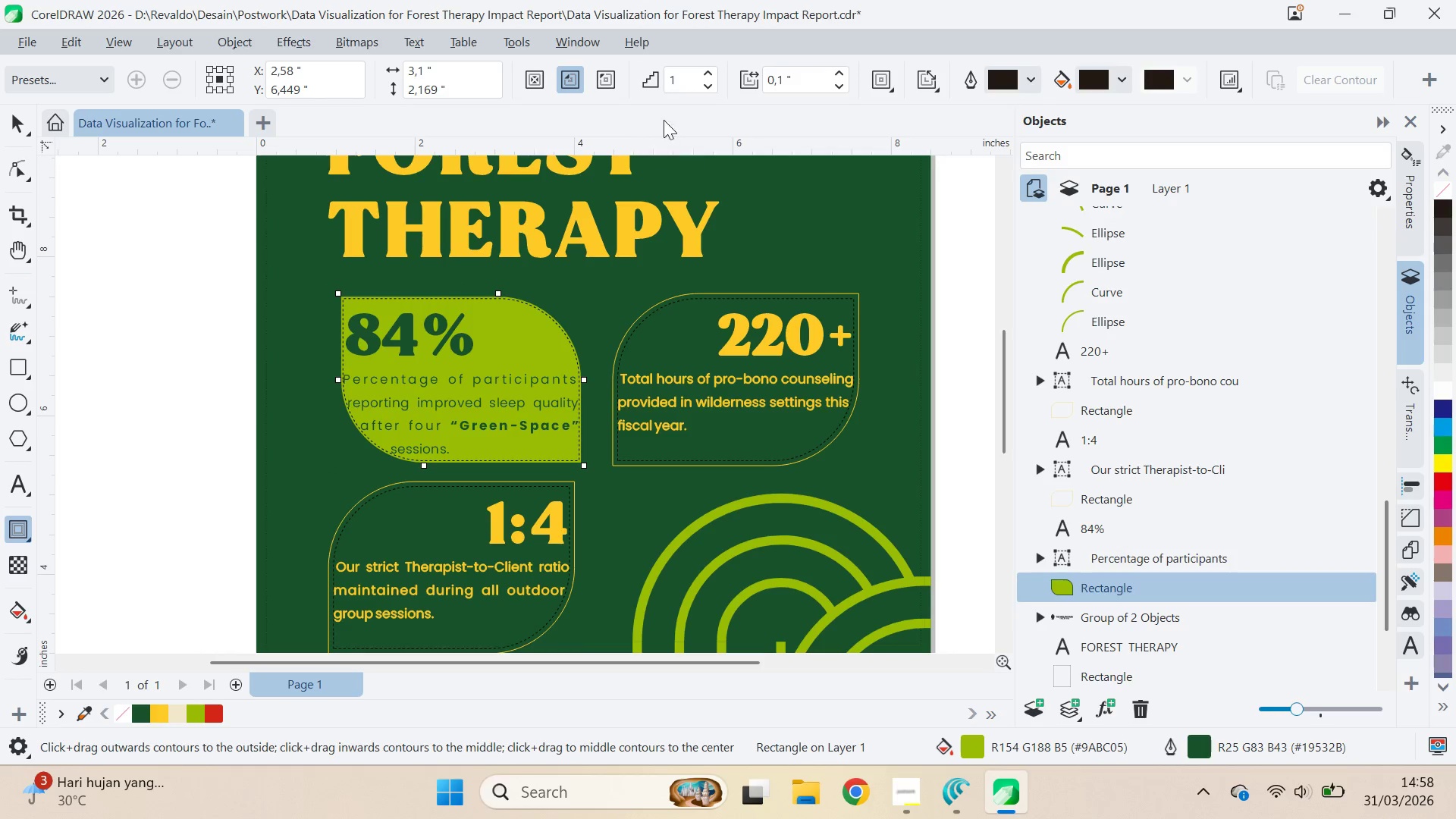 
left_click([615, 82])
 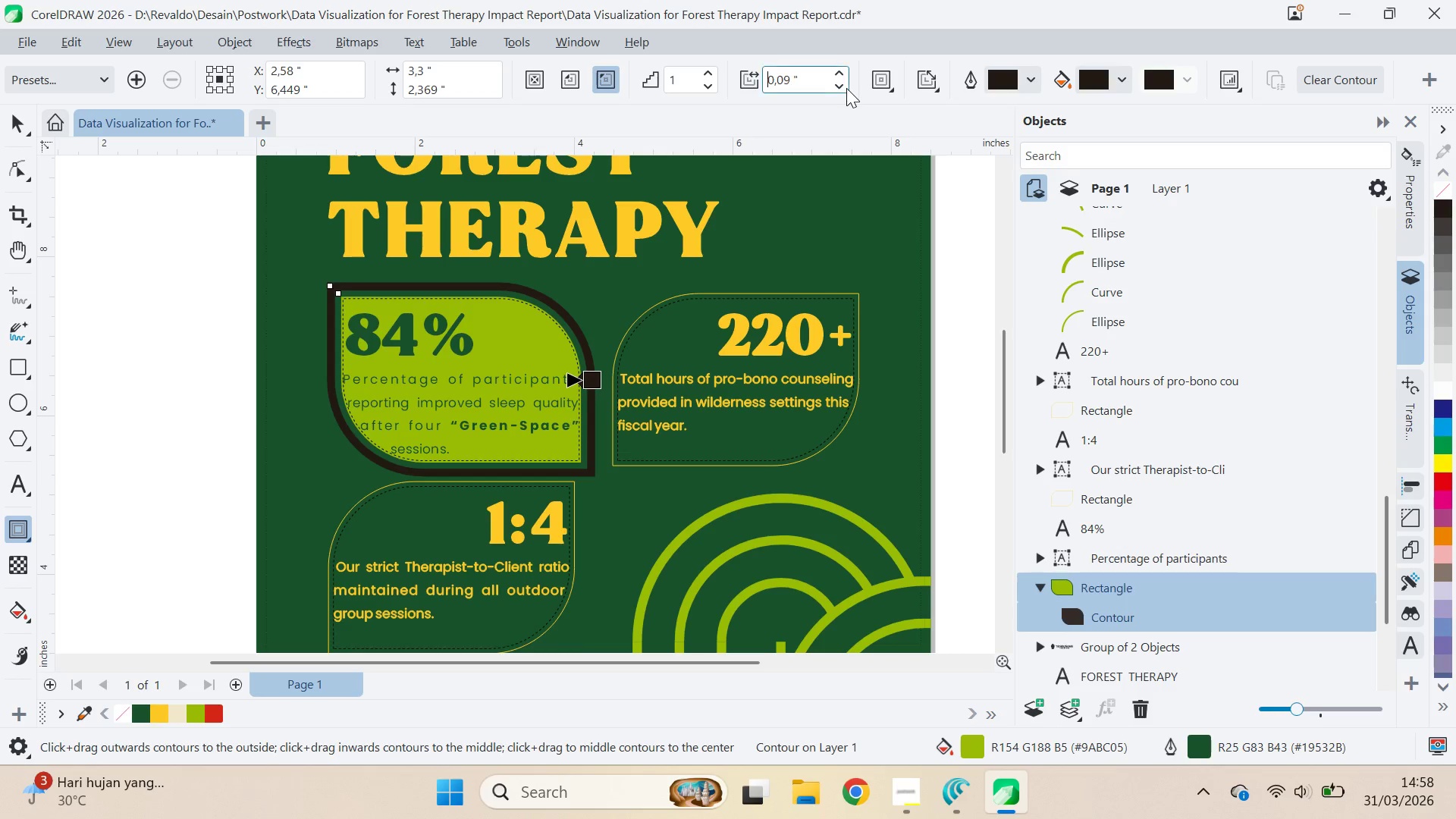 
double_click([846, 88])
 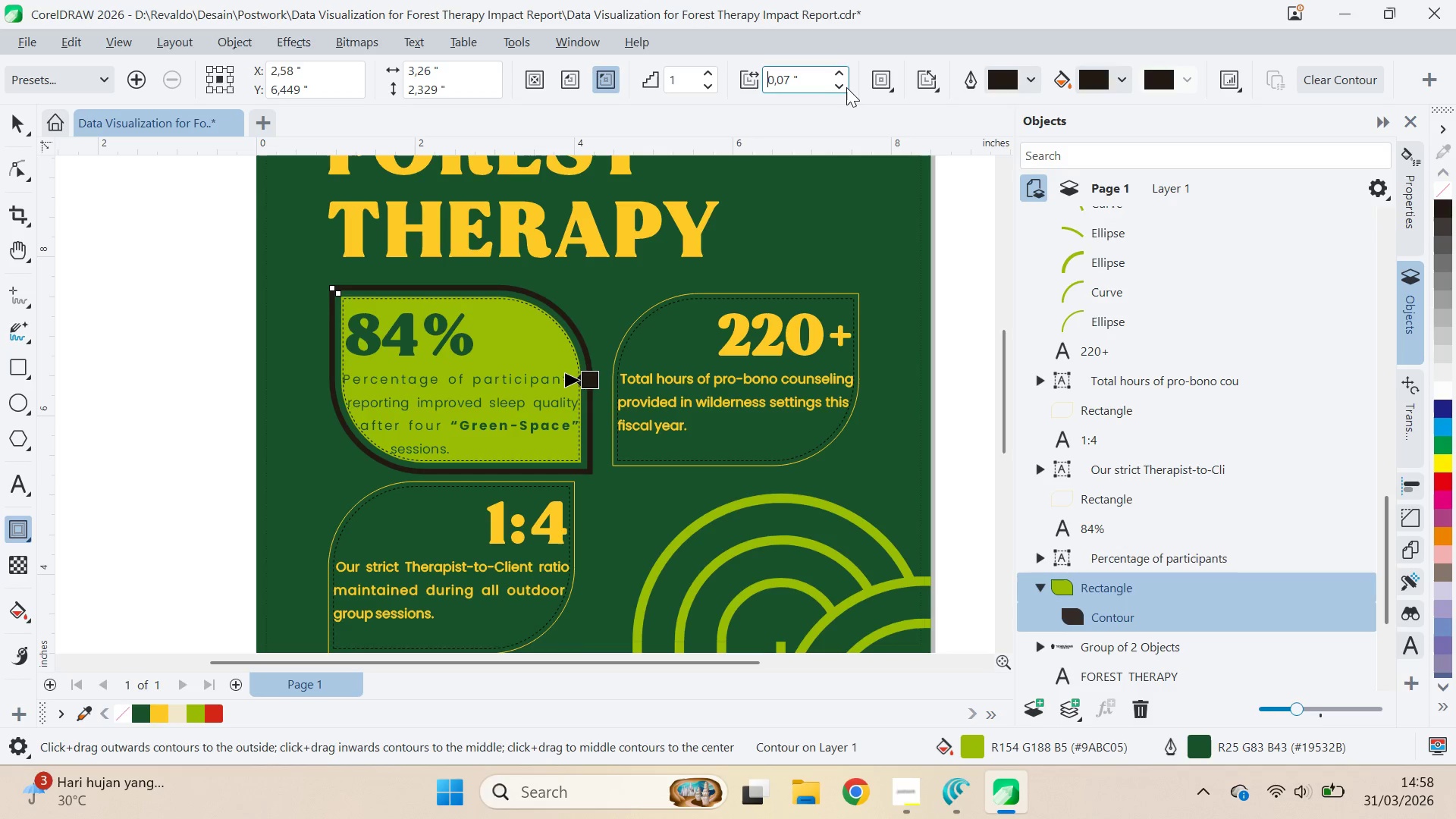 
triple_click([846, 87])
 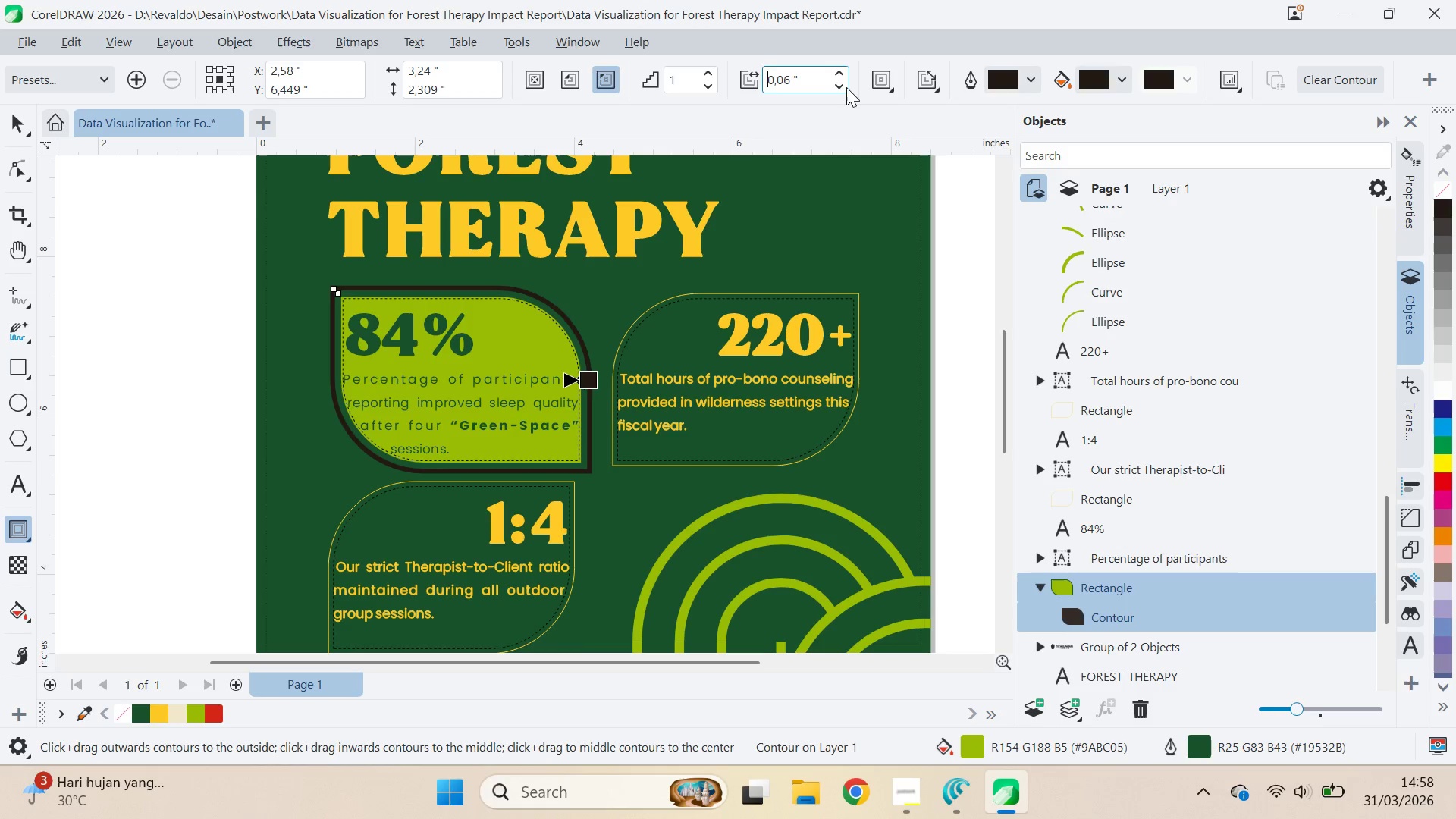 
triple_click([846, 87])
 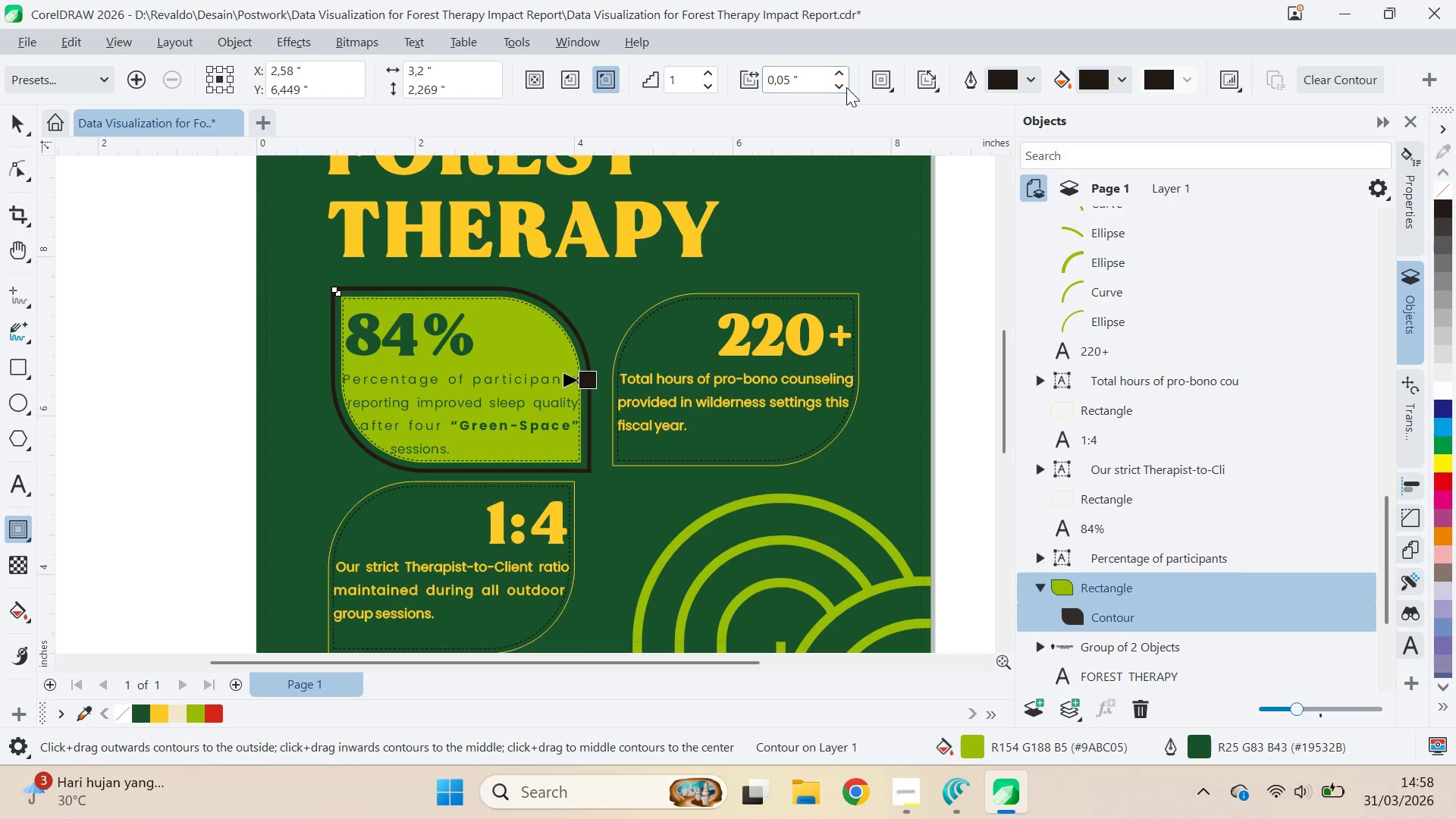 
triple_click([846, 86])
 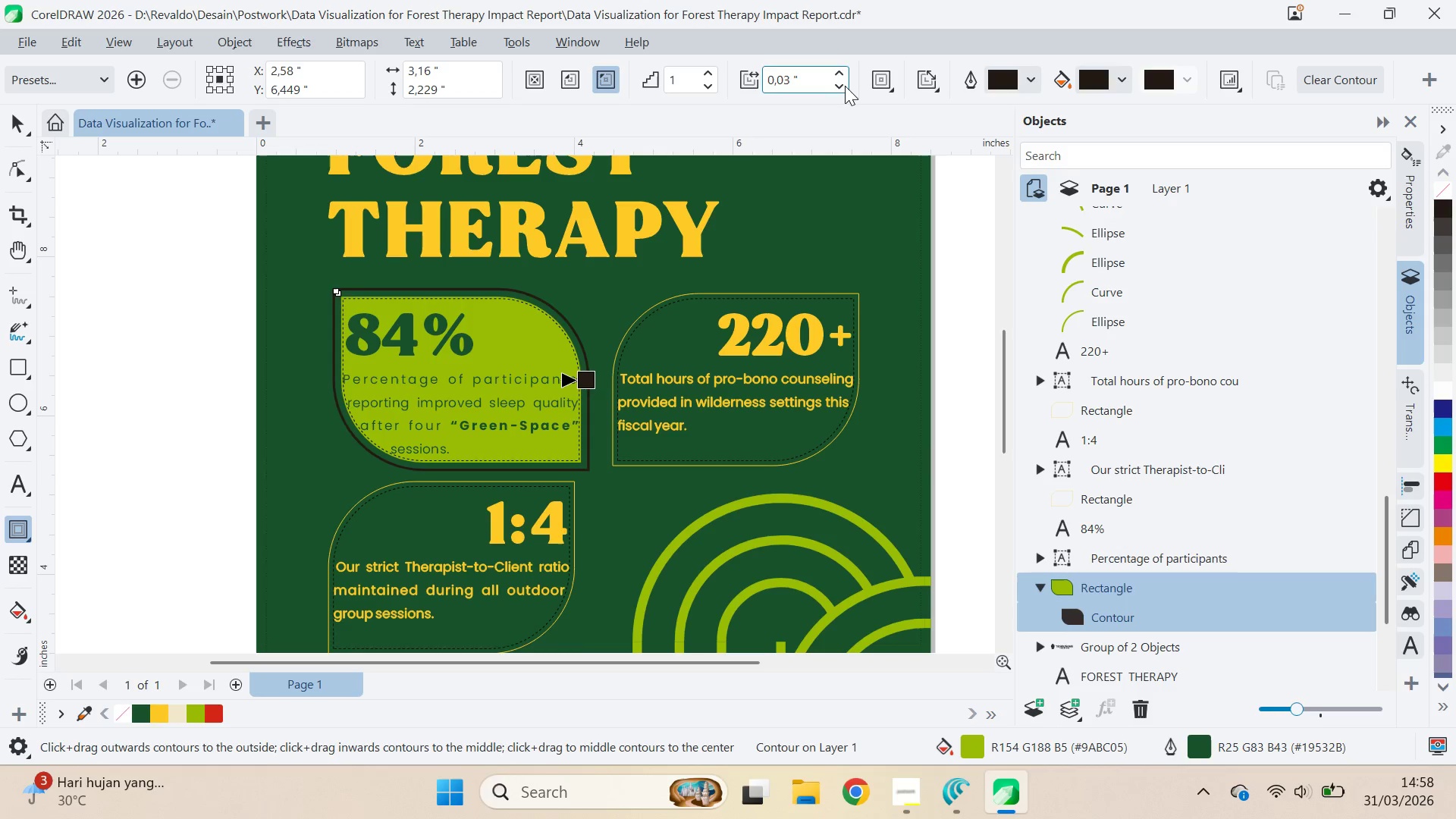 
triple_click([845, 86])
 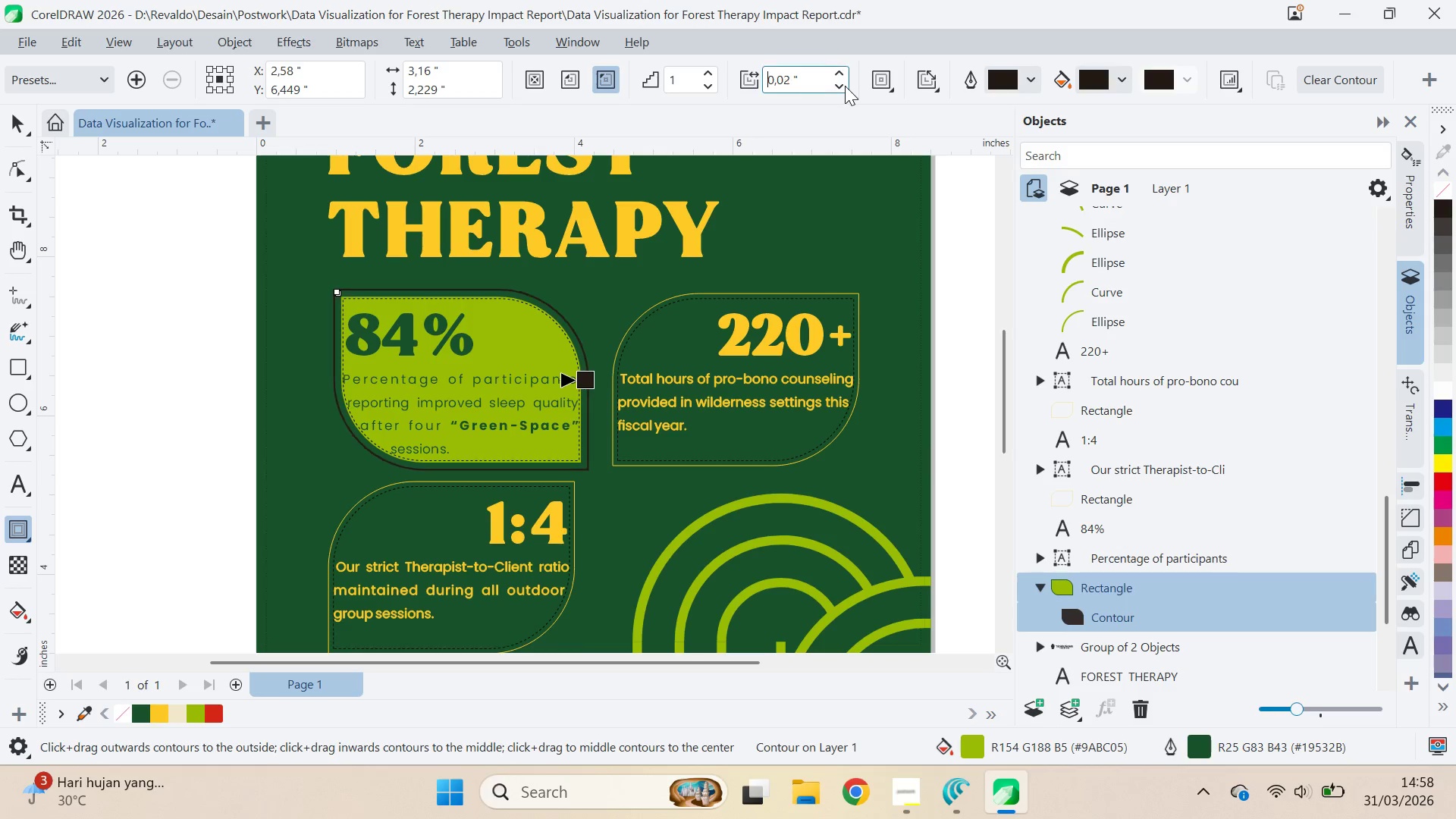 
triple_click([845, 86])
 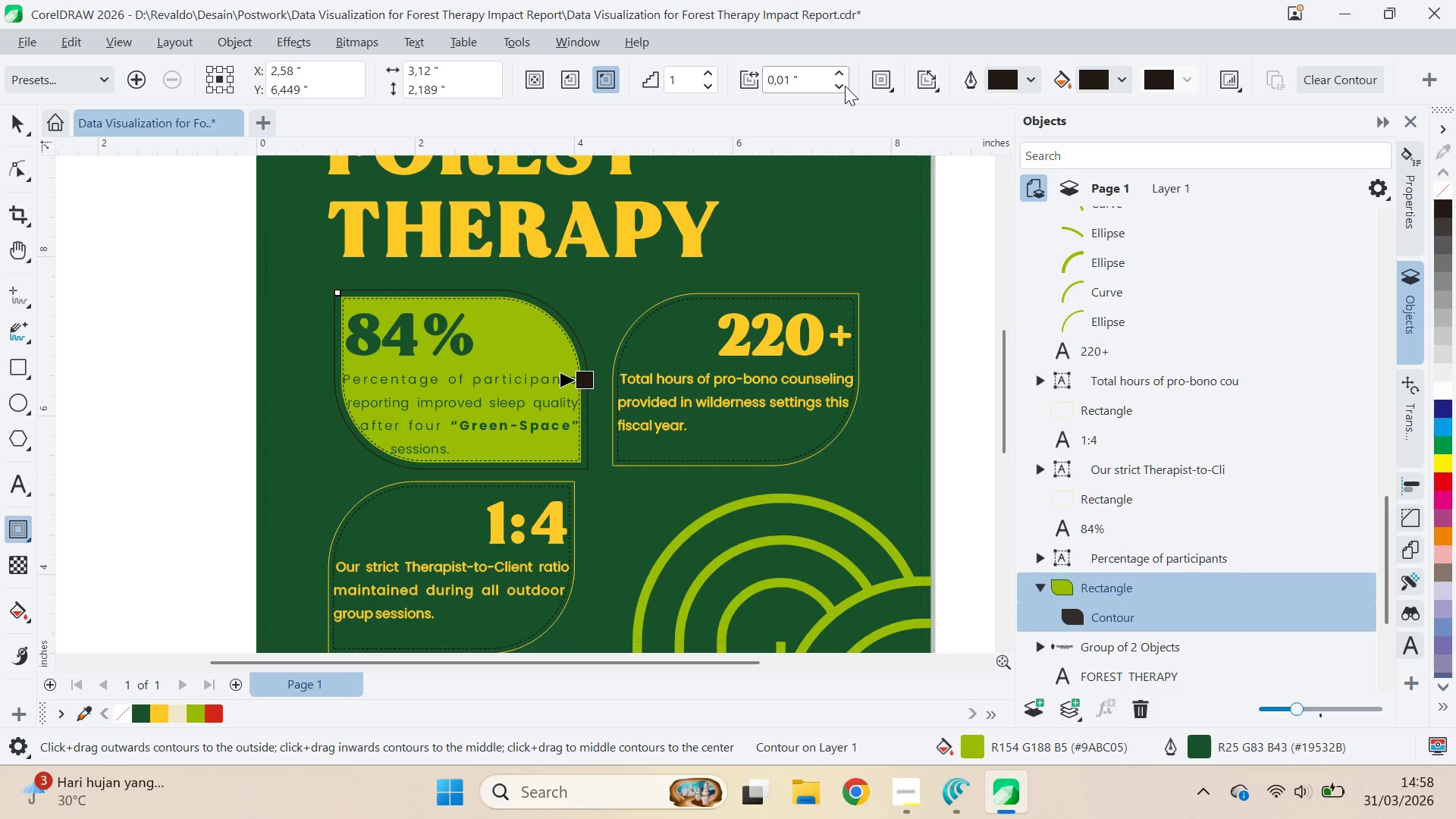 
triple_click([845, 86])
 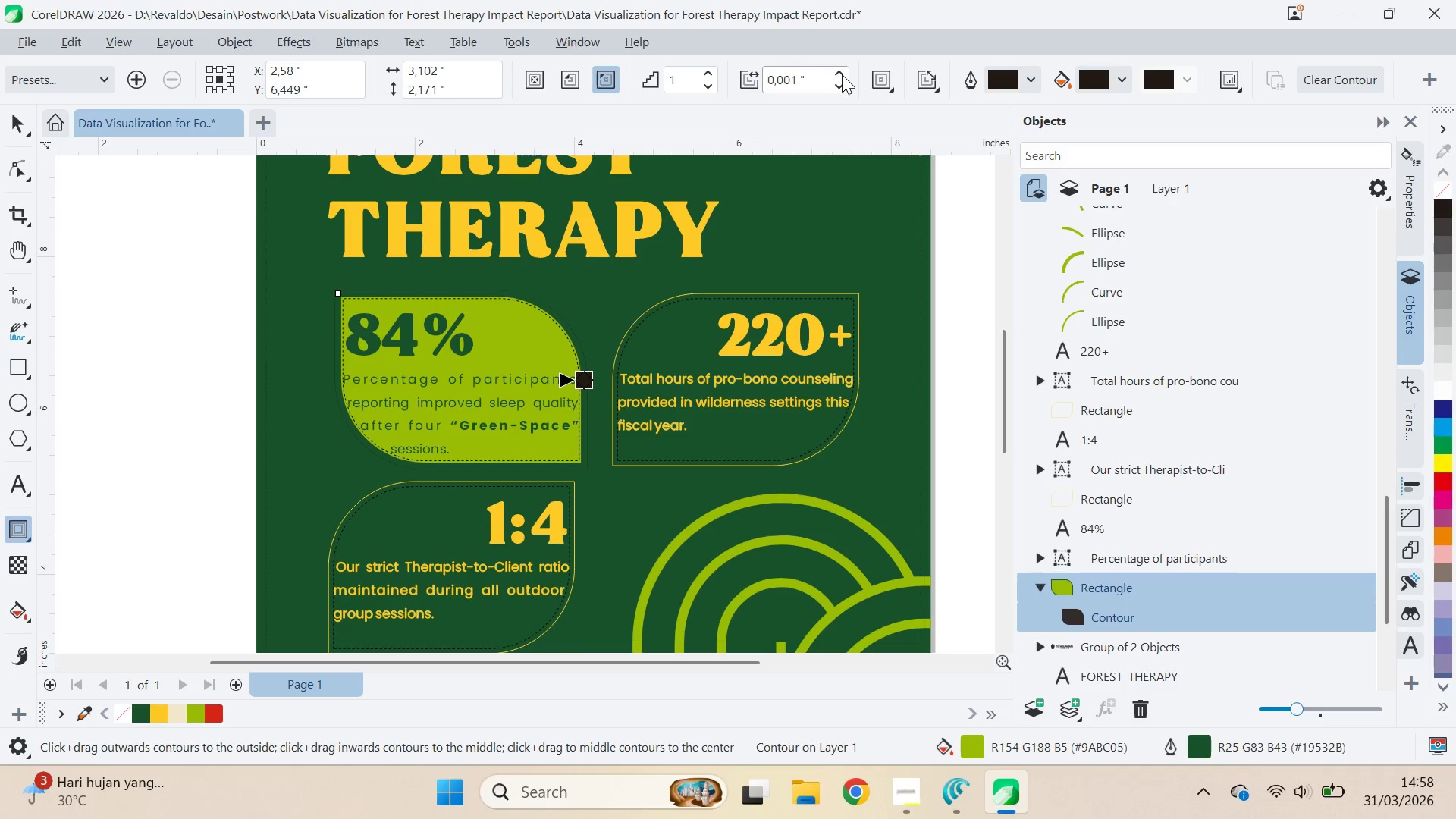 
double_click([842, 74])
 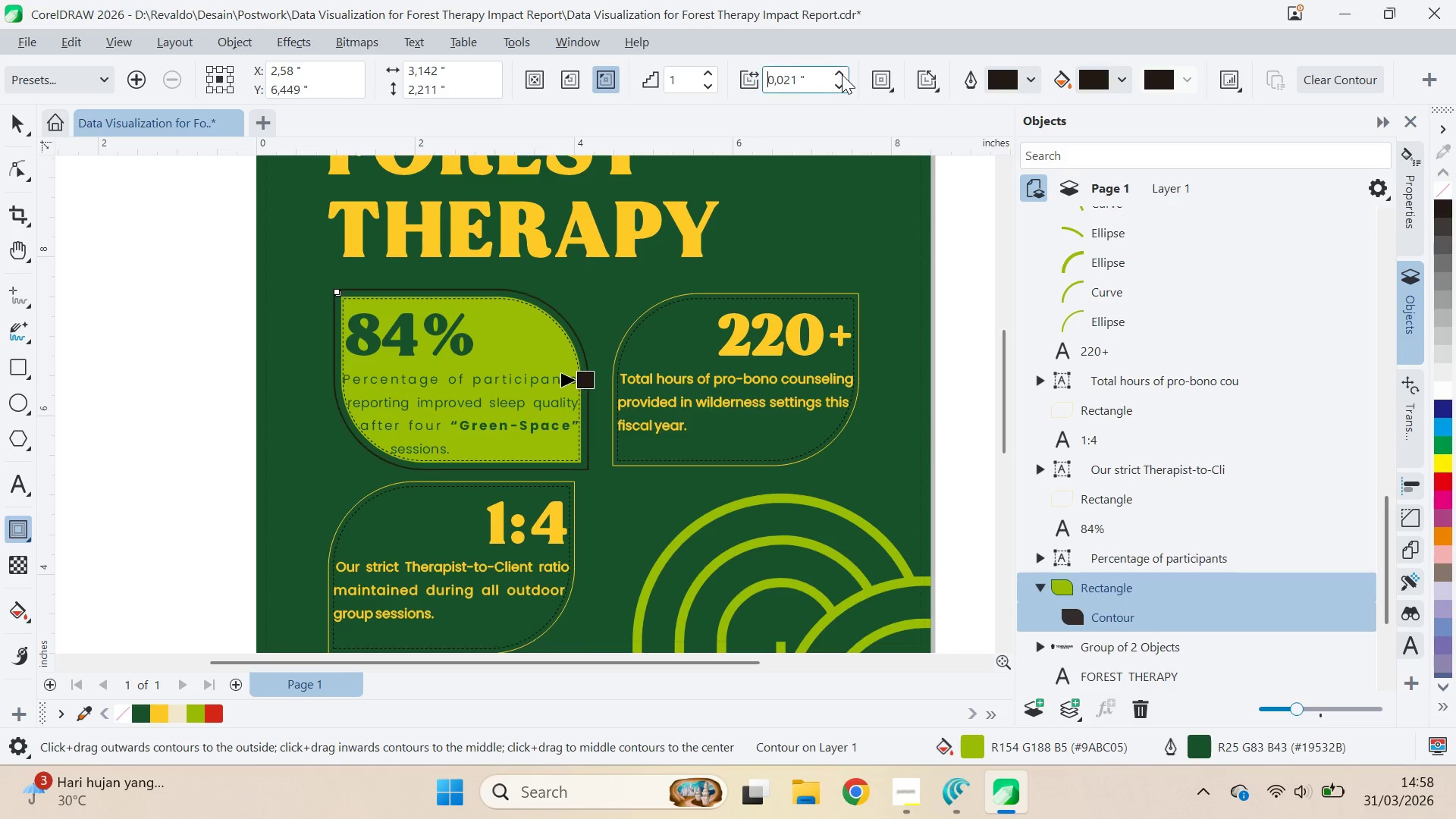 
triple_click([842, 74])
 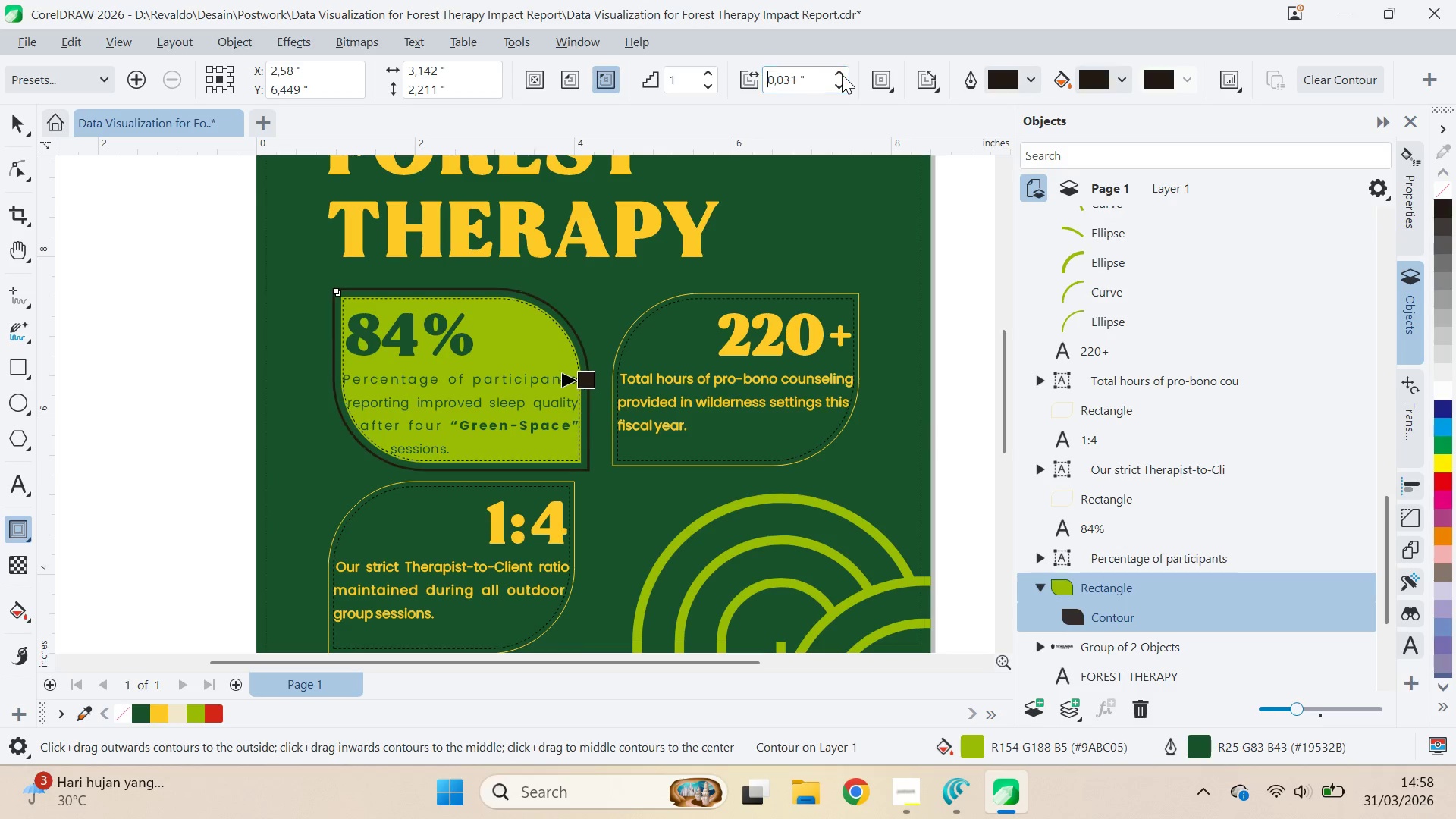 
triple_click([842, 74])
 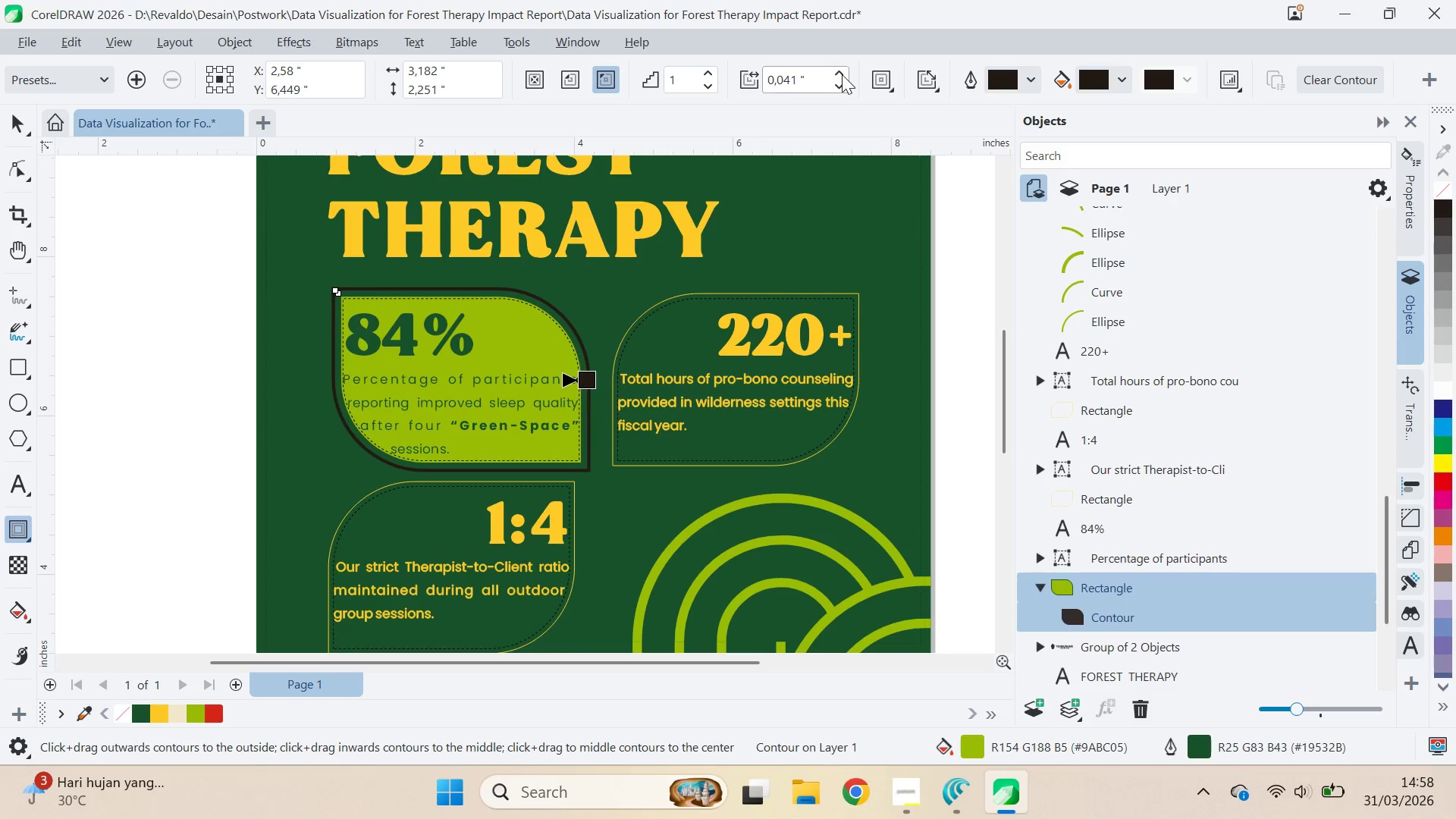 
triple_click([842, 74])
 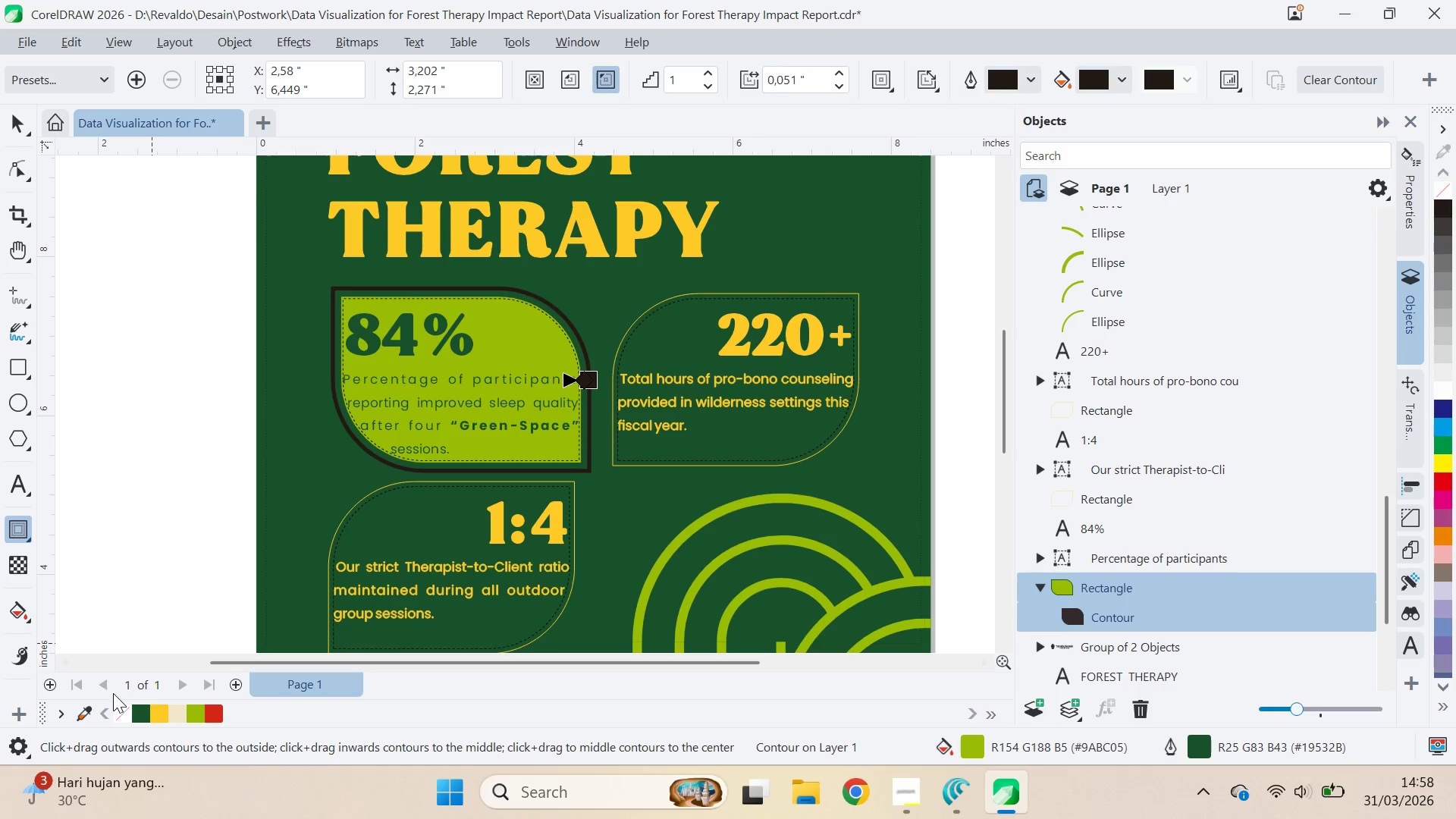 
right_click([125, 714])
 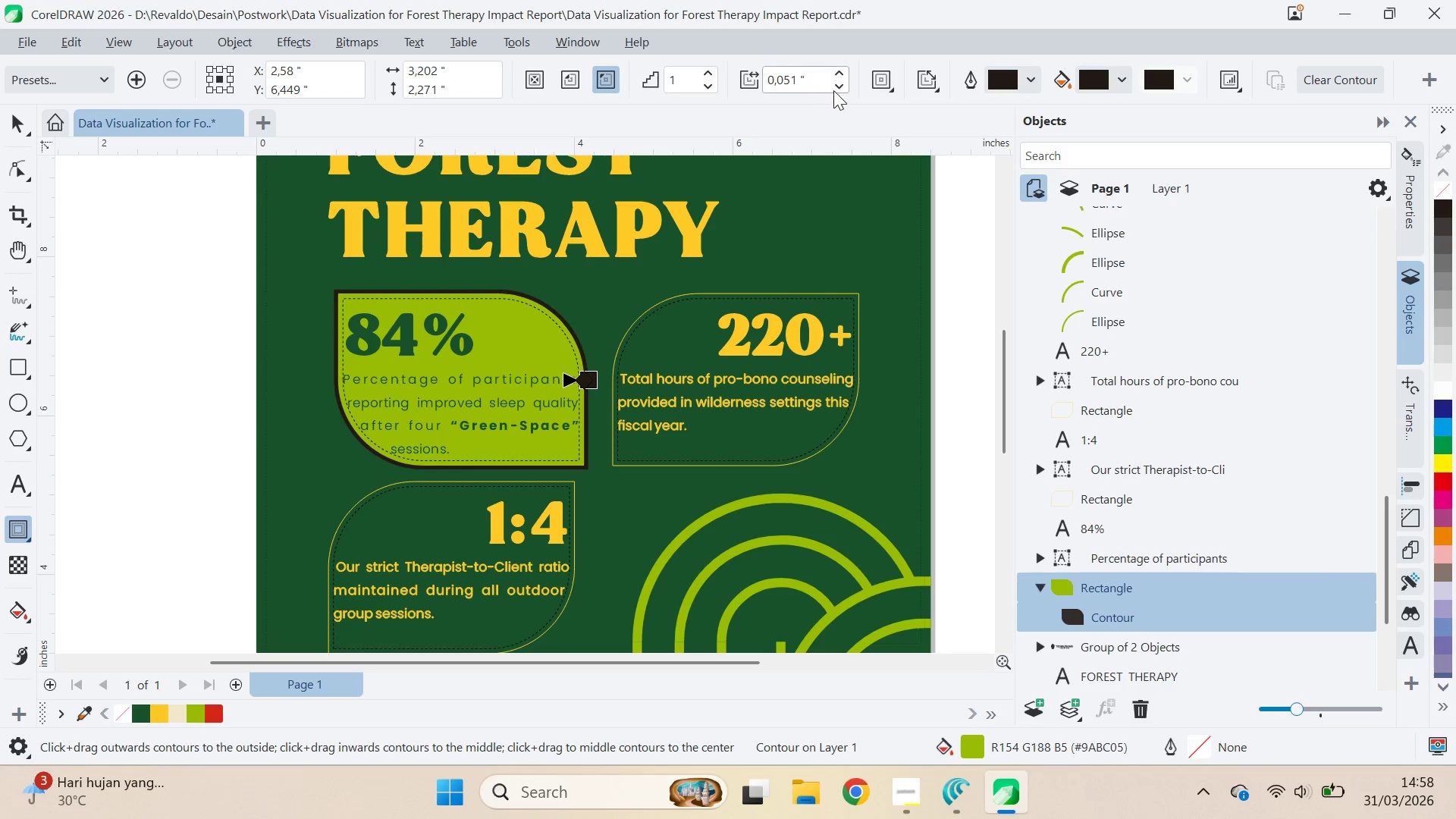 
left_click_drag(start_coordinate=[792, 82], to_coordinate=[796, 82])
 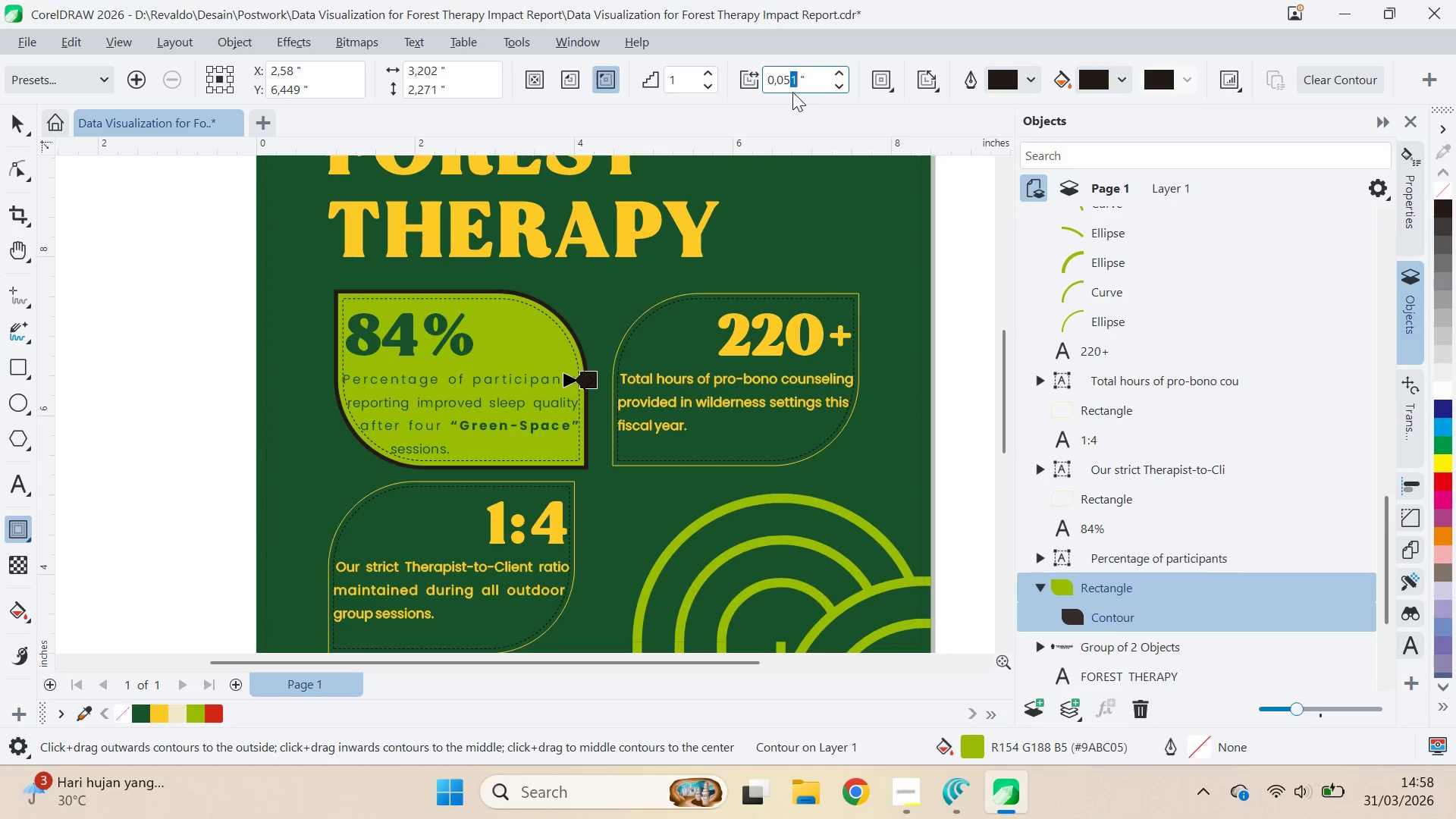 
key(Backspace)
 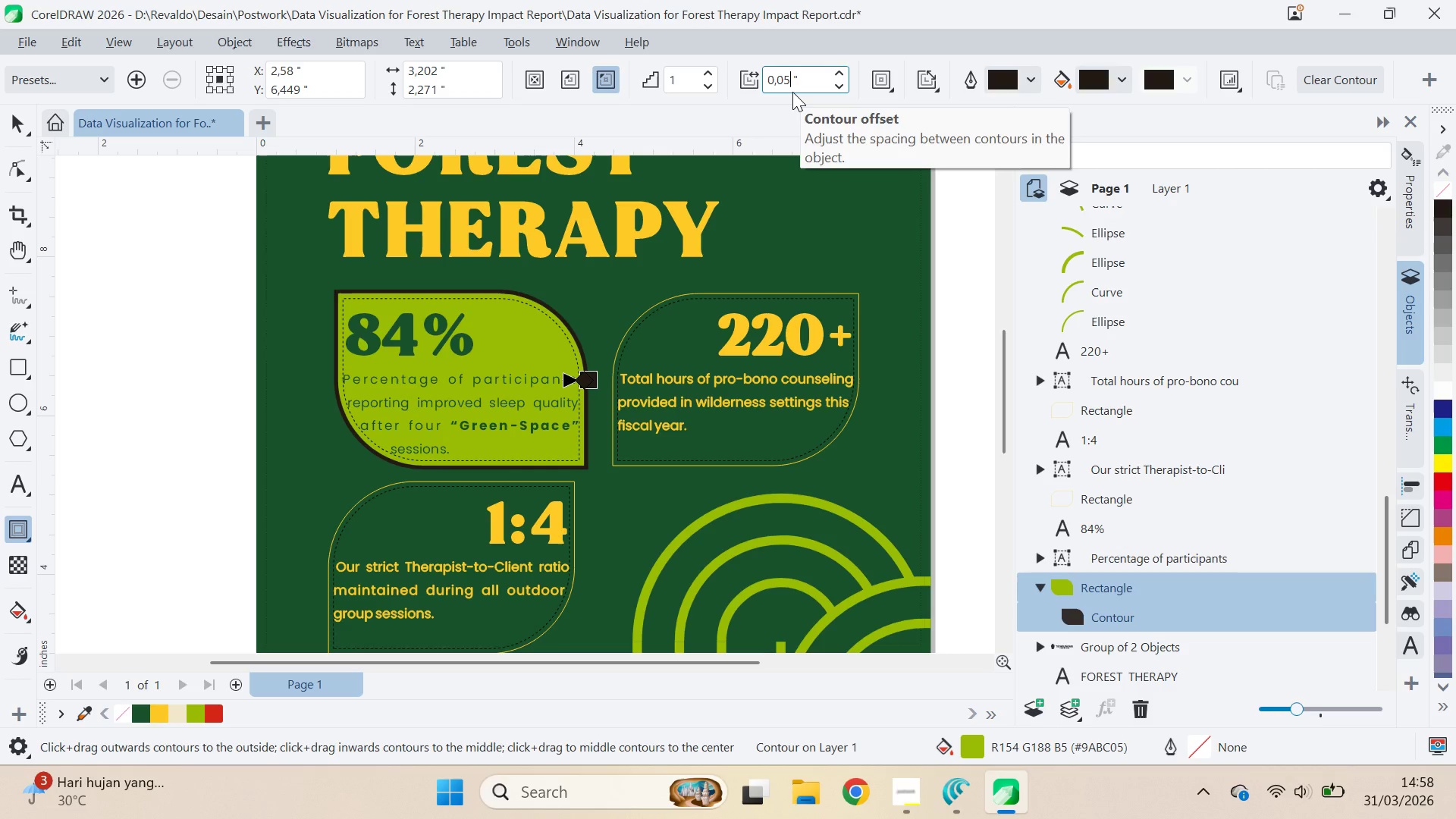 
key(Enter)
 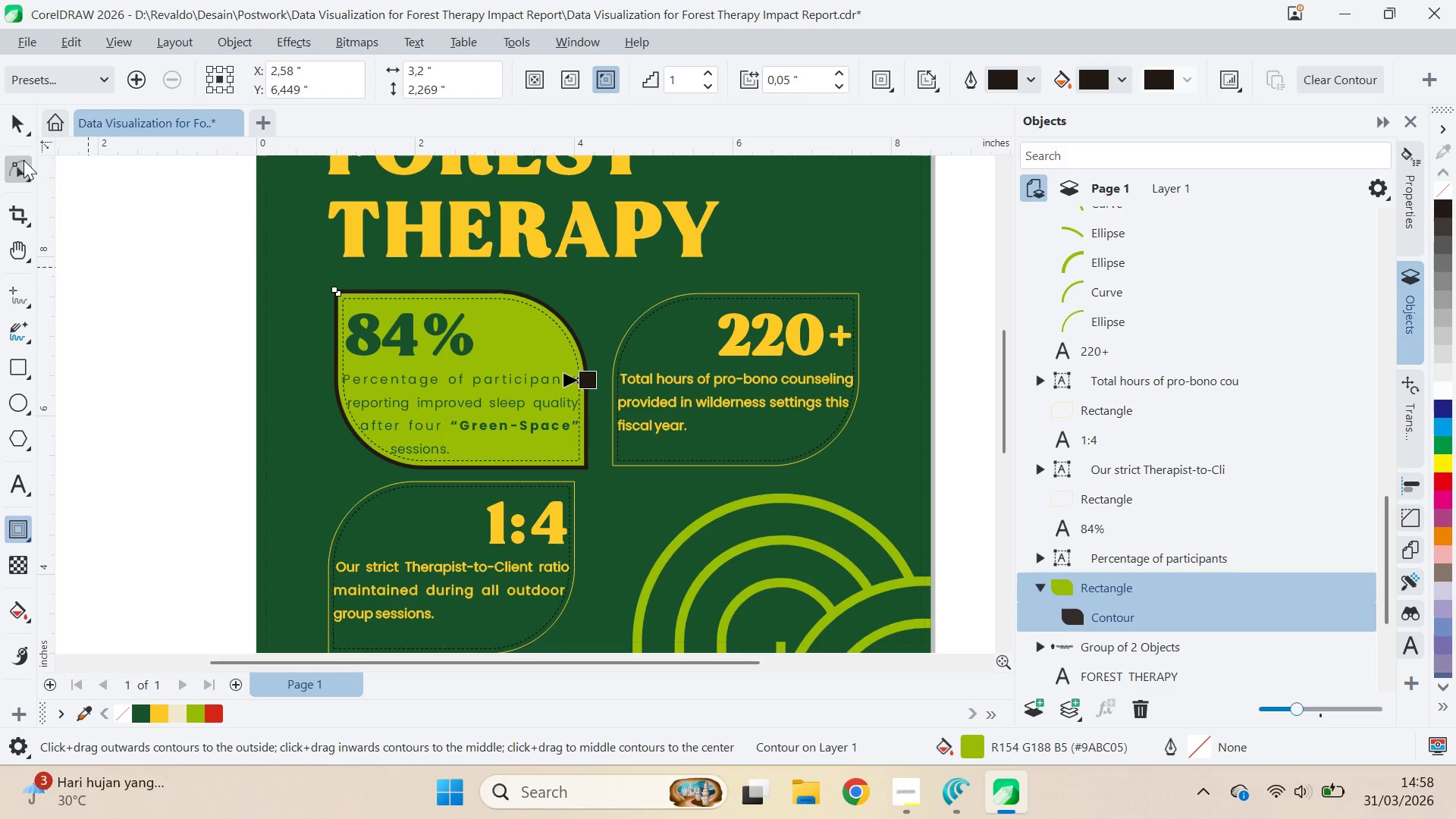 
left_click([17, 122])
 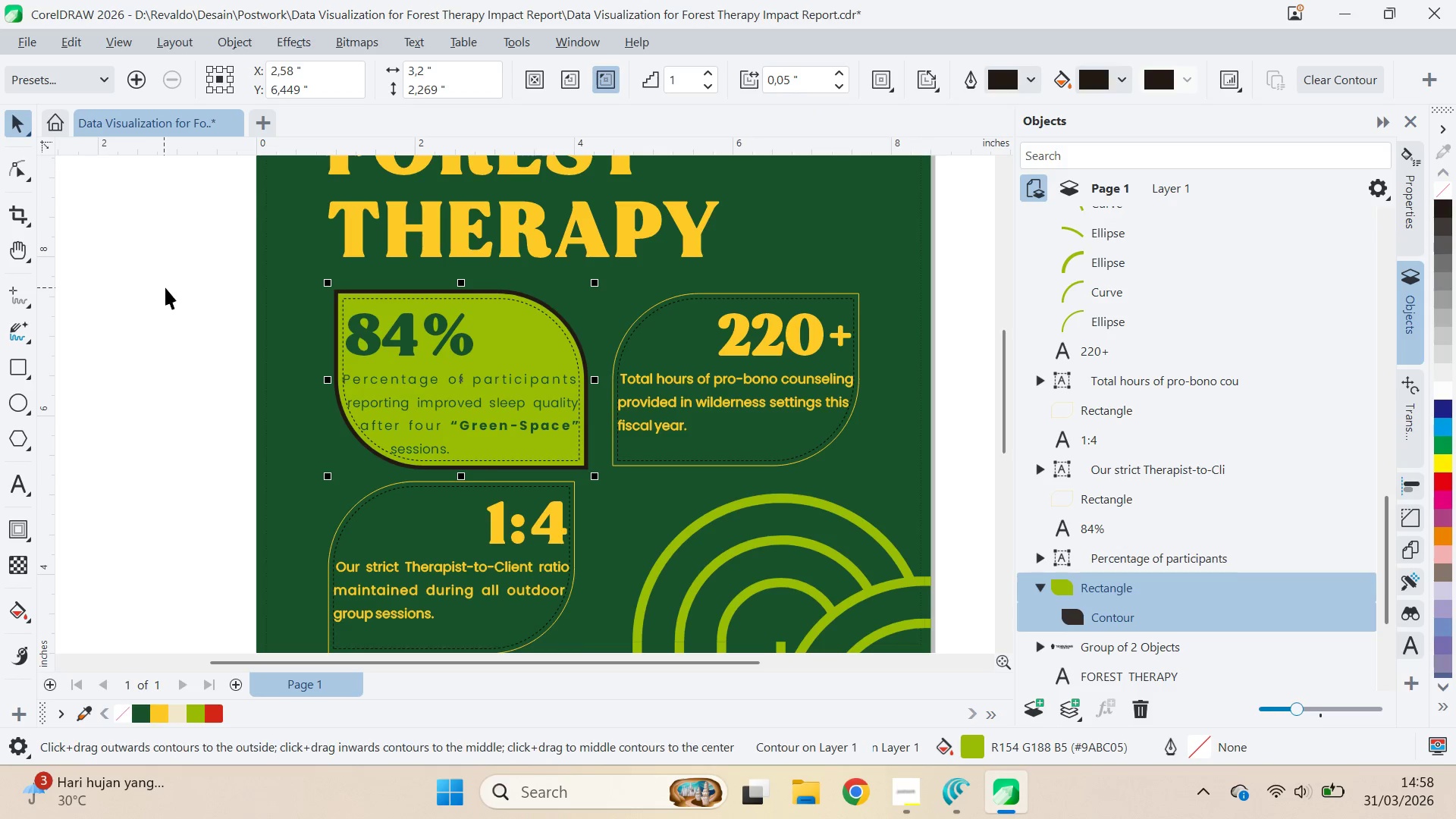 
key(Control+K)
 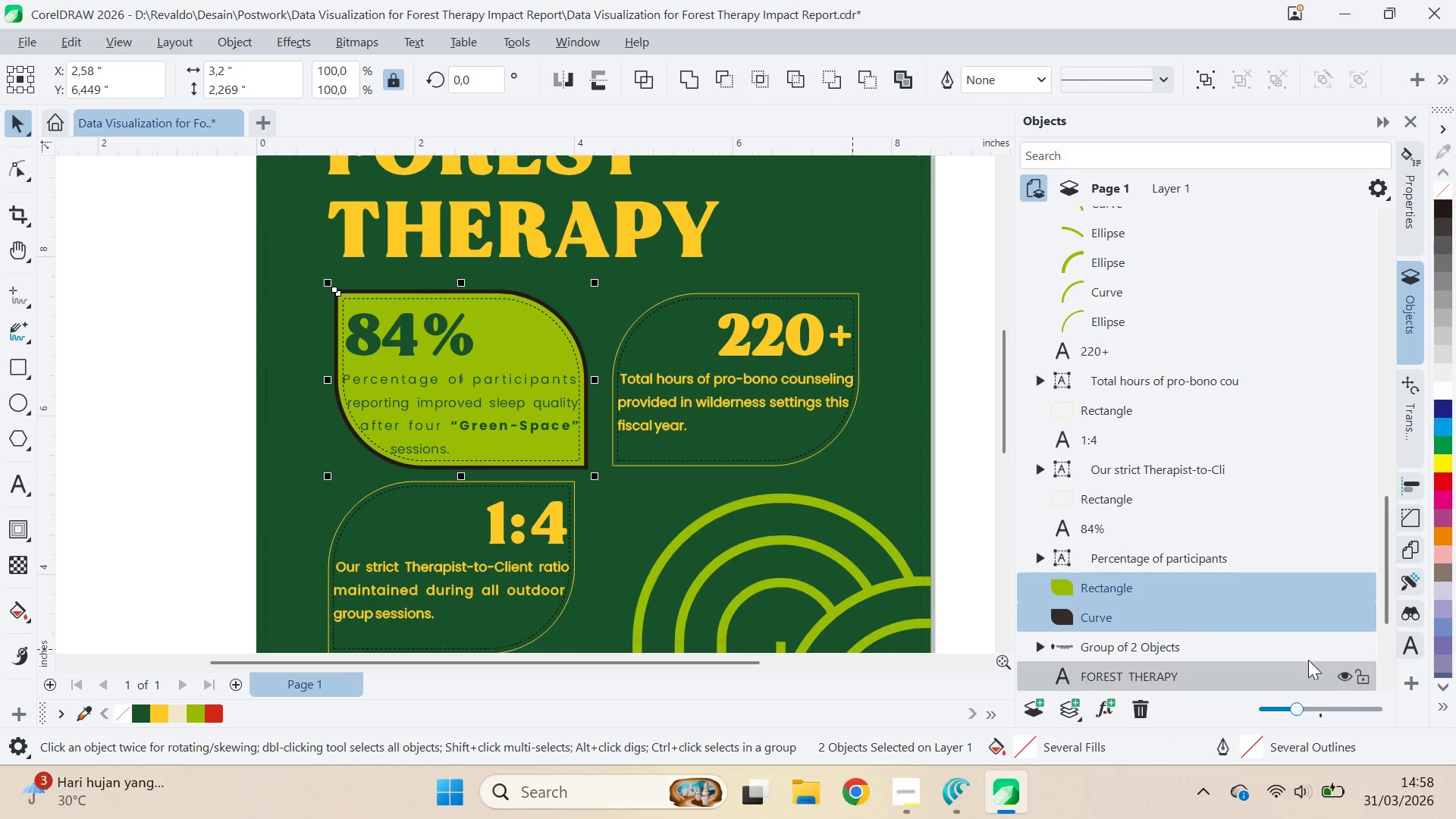 
left_click([1108, 597])
 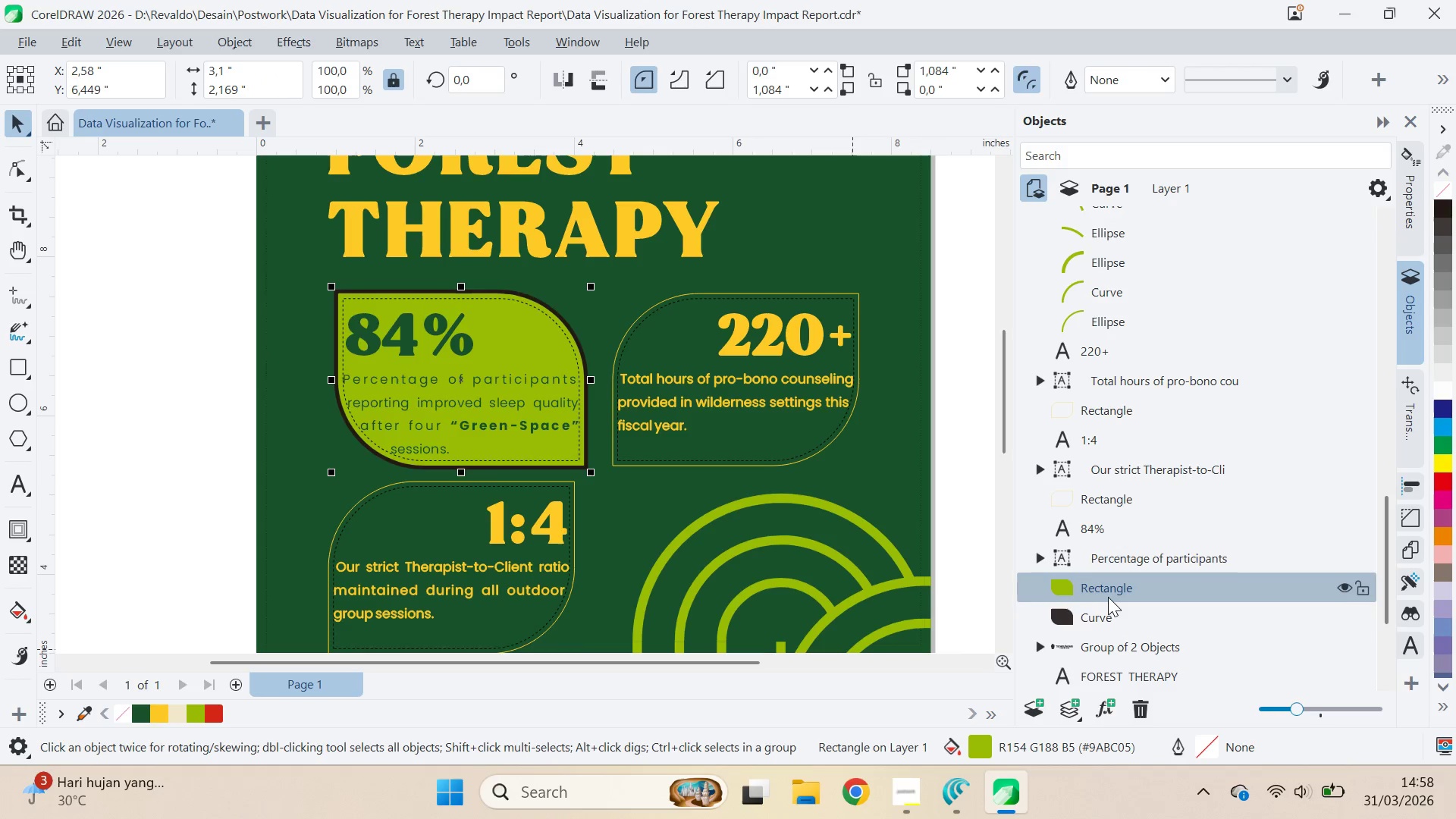 
key(Delete)
 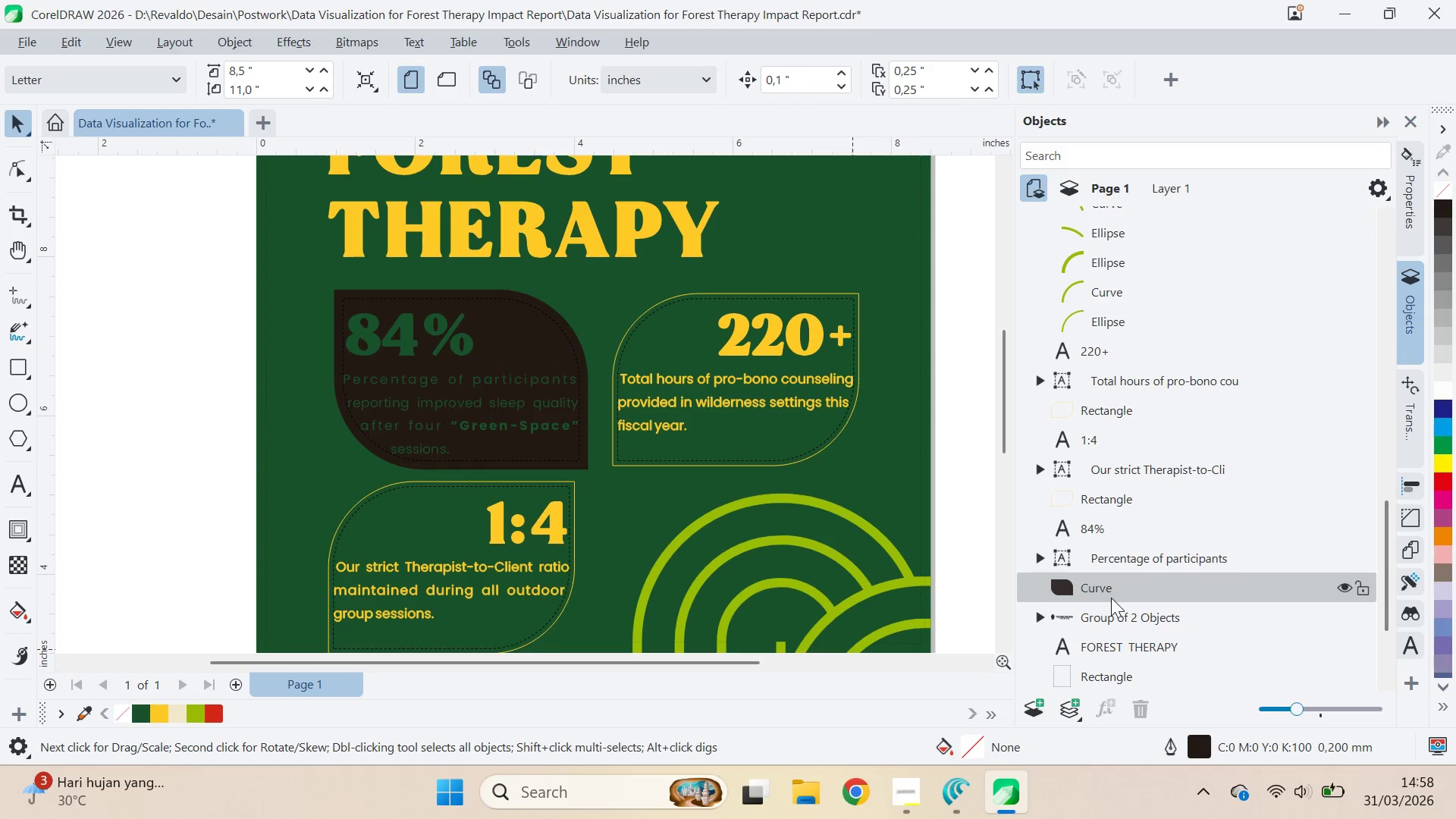 
left_click([1112, 601])
 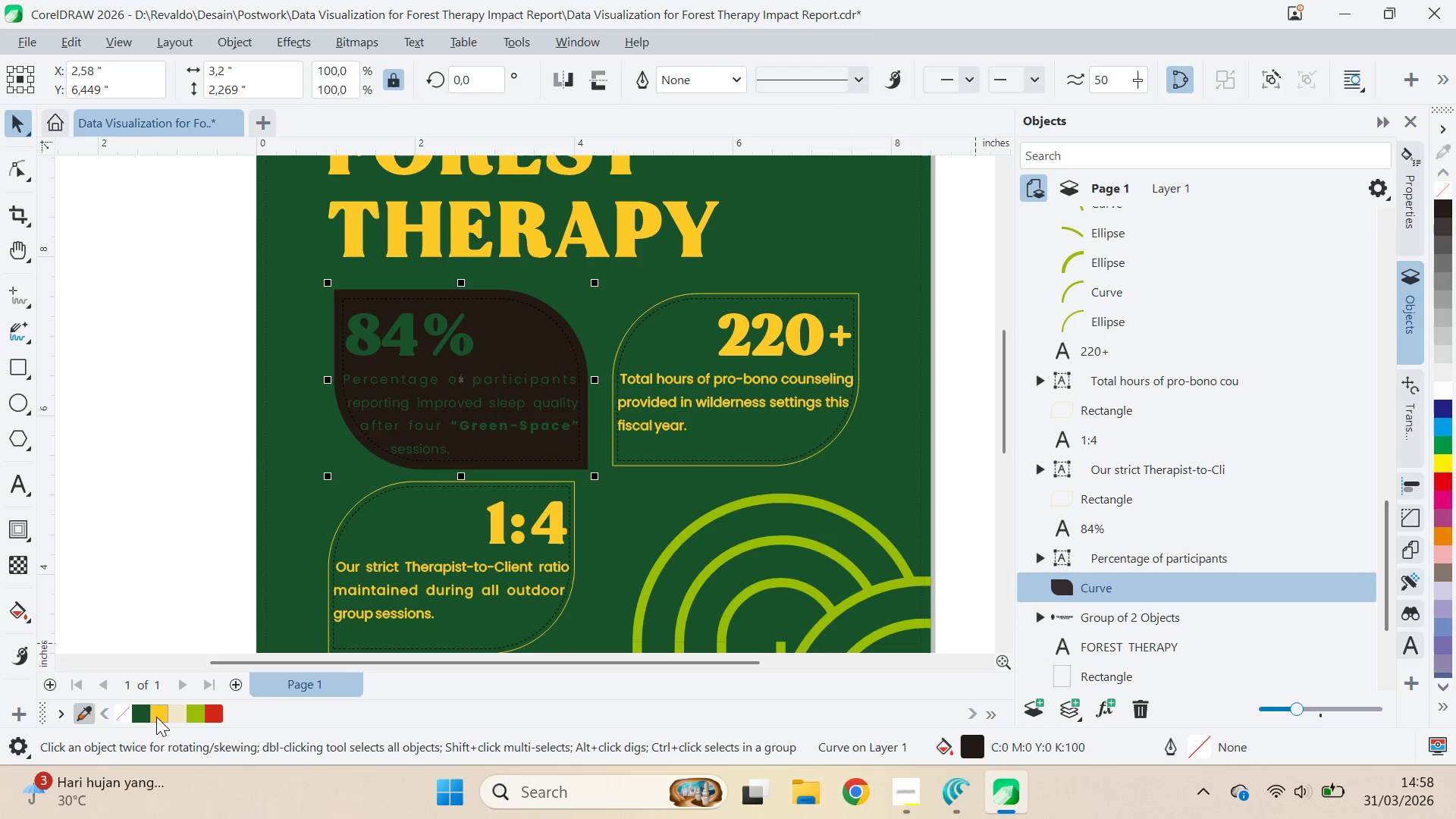 
left_click([144, 713])
 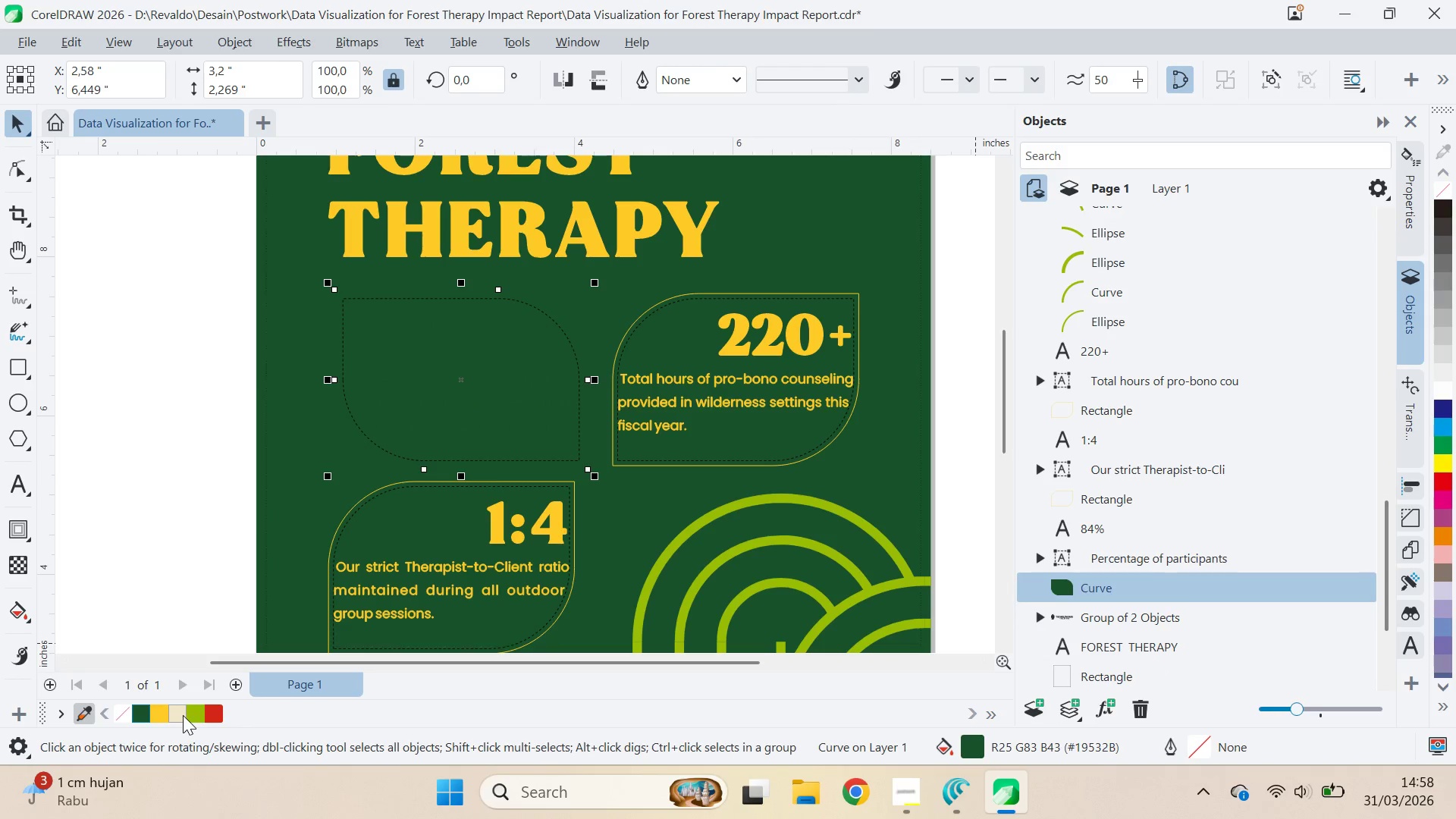 
double_click([199, 714])
 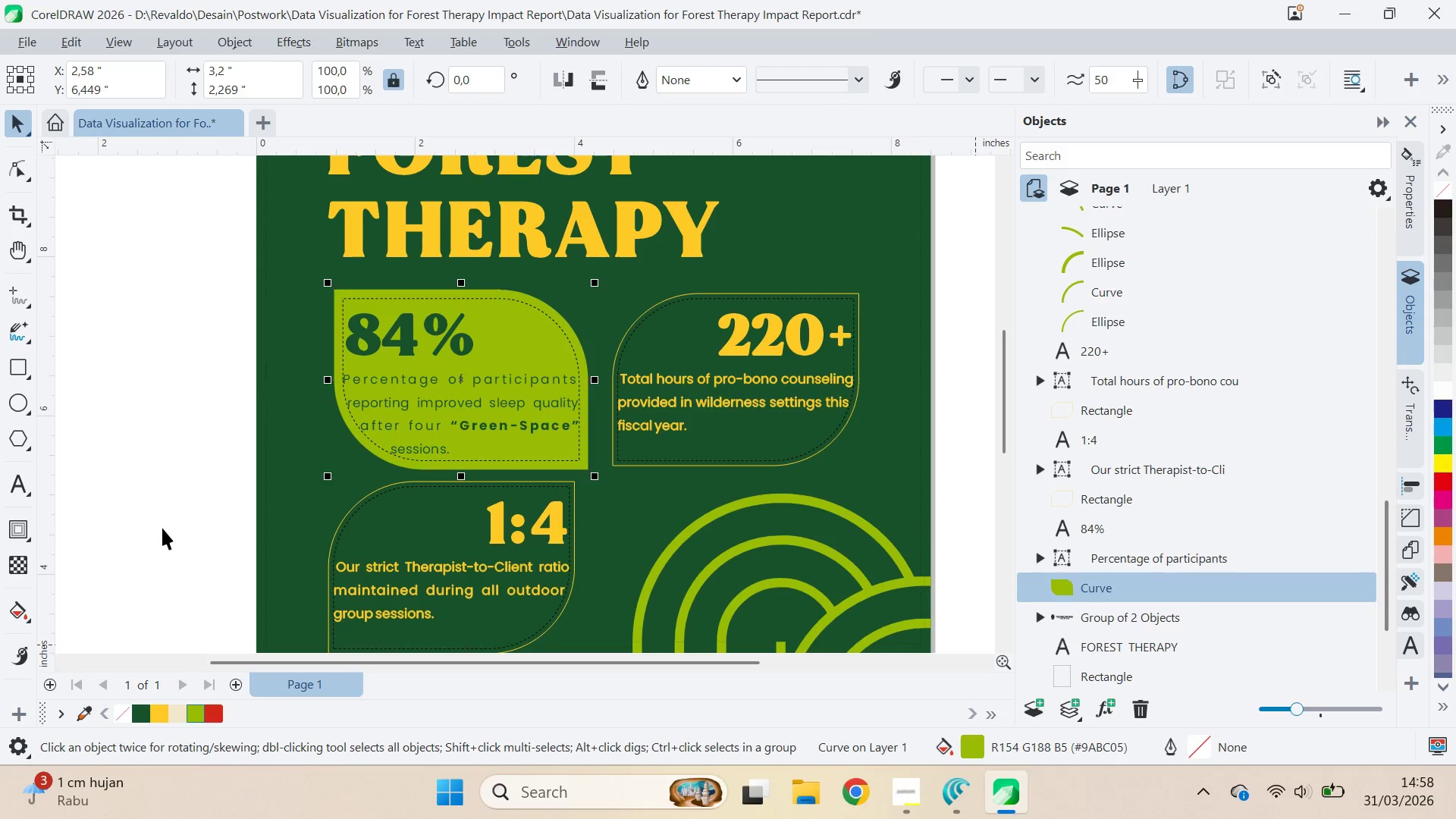 
left_click([157, 511])
 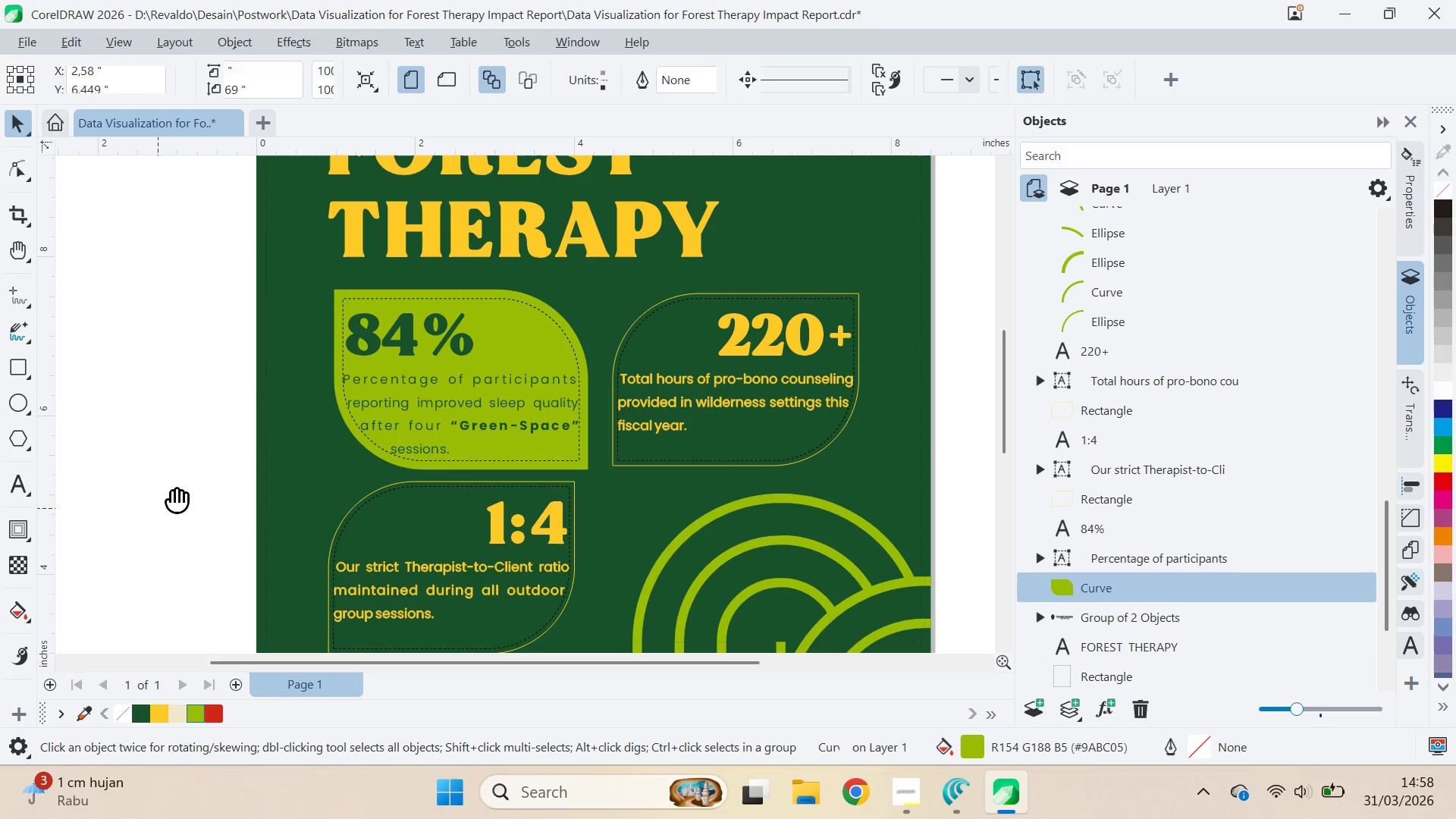 
type(qv)
 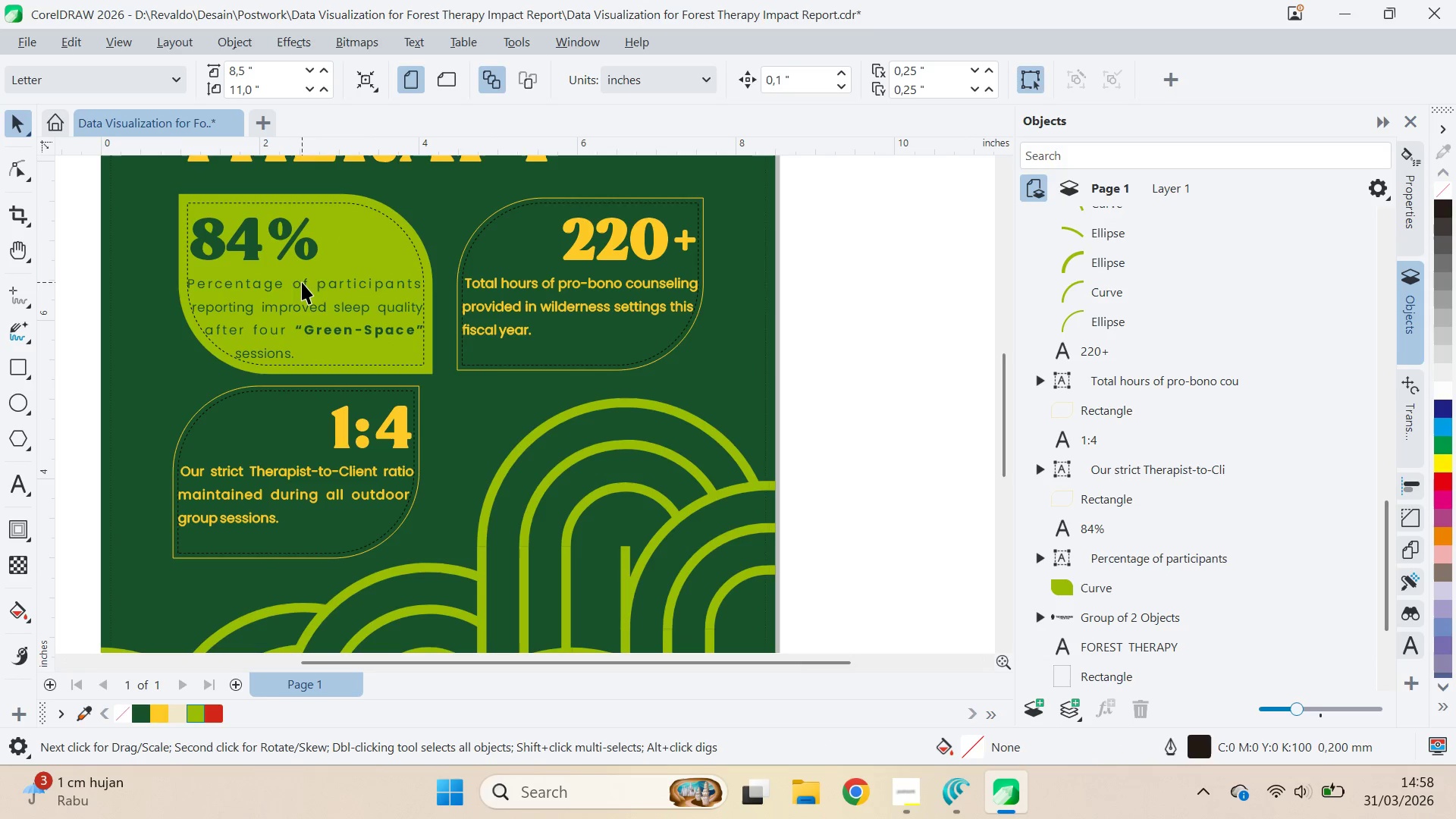 
left_click_drag(start_coordinate=[529, 422], to_coordinate=[373, 327])
 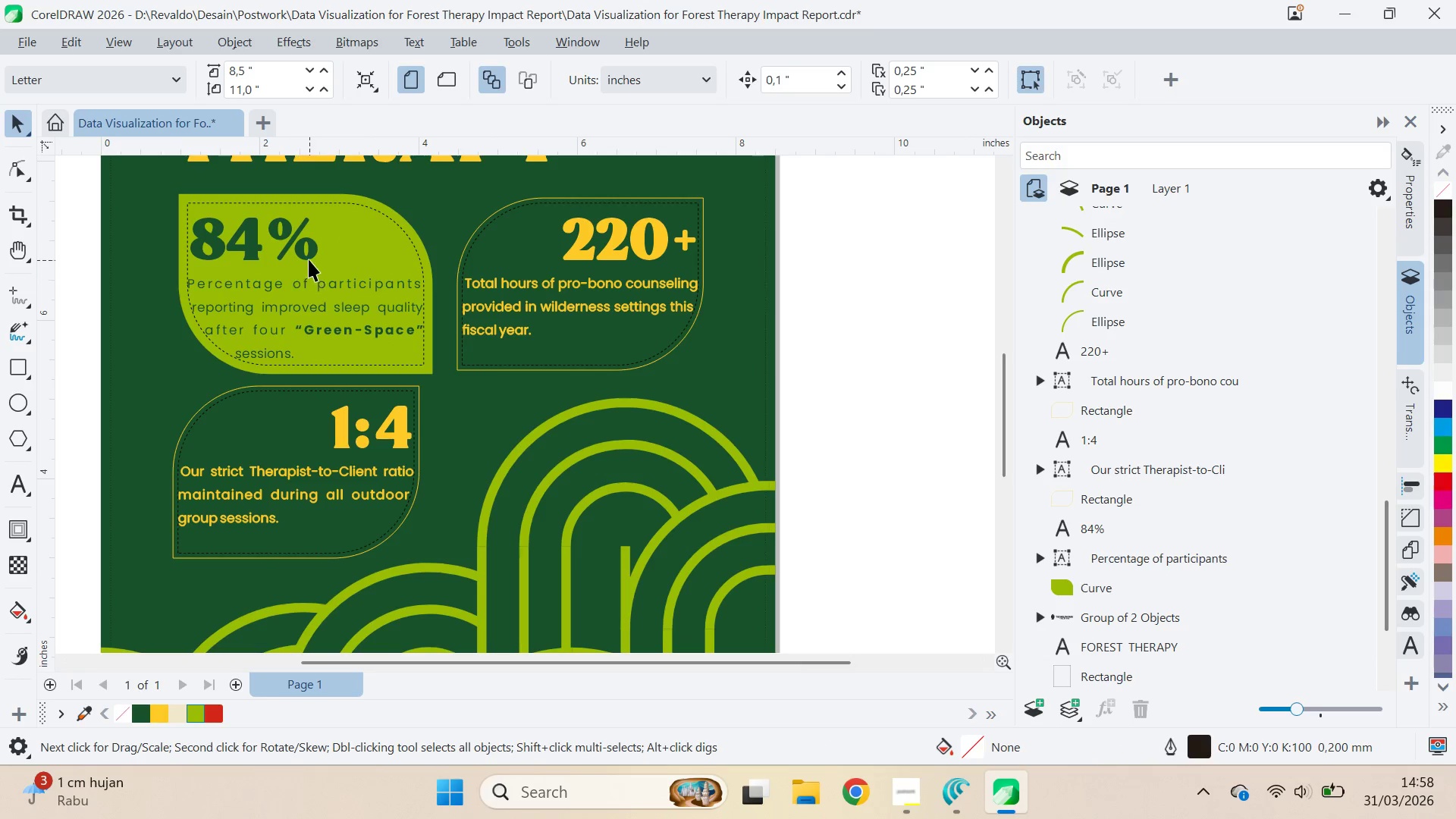 
left_click([306, 253])
 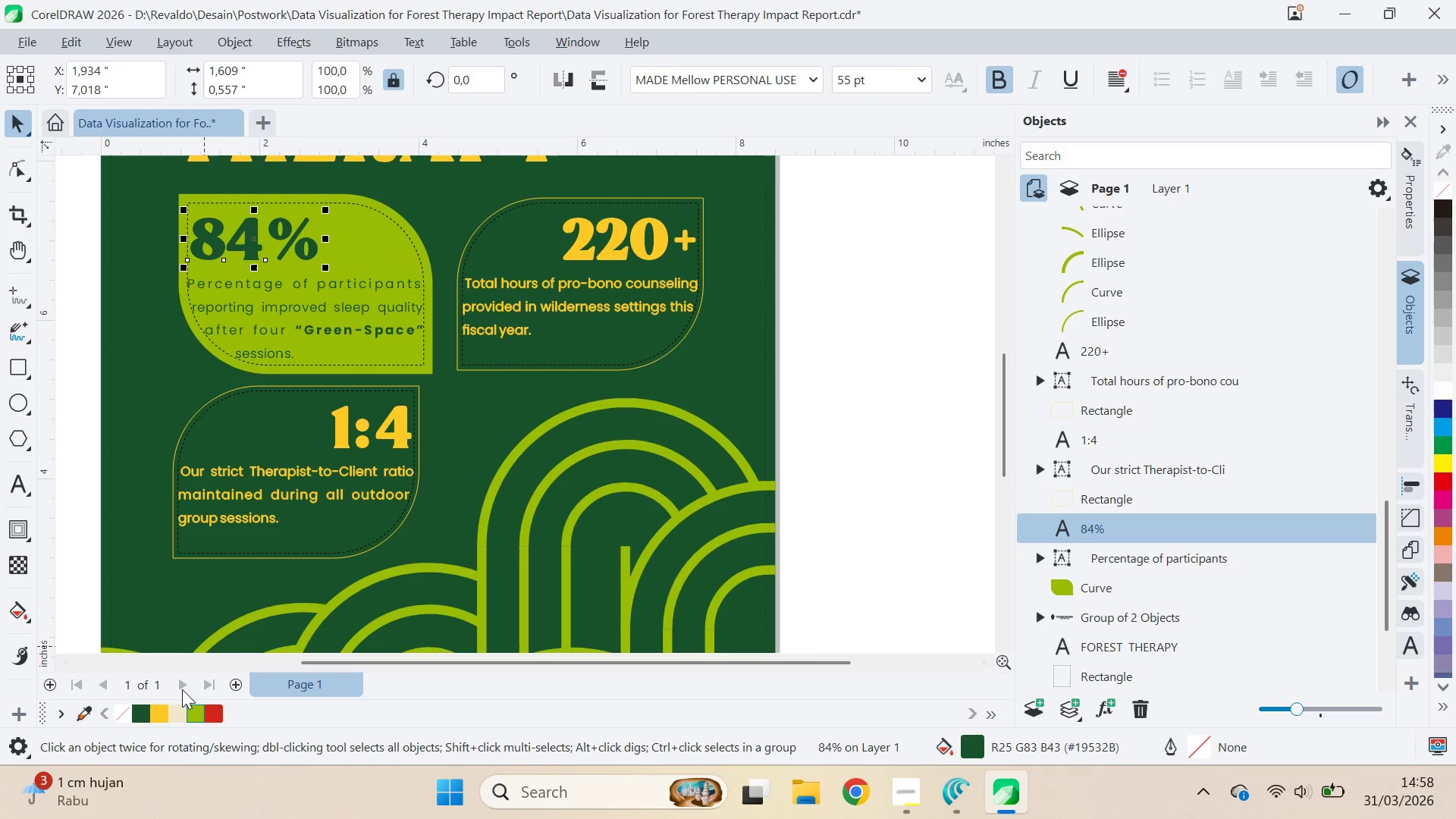 
left_click([157, 717])
 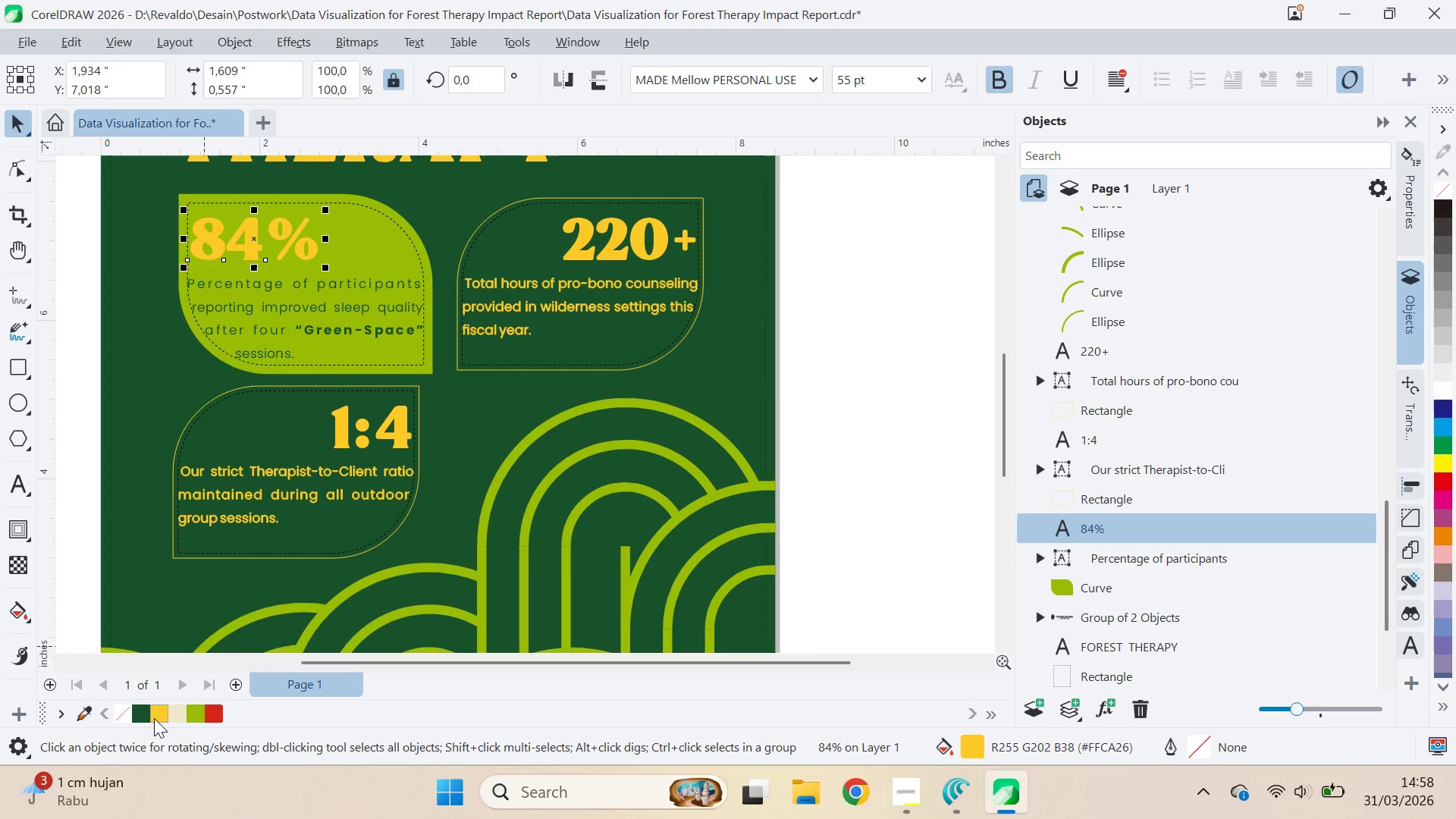 
key(Control+Z)
 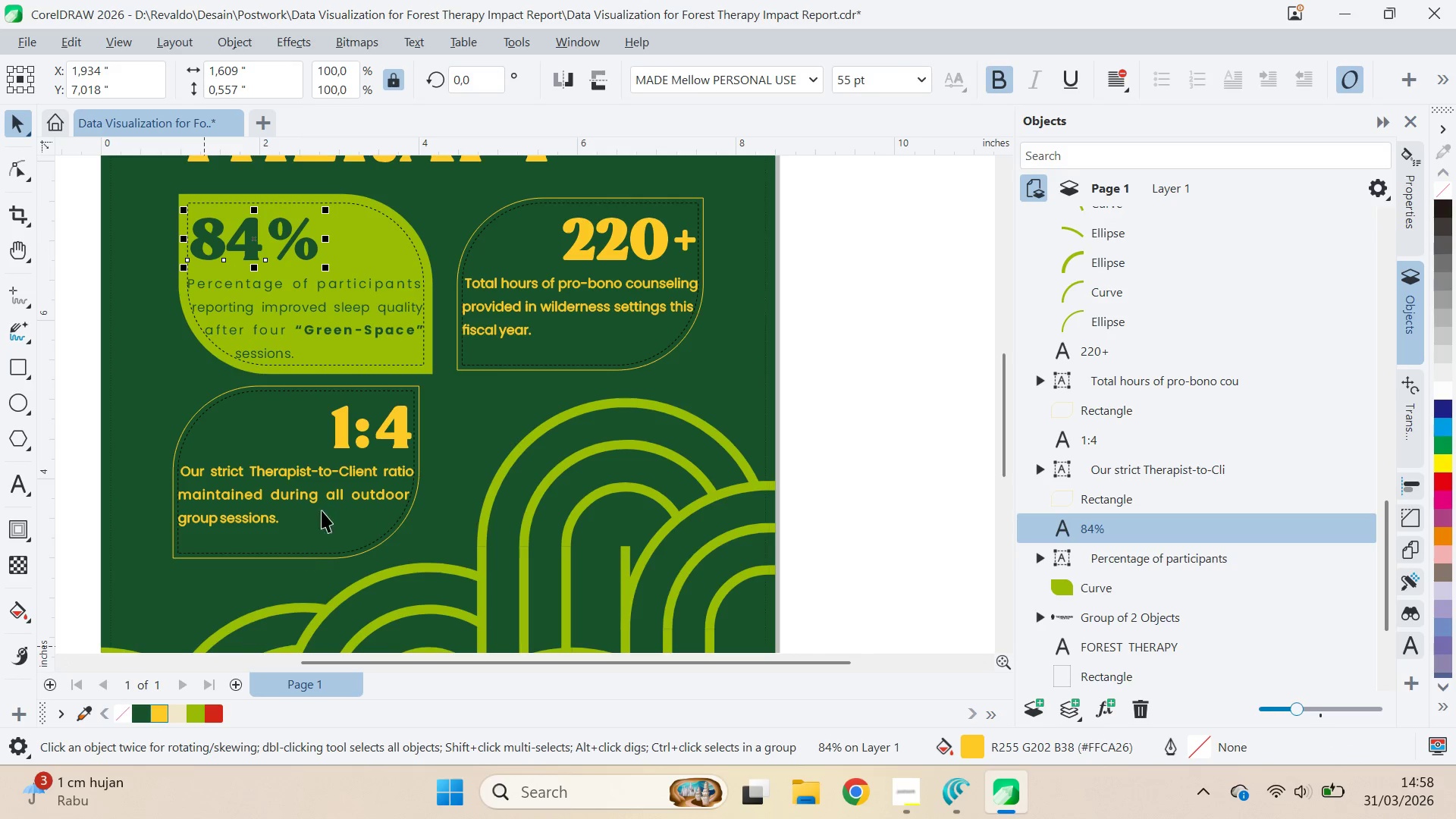 
key(Alt+AltLeft)
 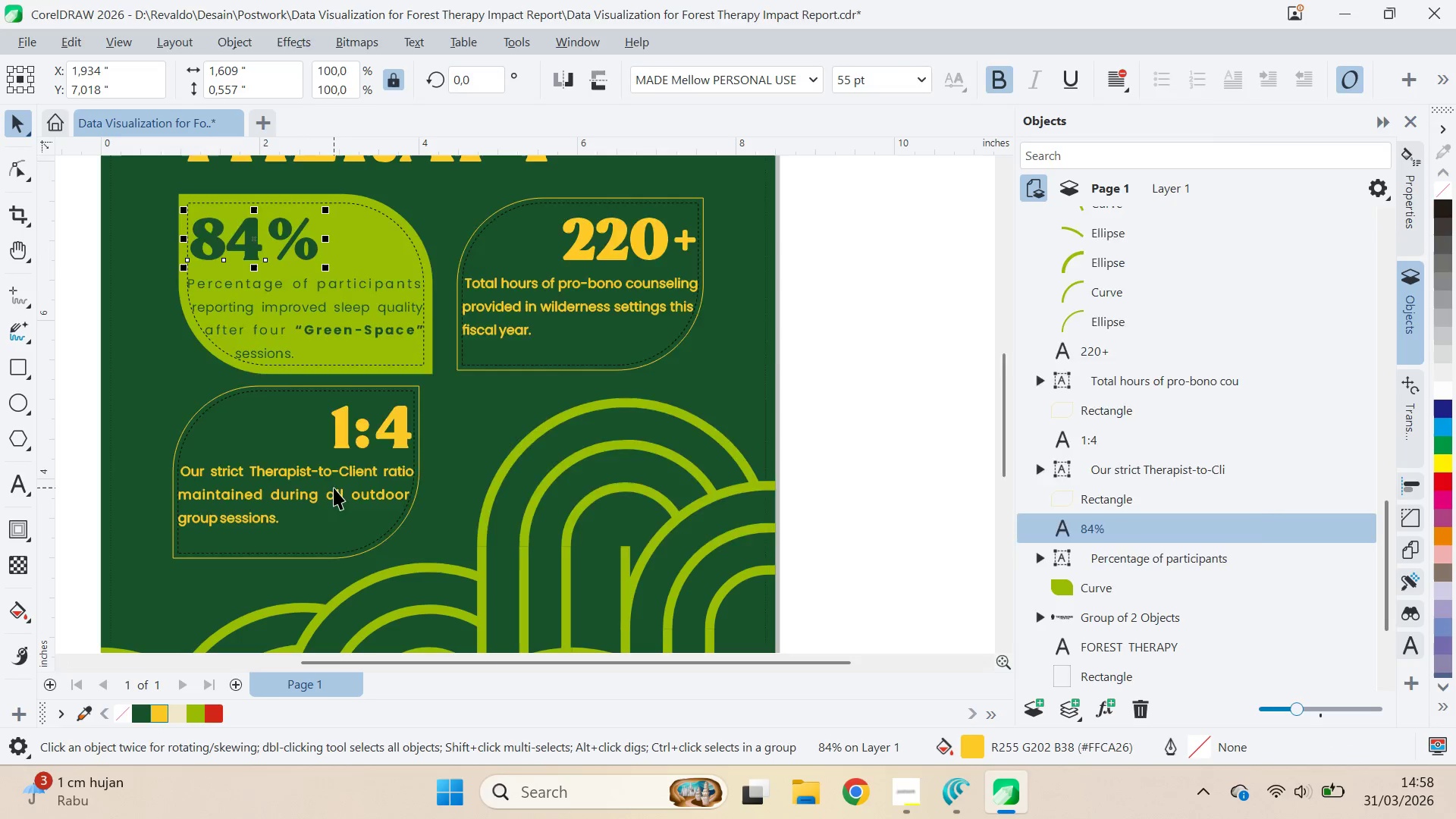 
key(Alt+Tab)
 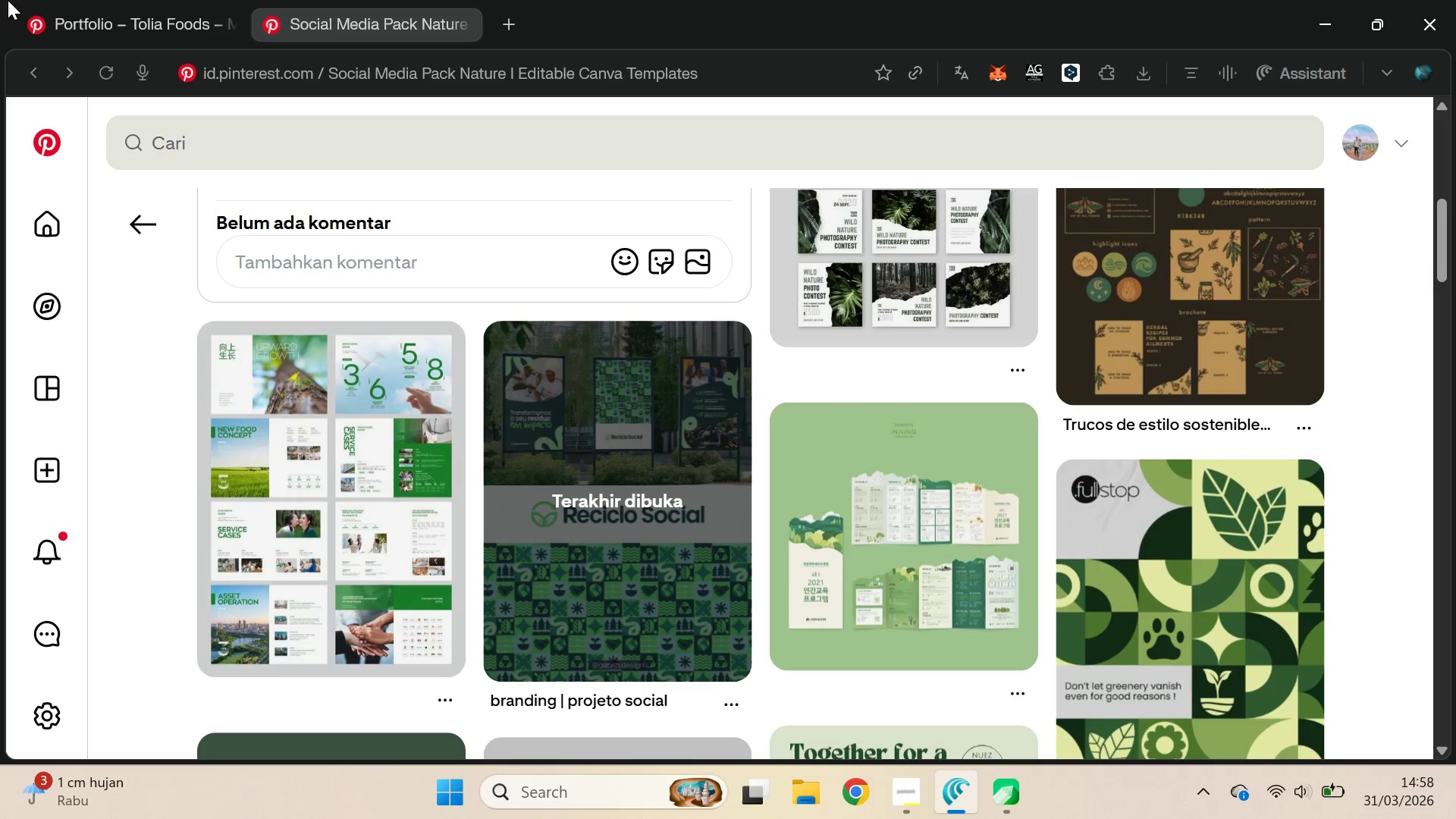 
double_click([104, 5])
 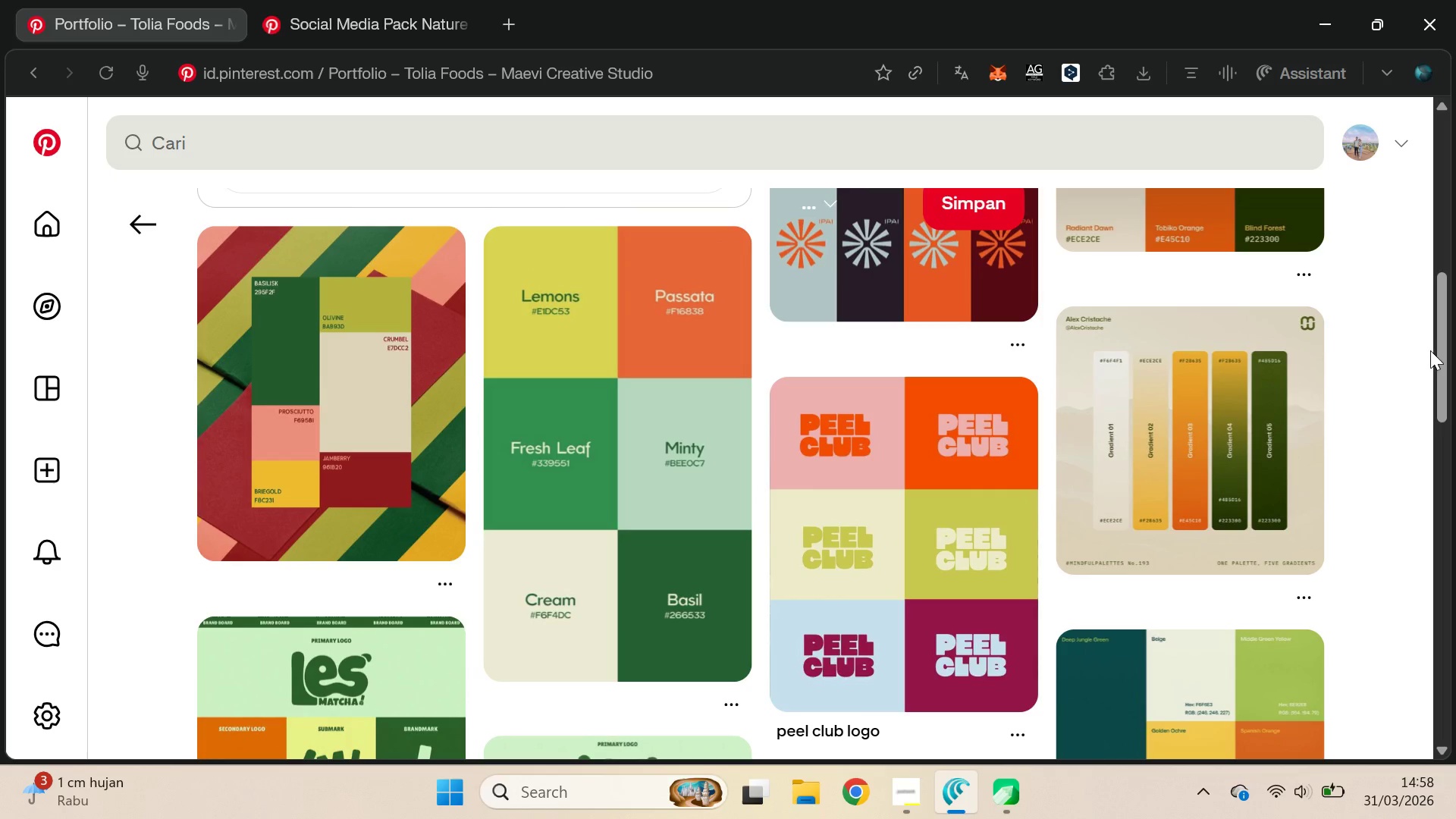 
left_click_drag(start_coordinate=[1455, 338], to_coordinate=[1455, 139])
 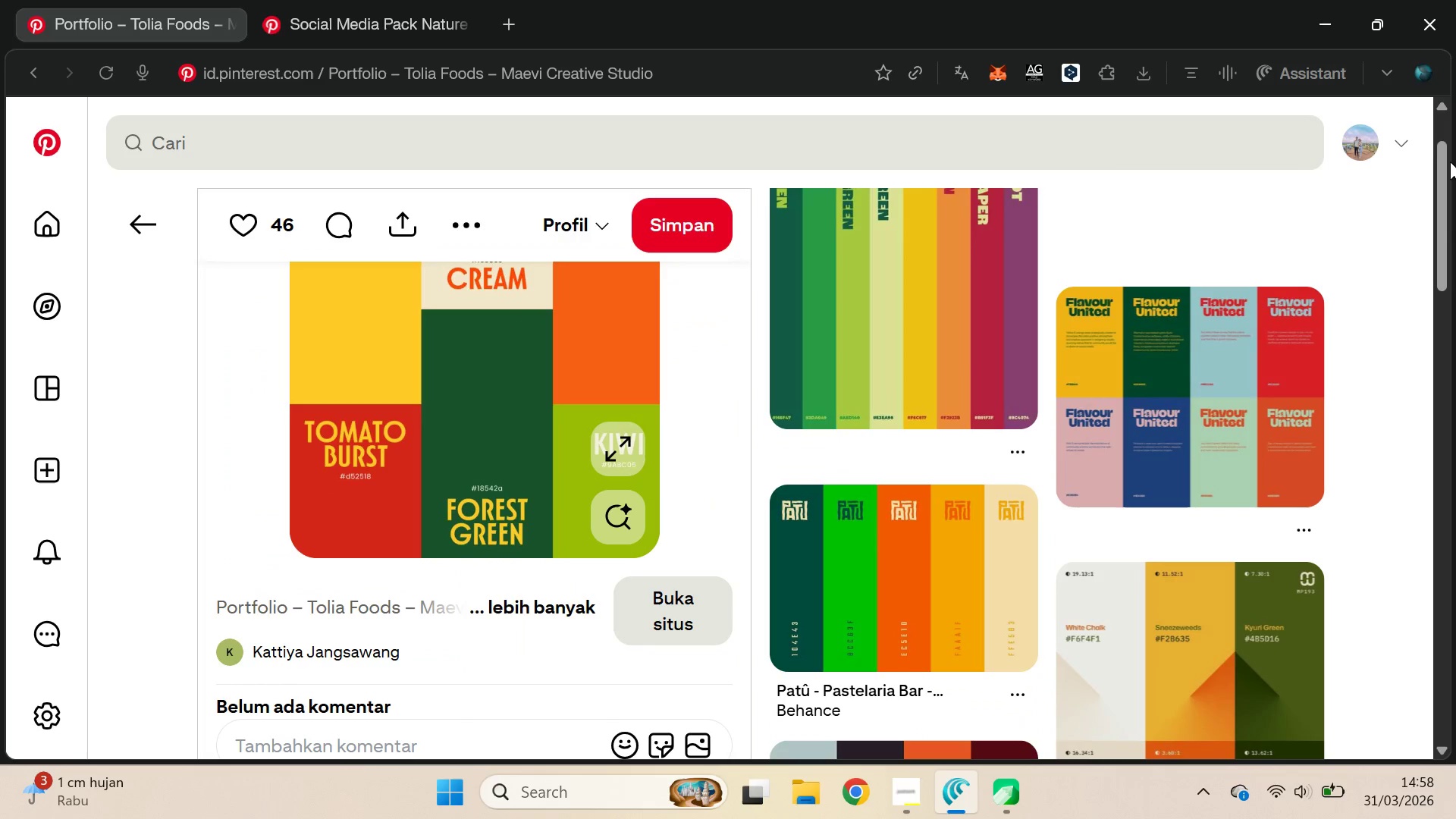 
double_click([1450, 162])
 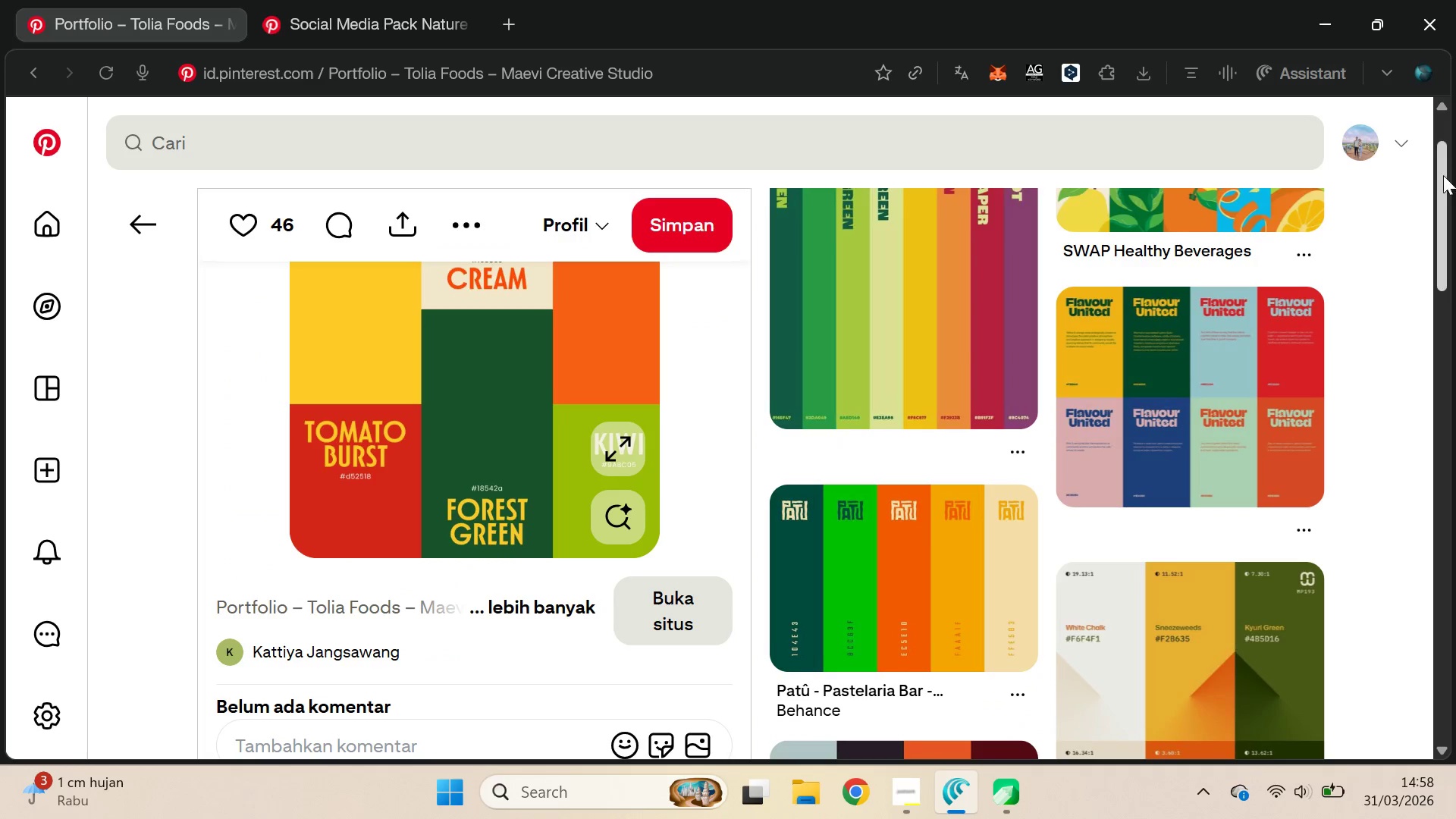 
left_click_drag(start_coordinate=[1443, 175], to_coordinate=[1447, 133])
 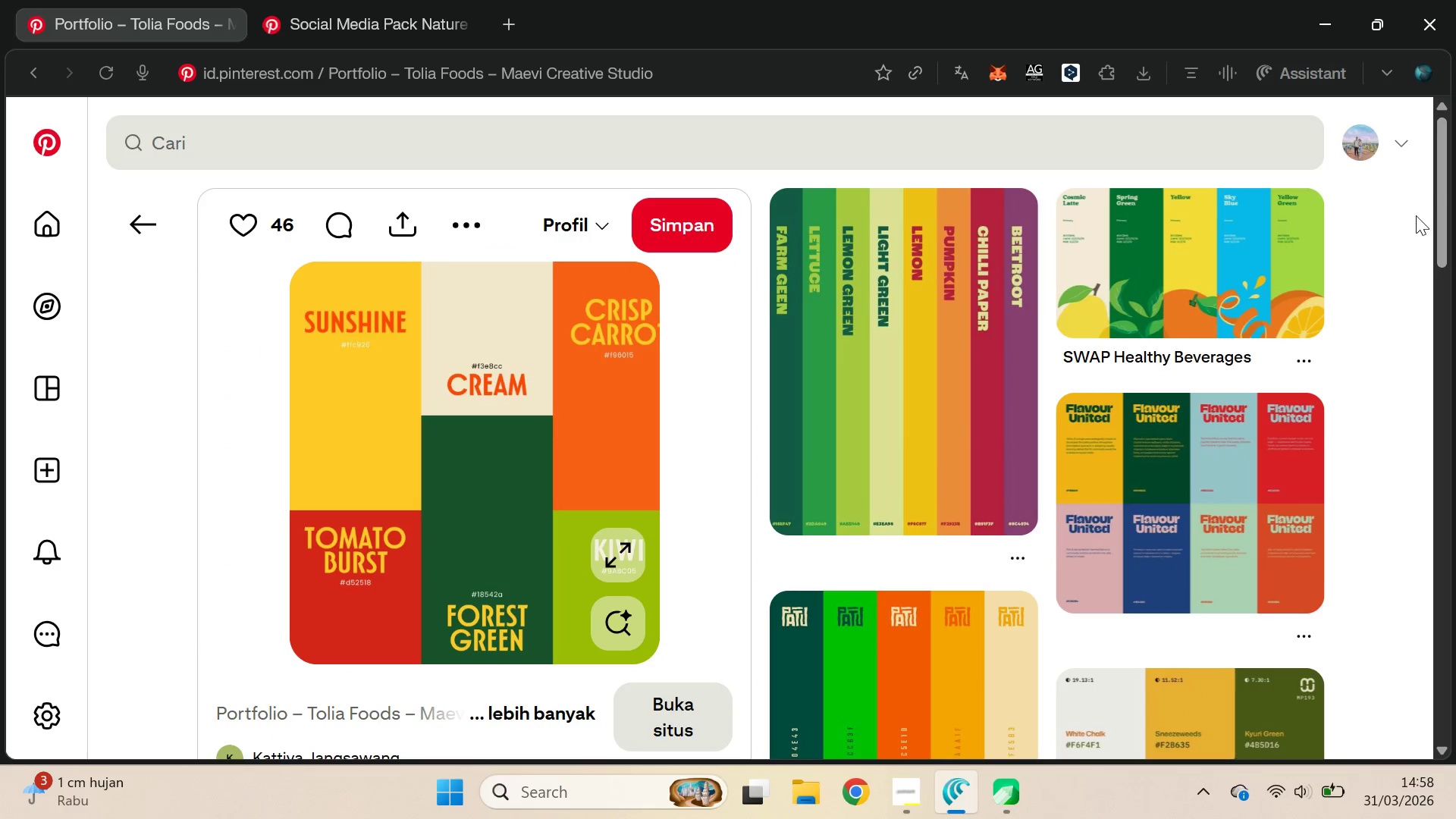 
key(Alt+AltLeft)
 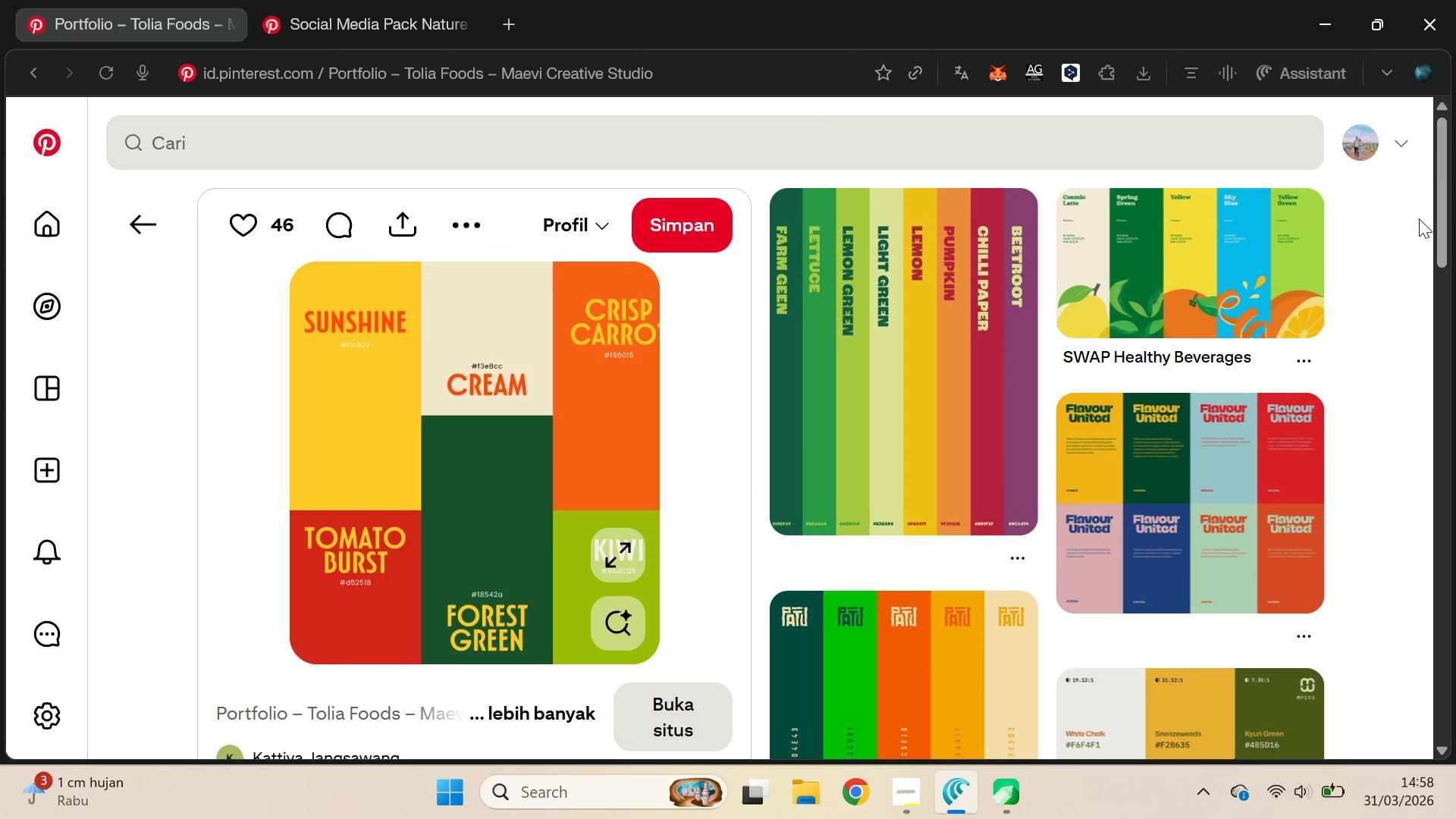 
key(Alt+Tab)
 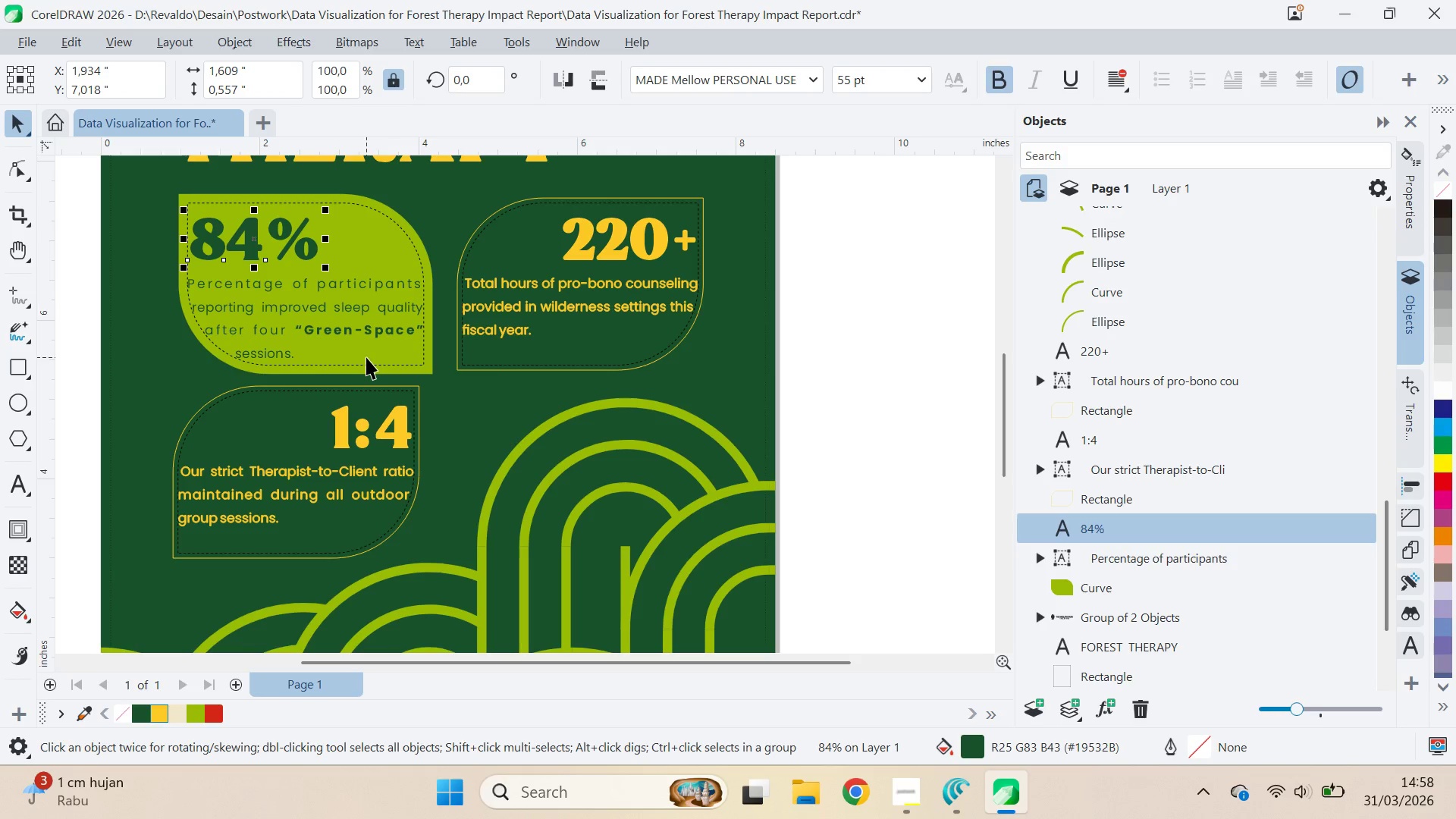 
key(Alt+AltLeft)
 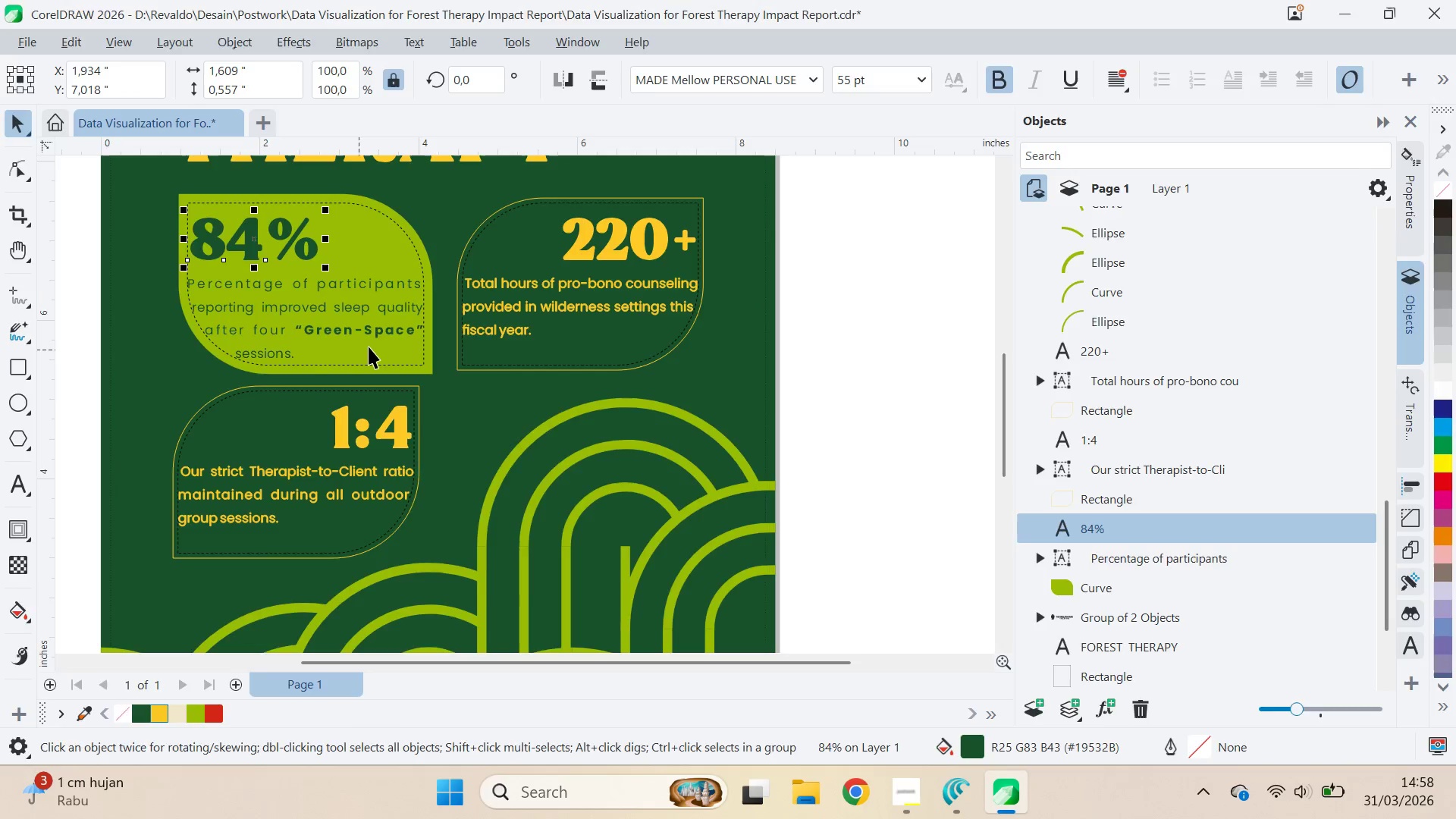 
key(Alt+Tab)
 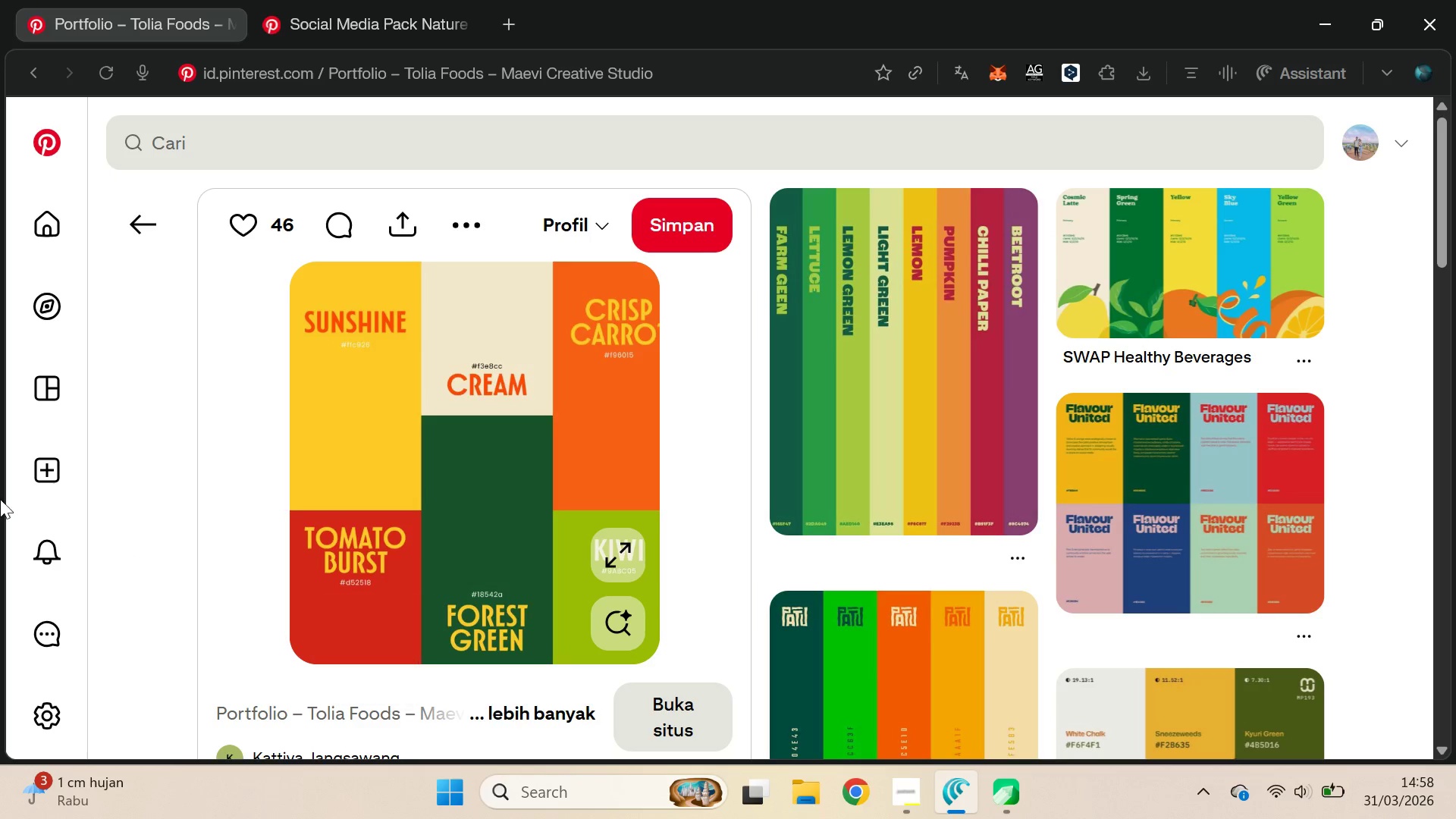 
key(Alt+AltLeft)
 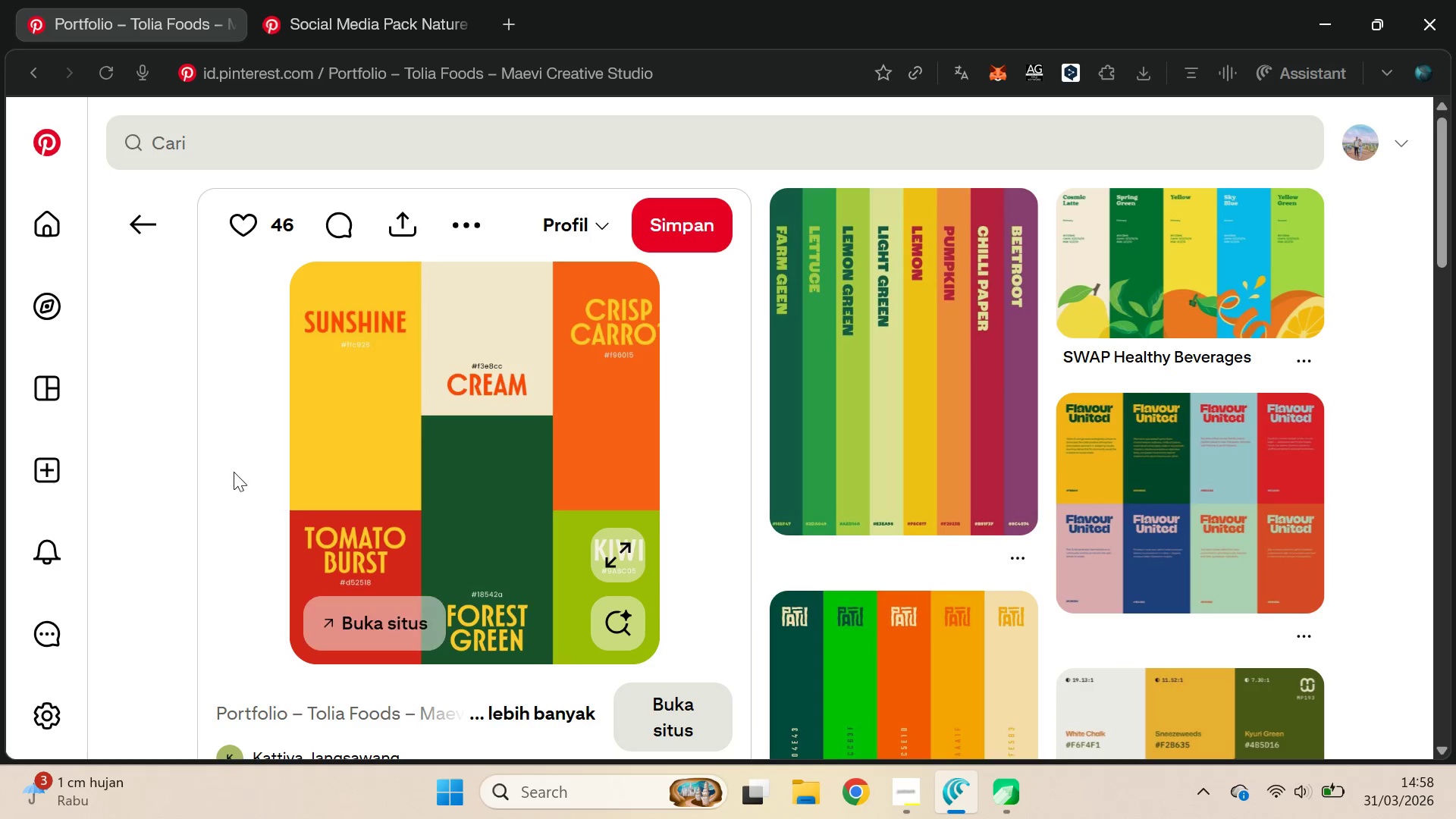 
key(Alt+AltLeft)
 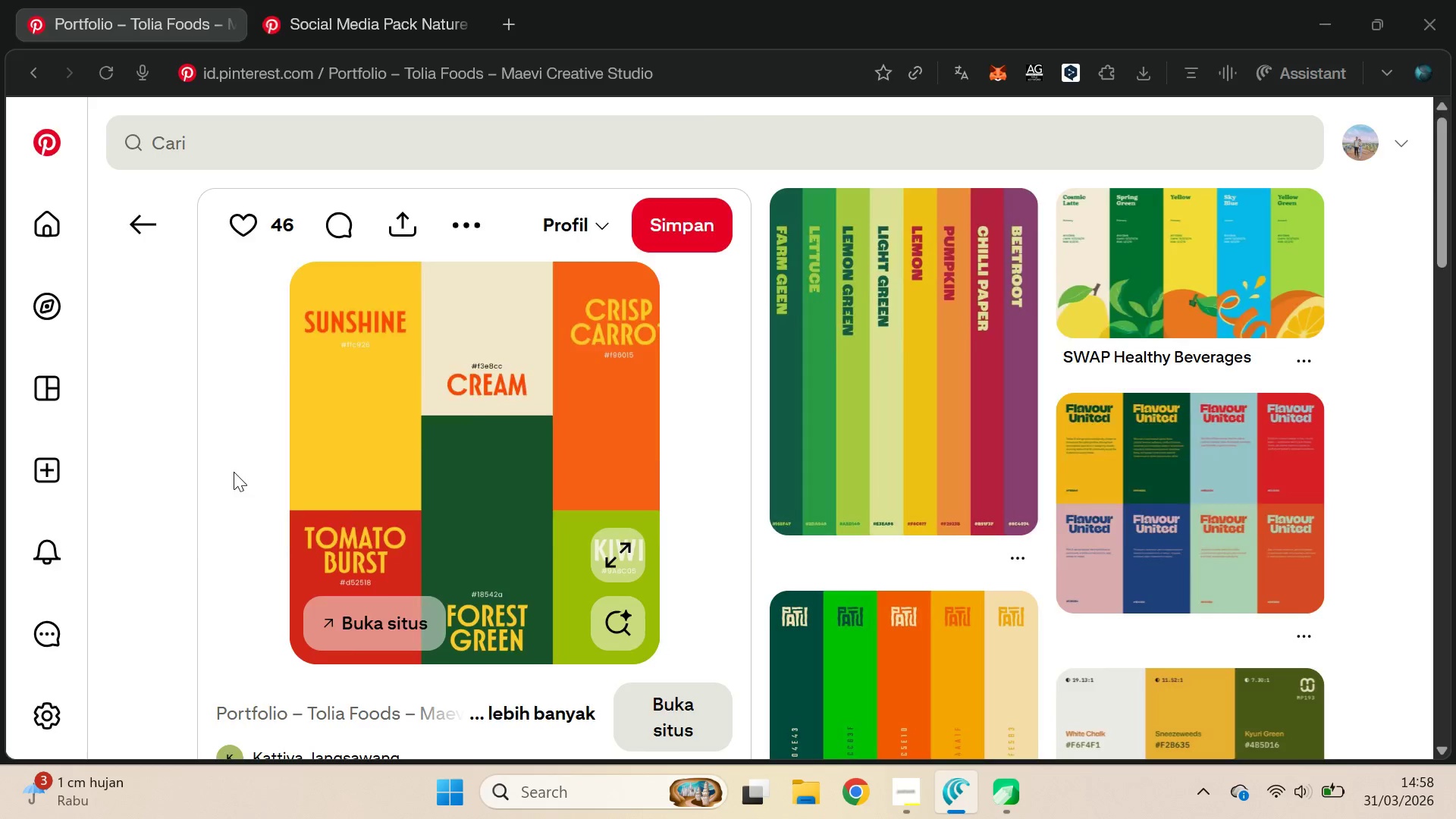 
key(Alt+Tab)
 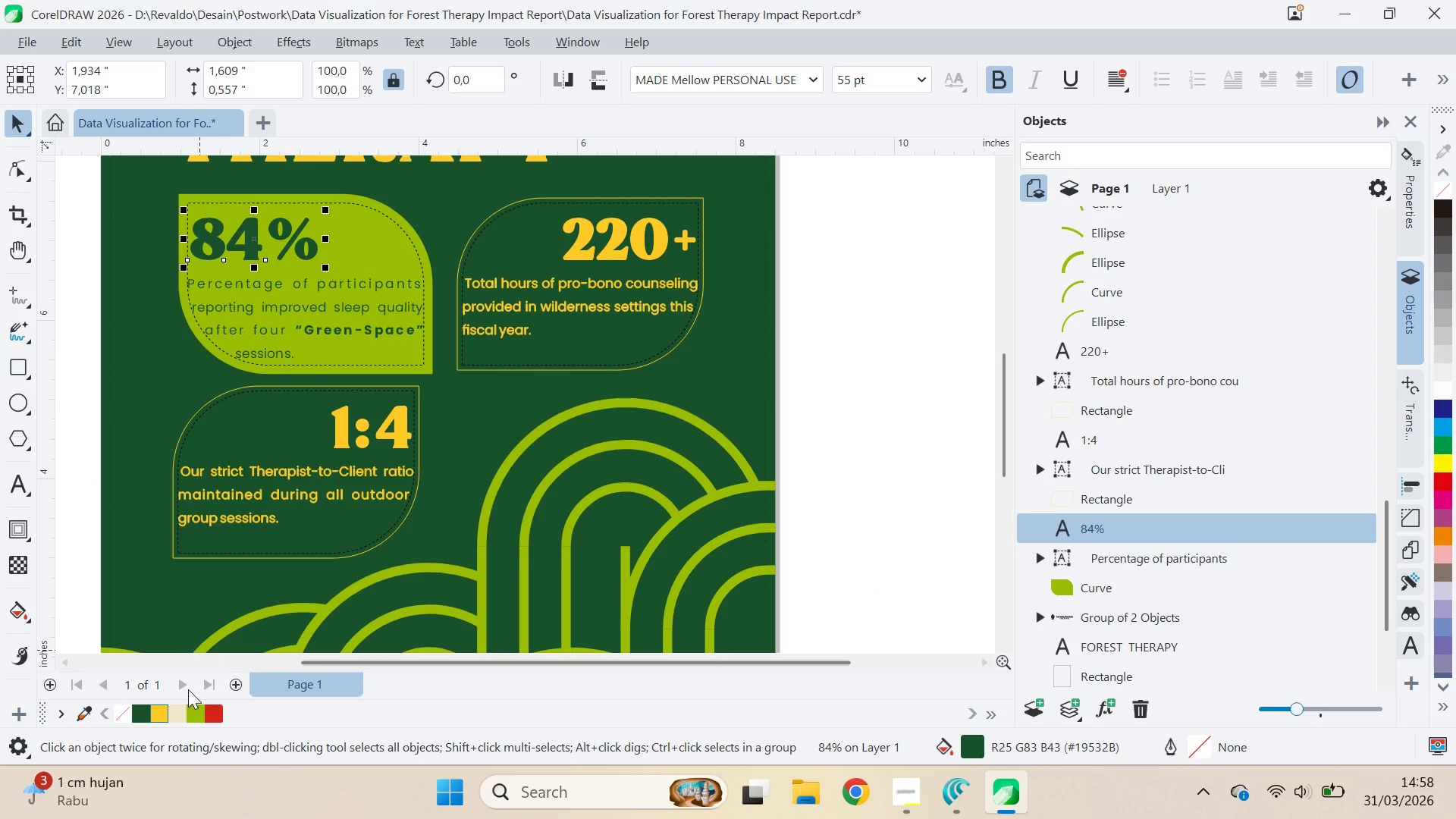 
left_click([184, 708])
 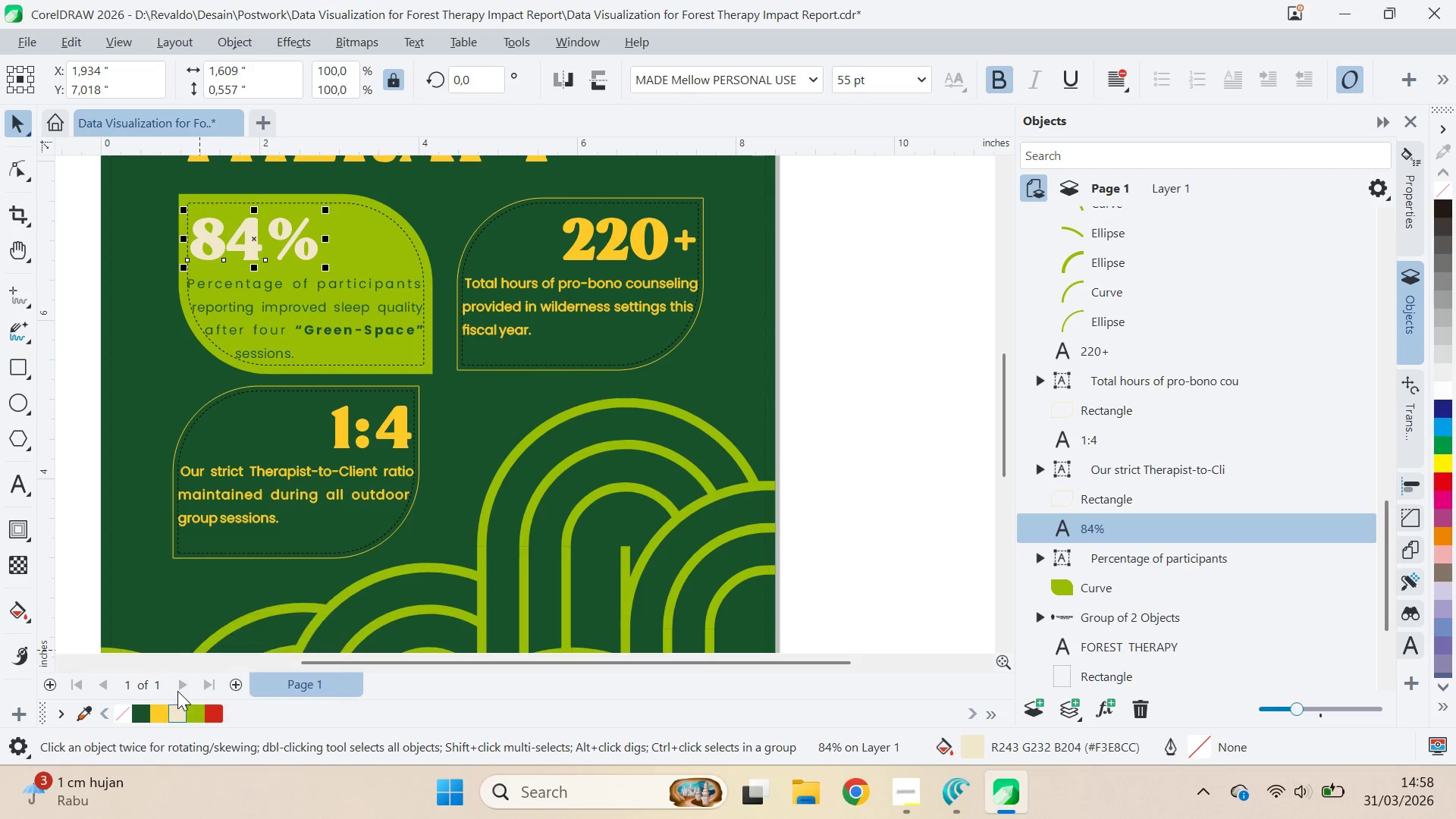 
key(Control+Z)
 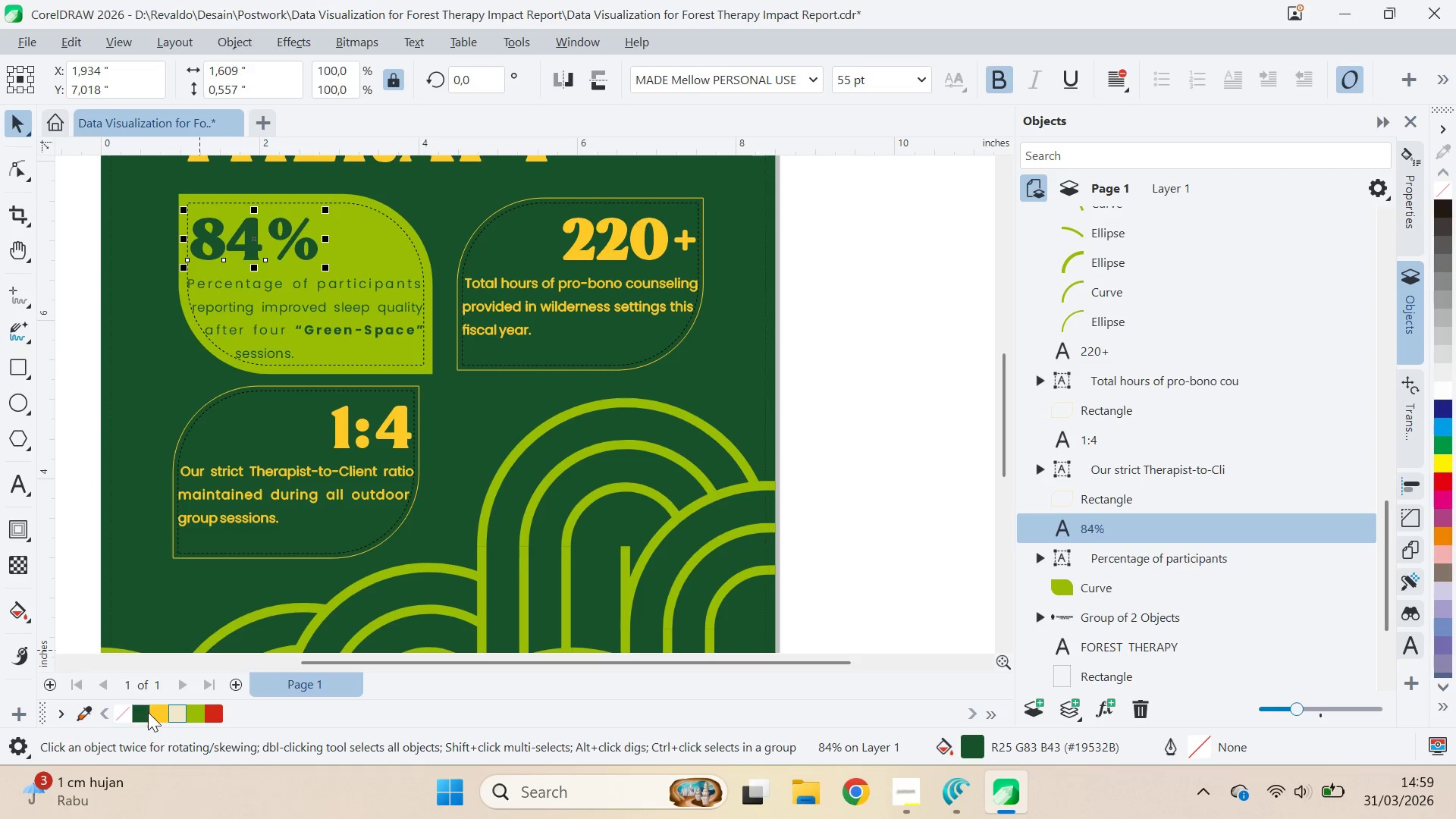 
left_click([153, 711])
 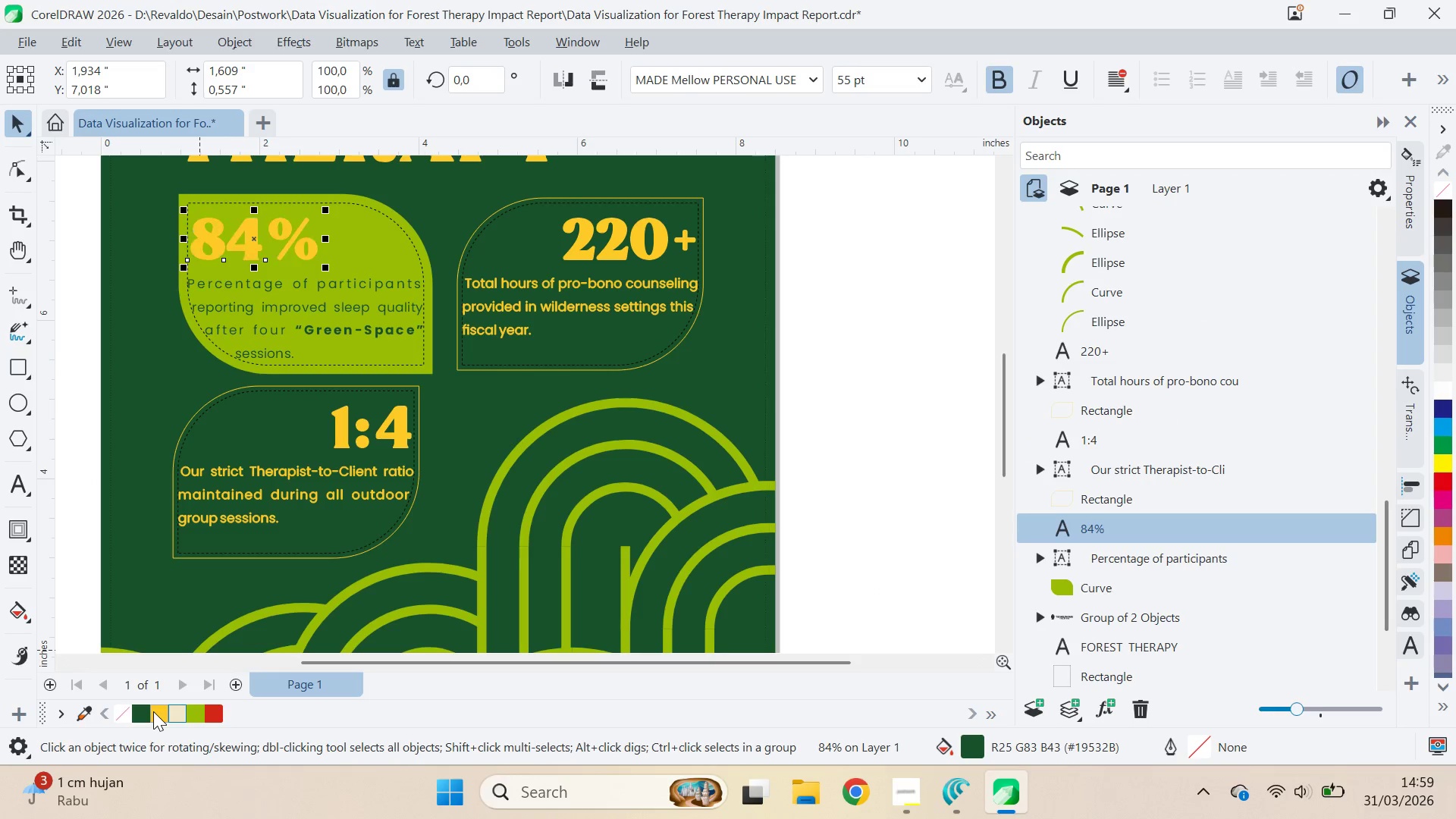 
mouse_move([164, 712])
 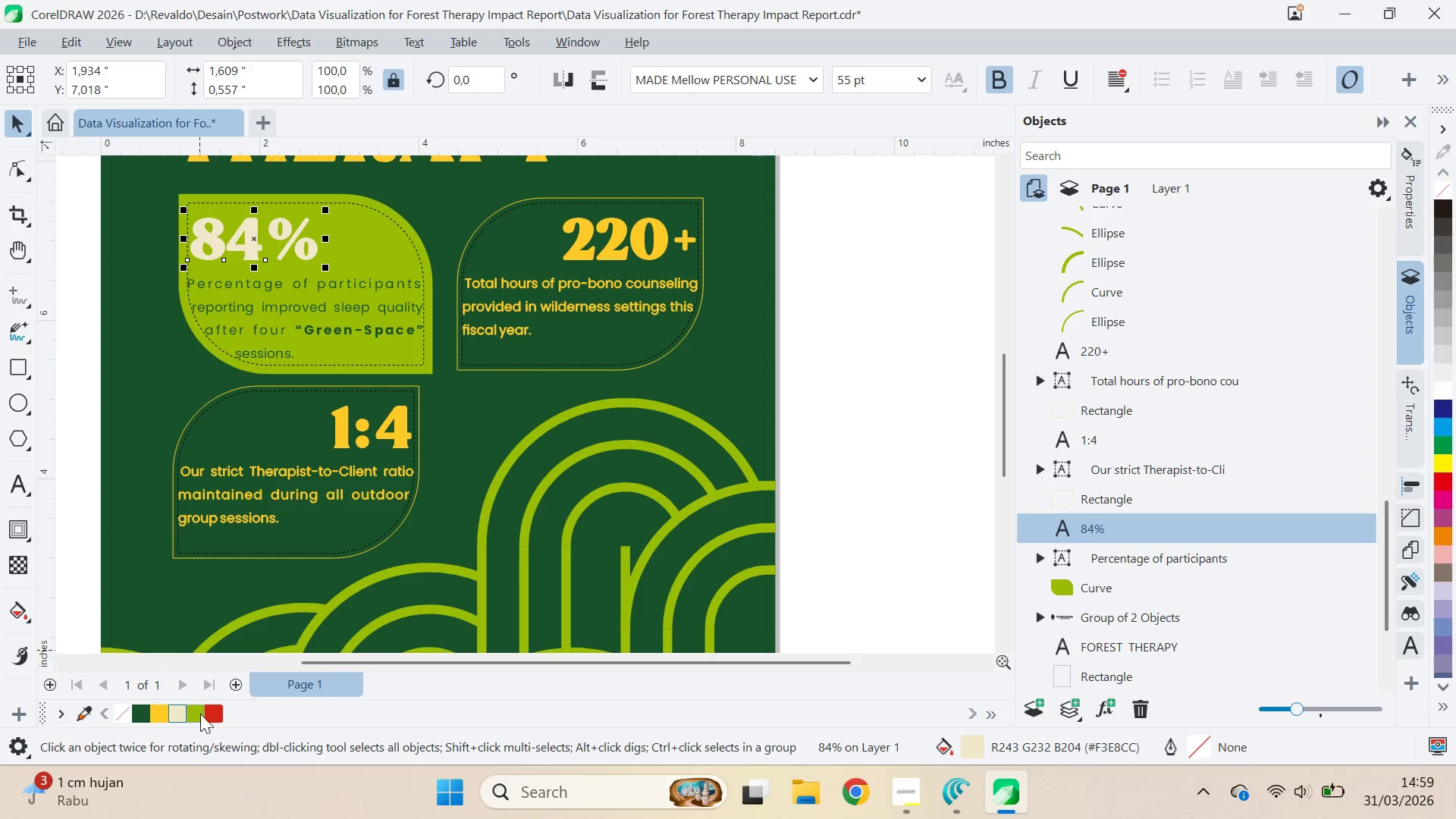 
left_click([208, 711])
 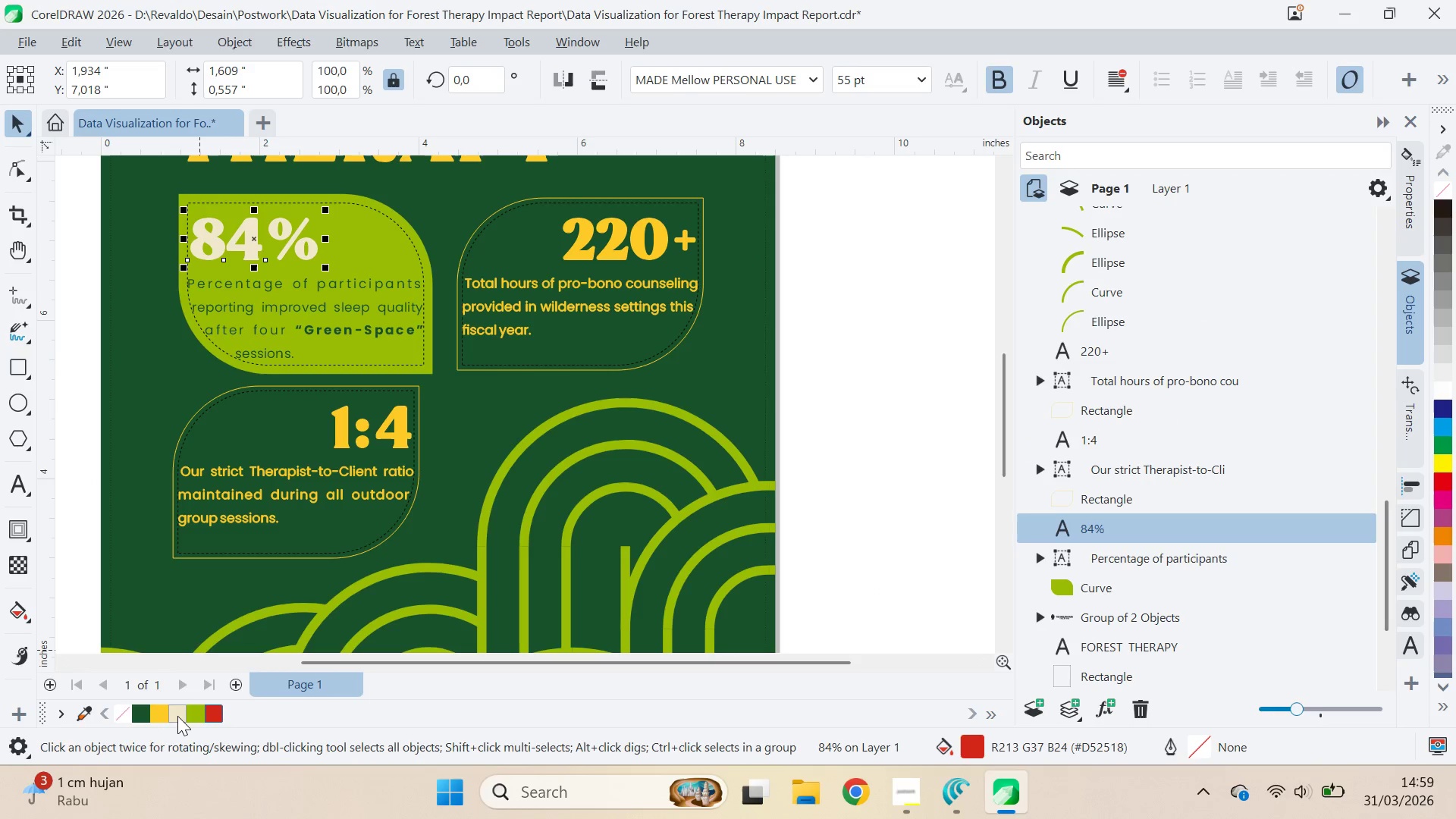 
mouse_move([185, 695])
 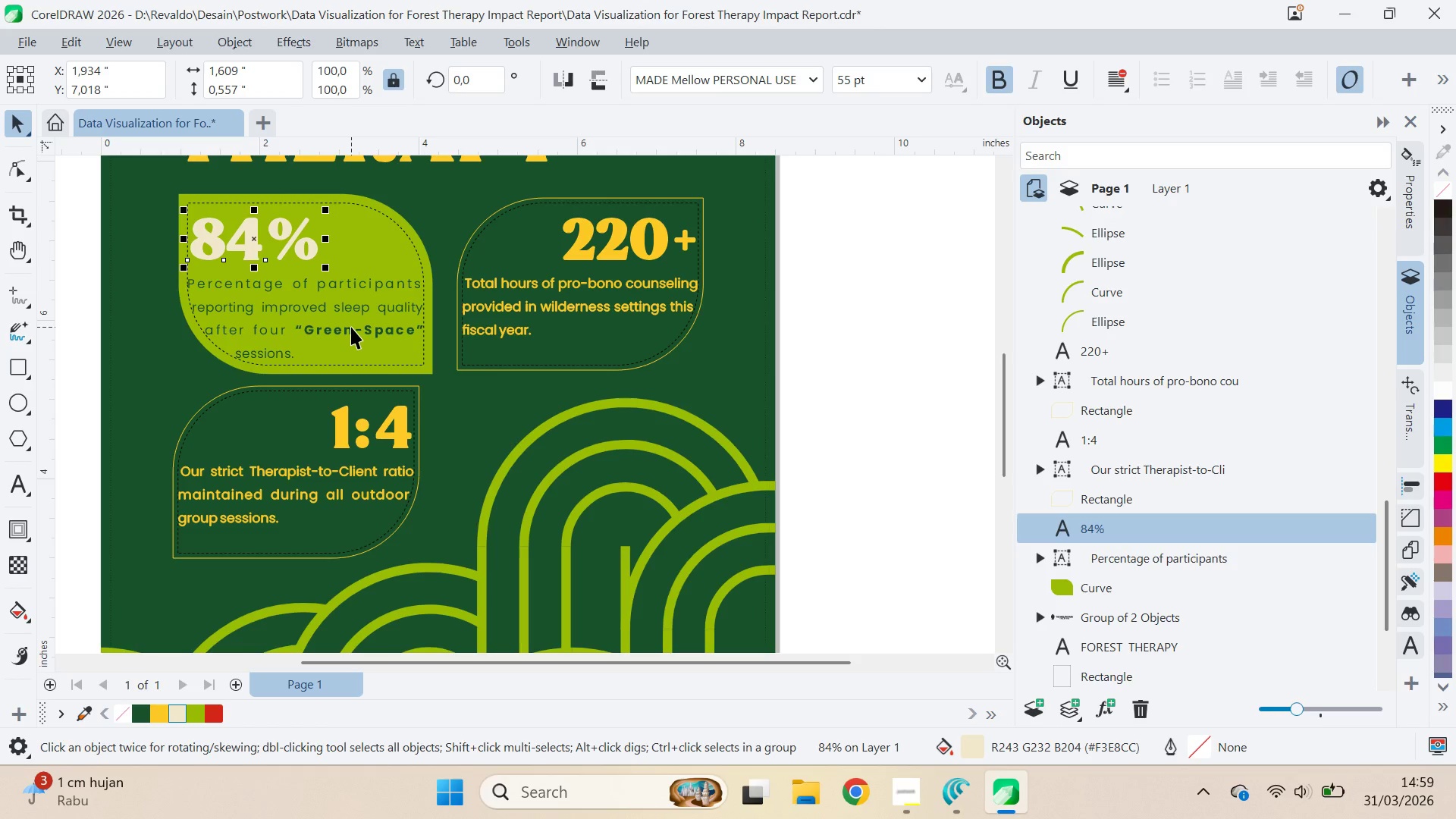 
hold_key(key=ControlLeft, duration=0.58)
left_click([351, 327])
 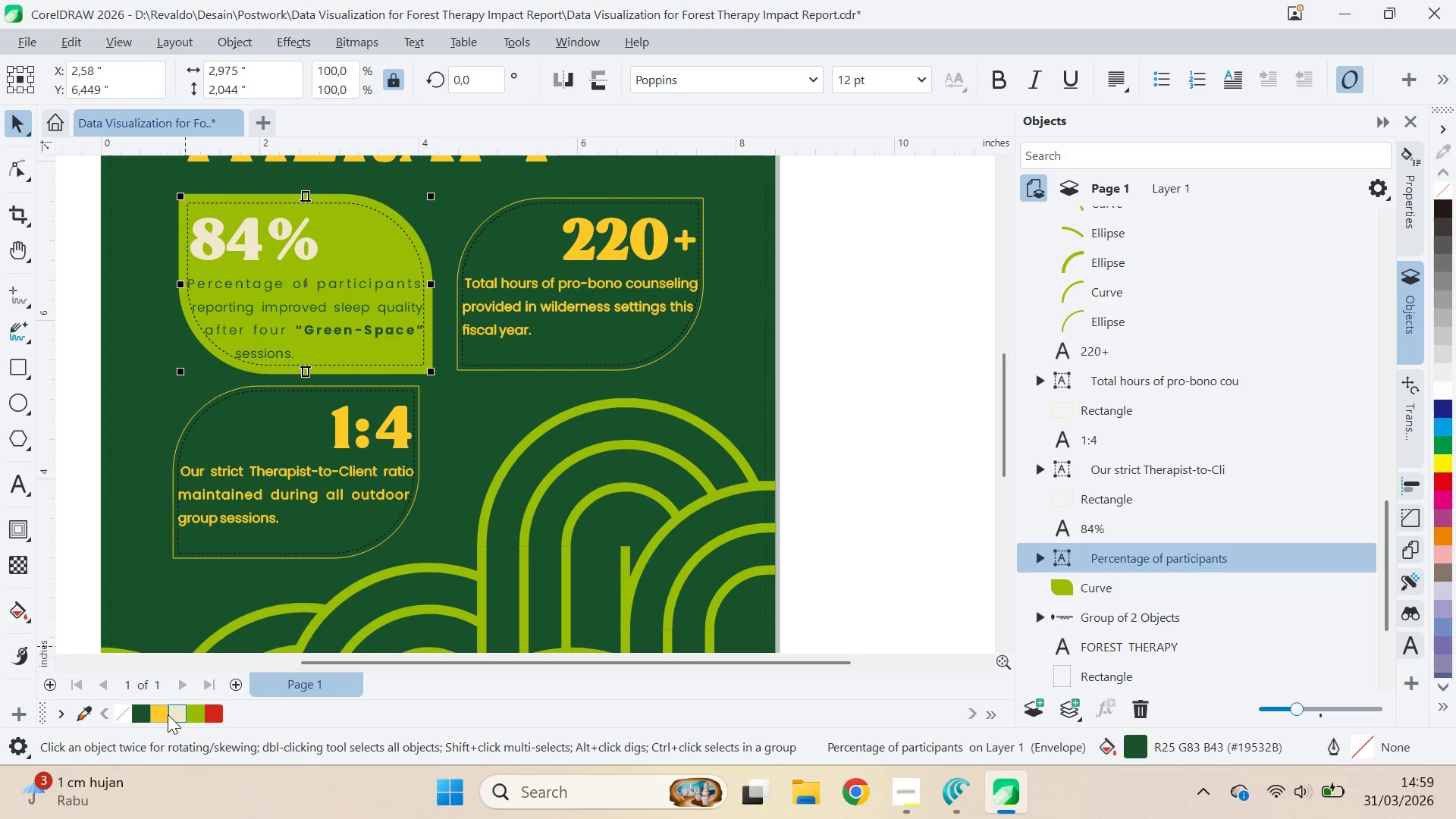 
left_click([173, 715])
 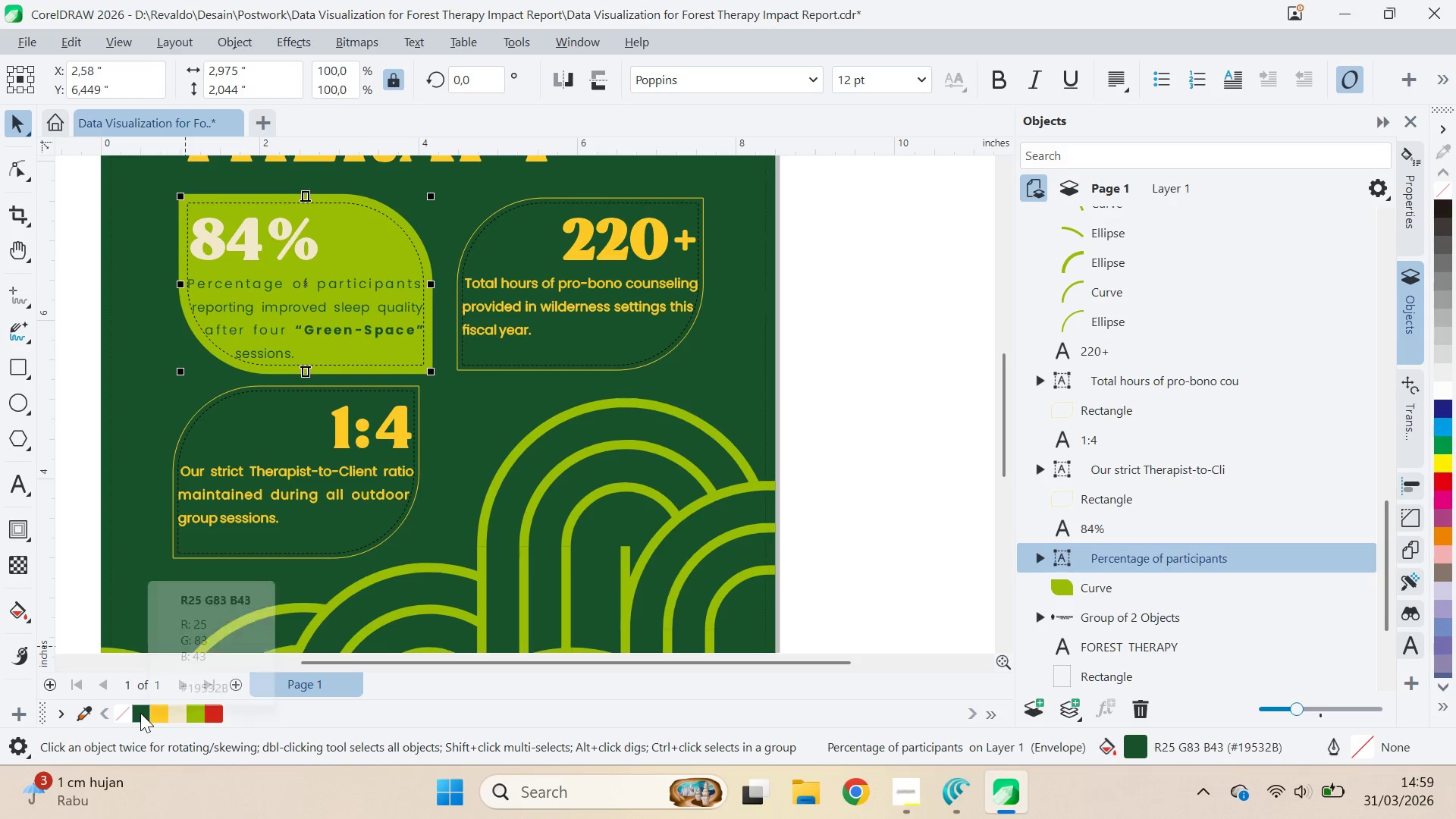 
left_click([255, 256])
 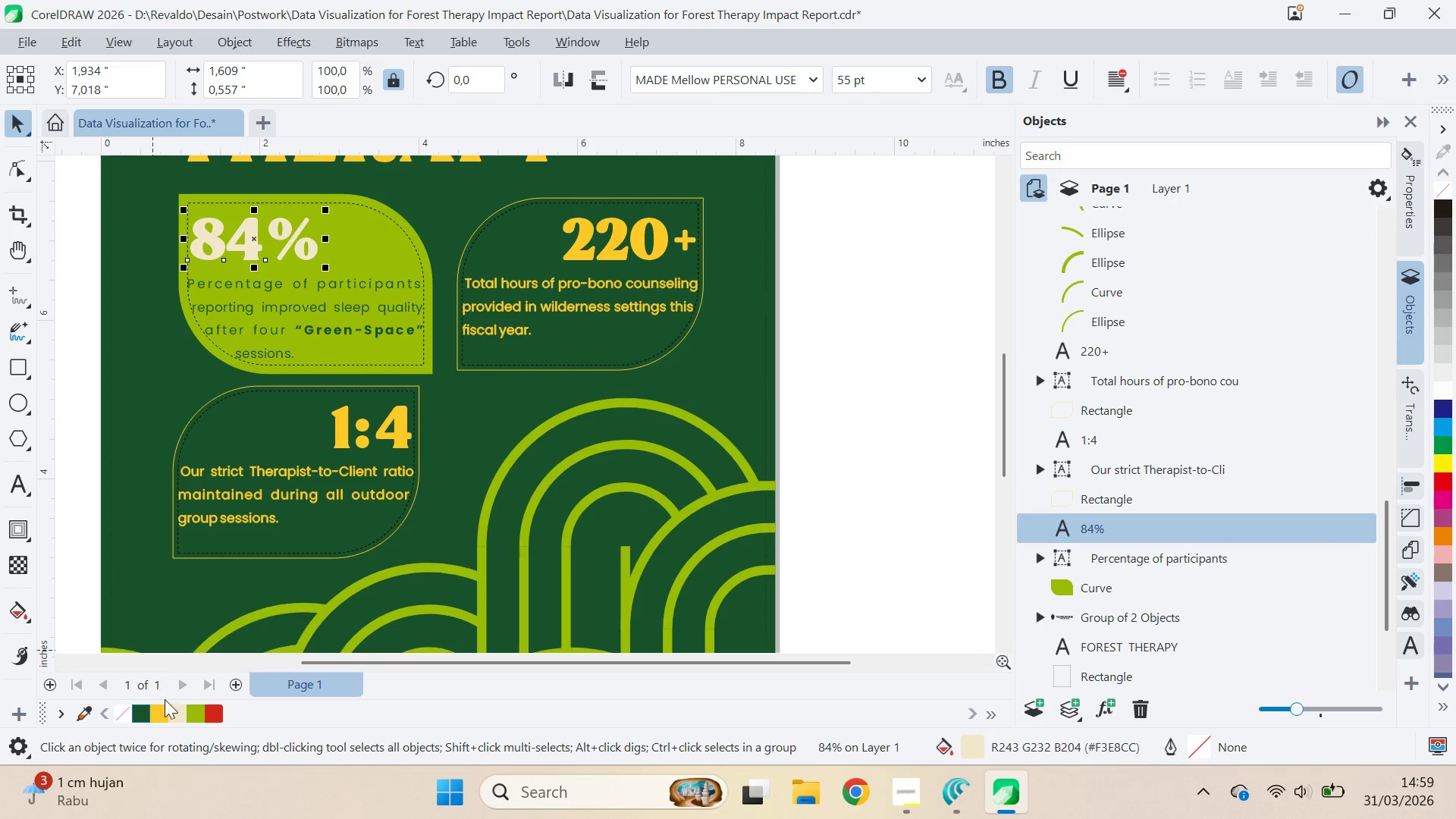 
left_click([160, 710])
 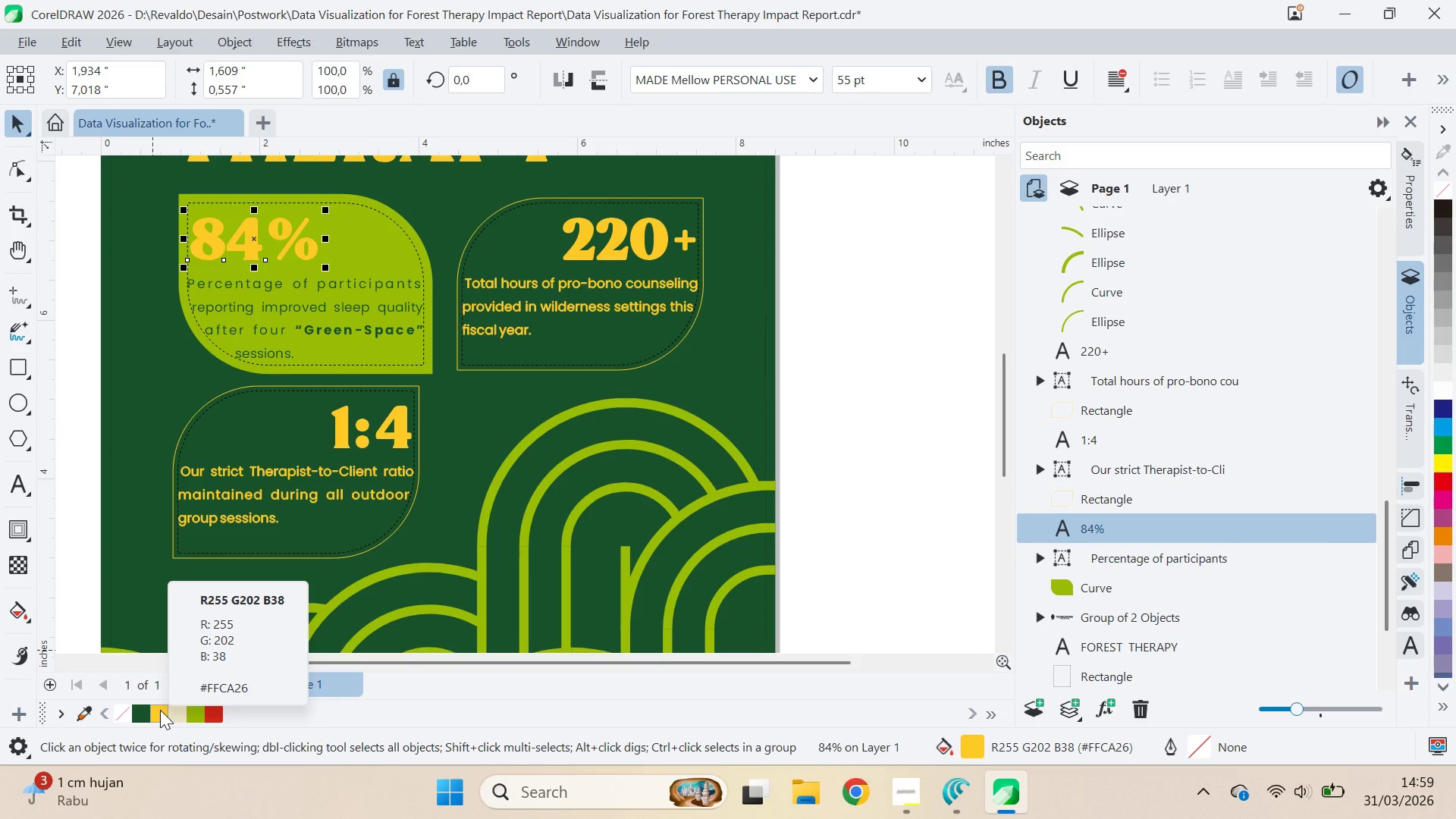 
left_click([179, 710])
 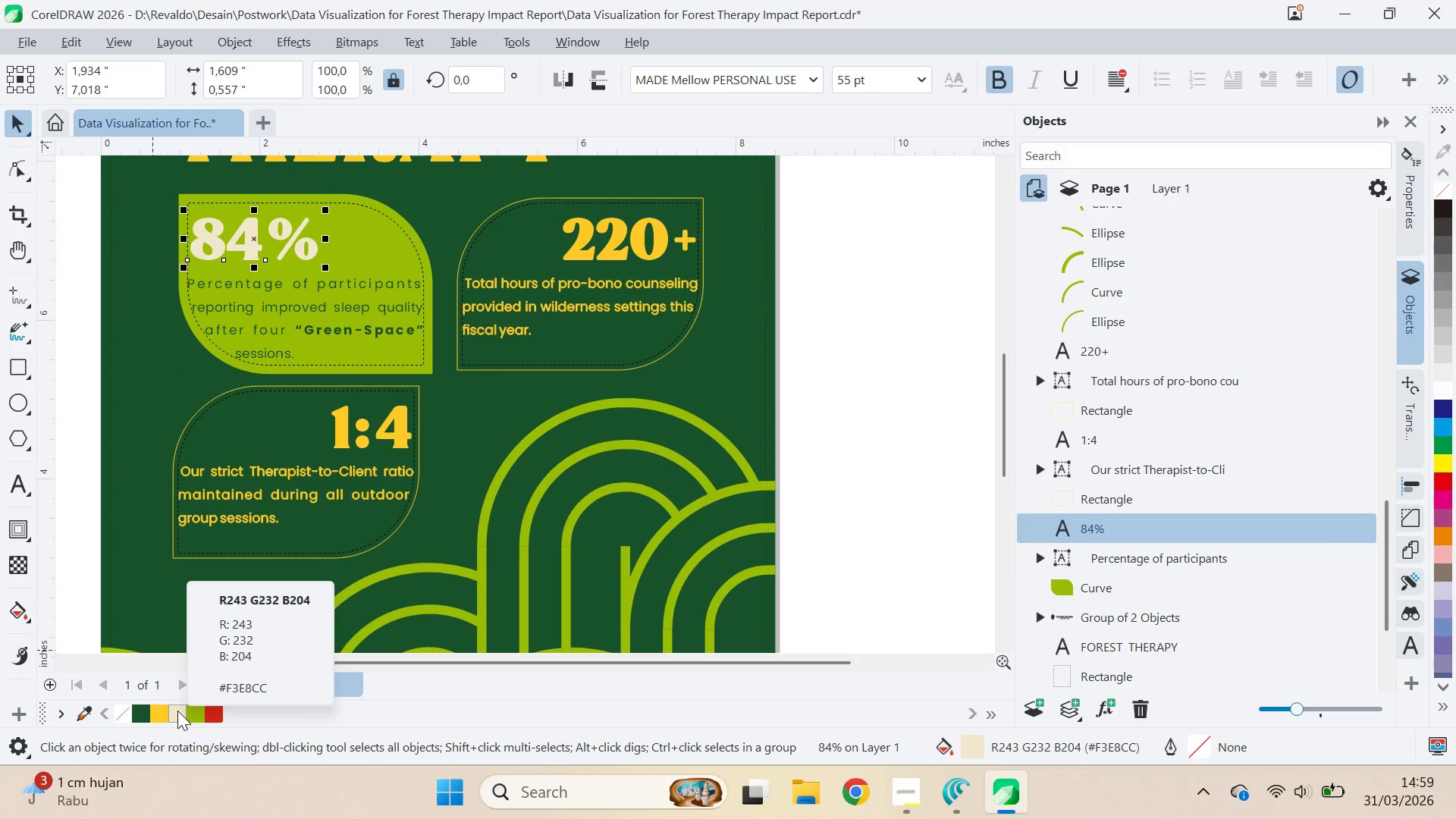 
left_click([162, 716])
 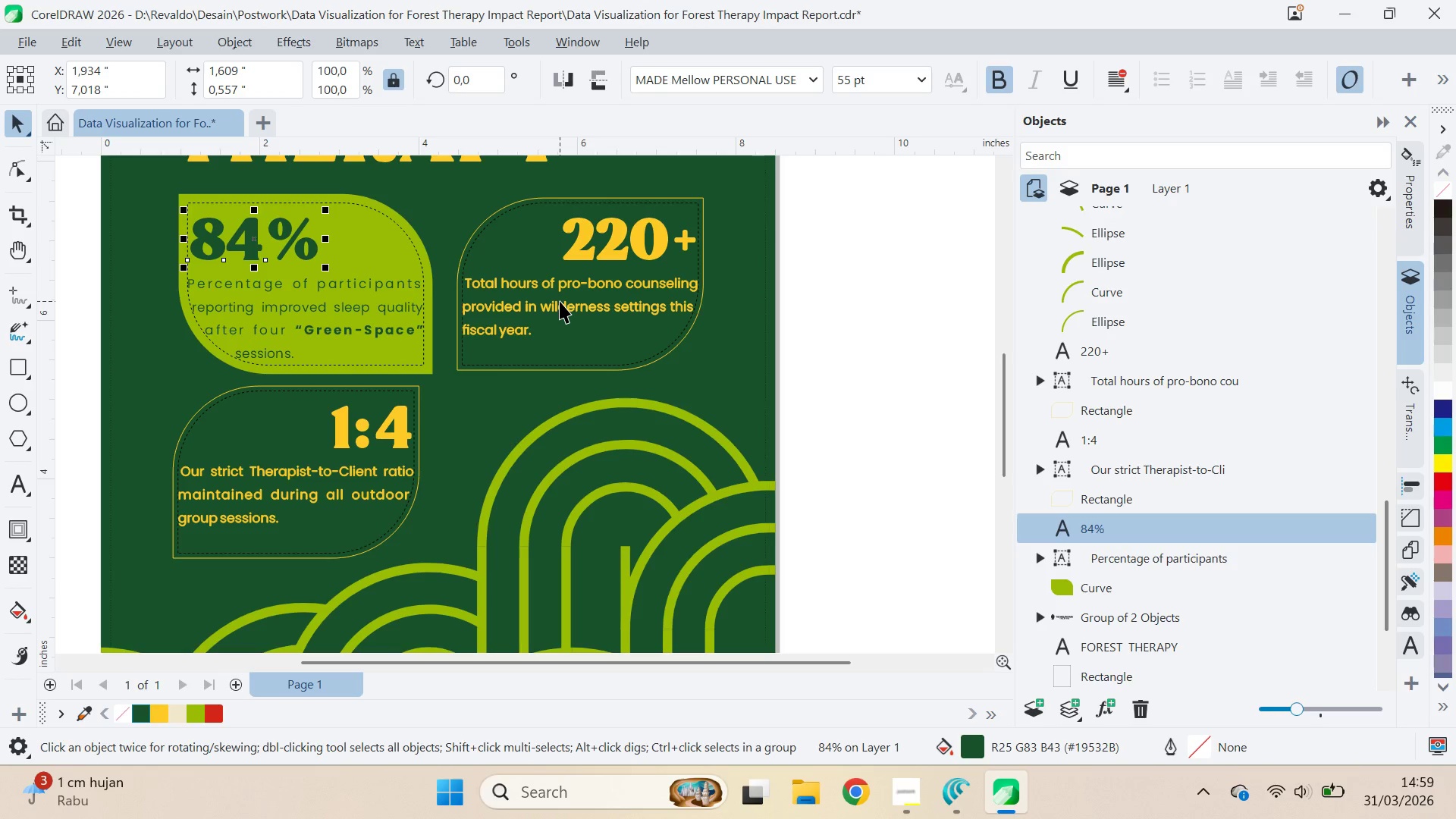 
left_click([560, 301])
 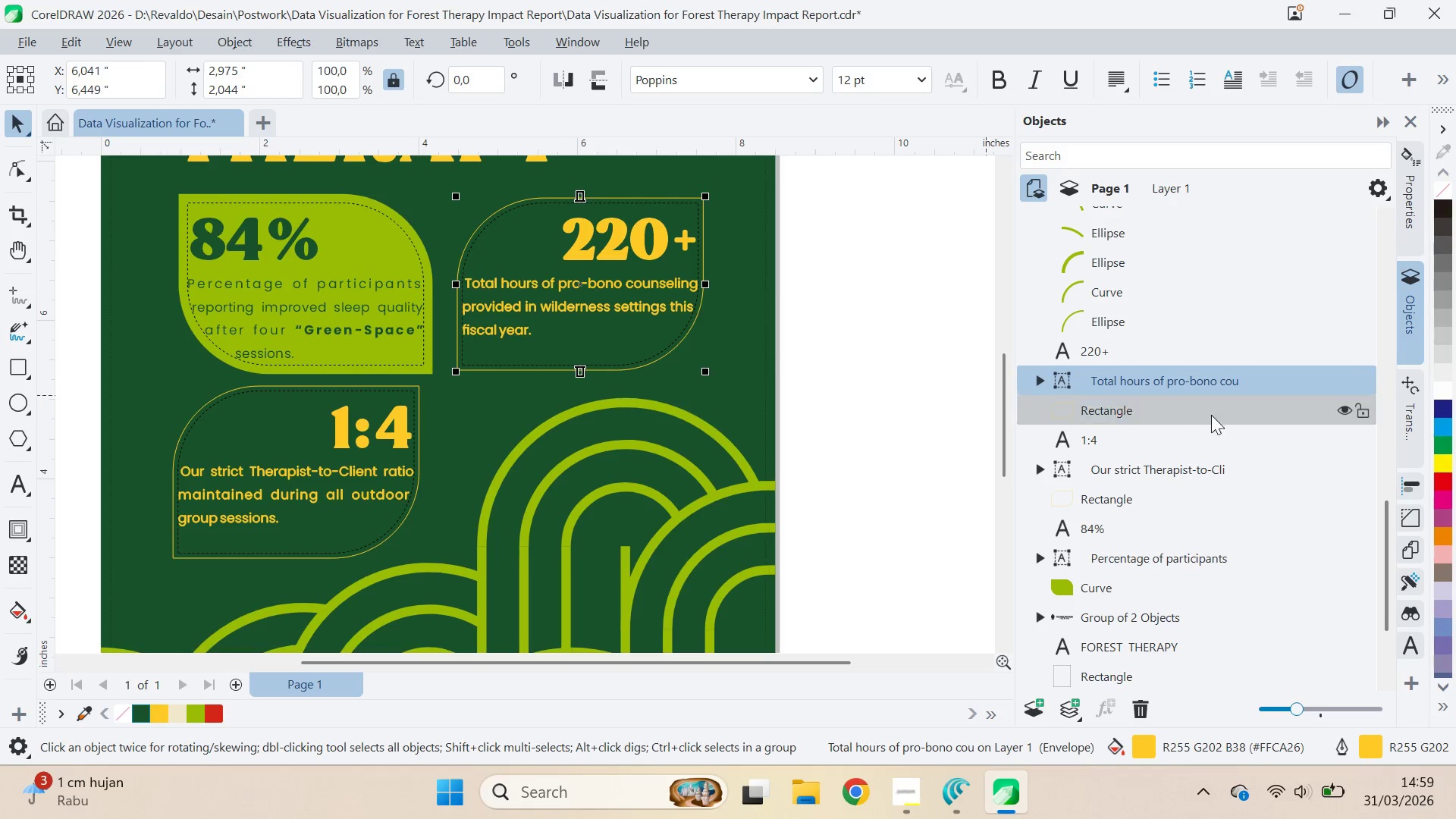 
left_click([1126, 412])
 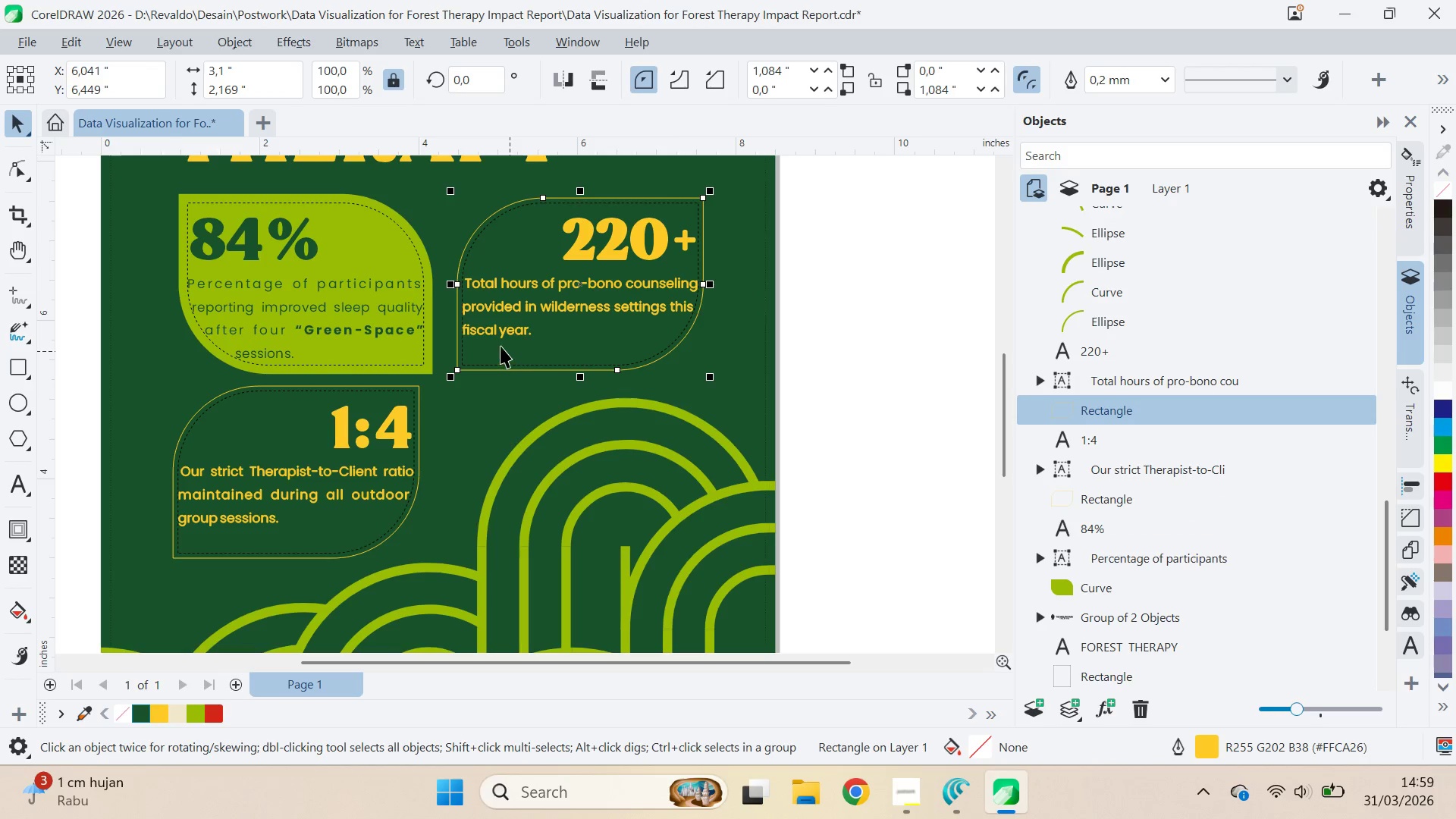 
left_click([11, 531])
 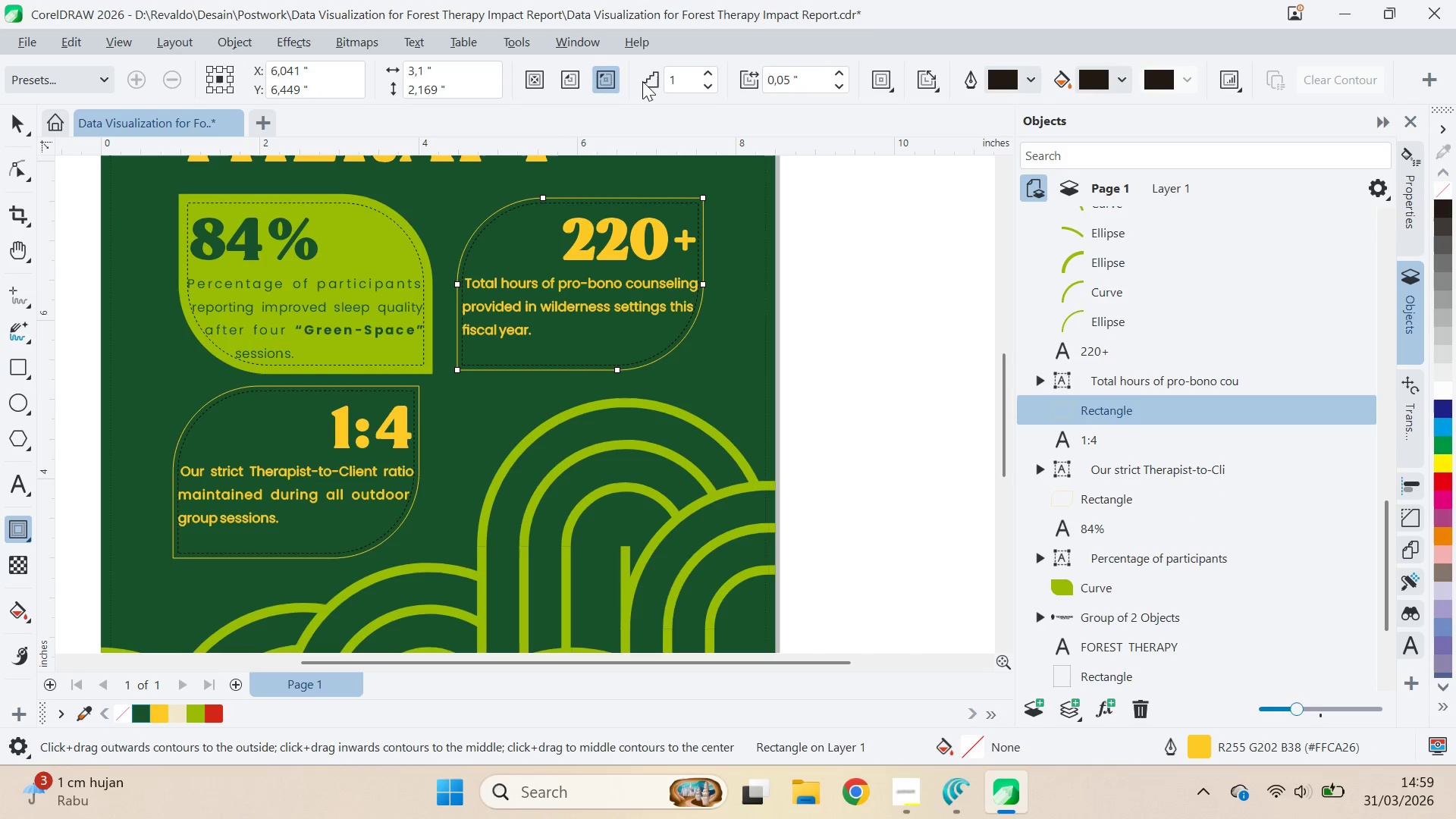 
left_click([607, 83])
 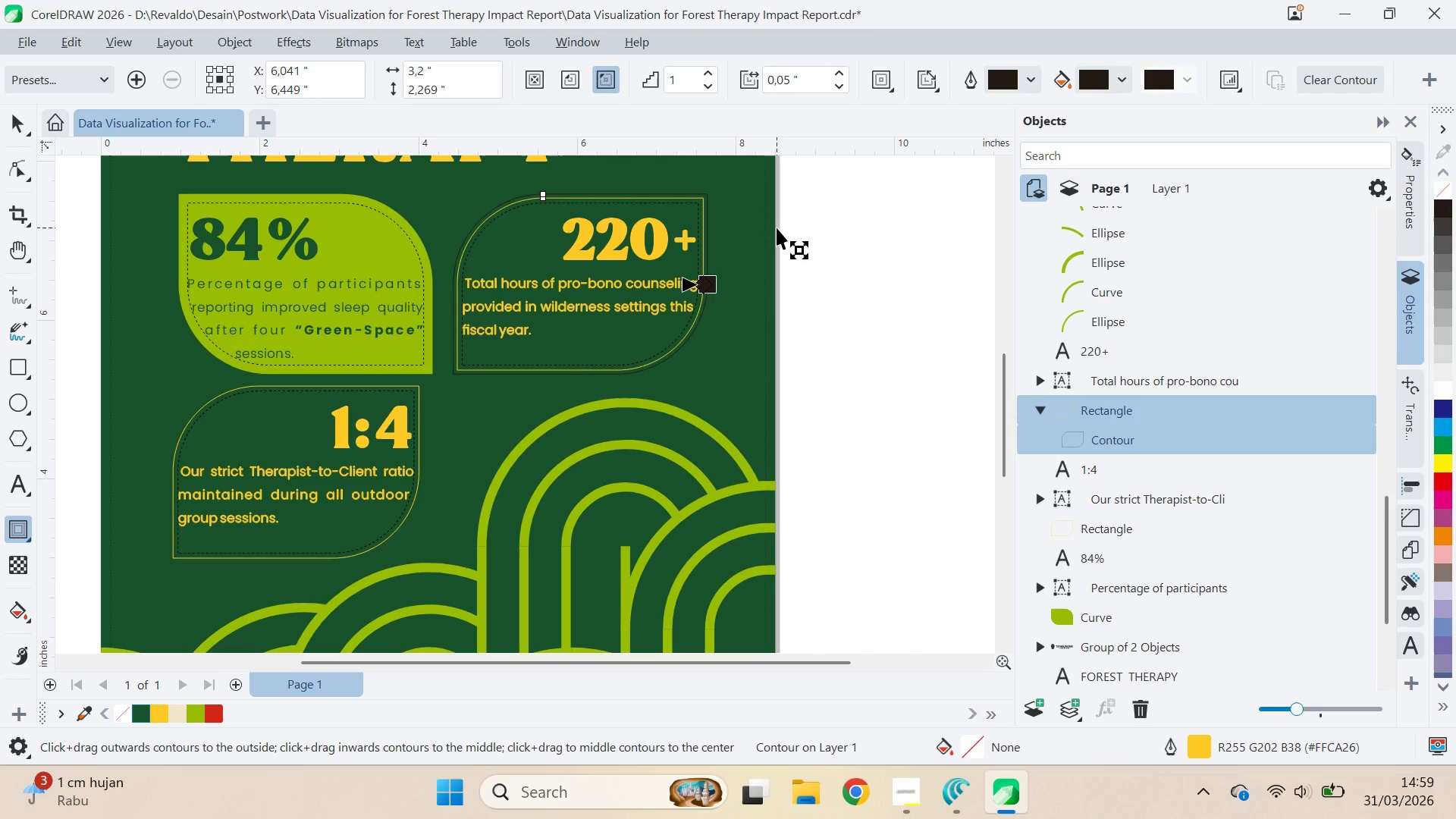 
key(Control+K)
 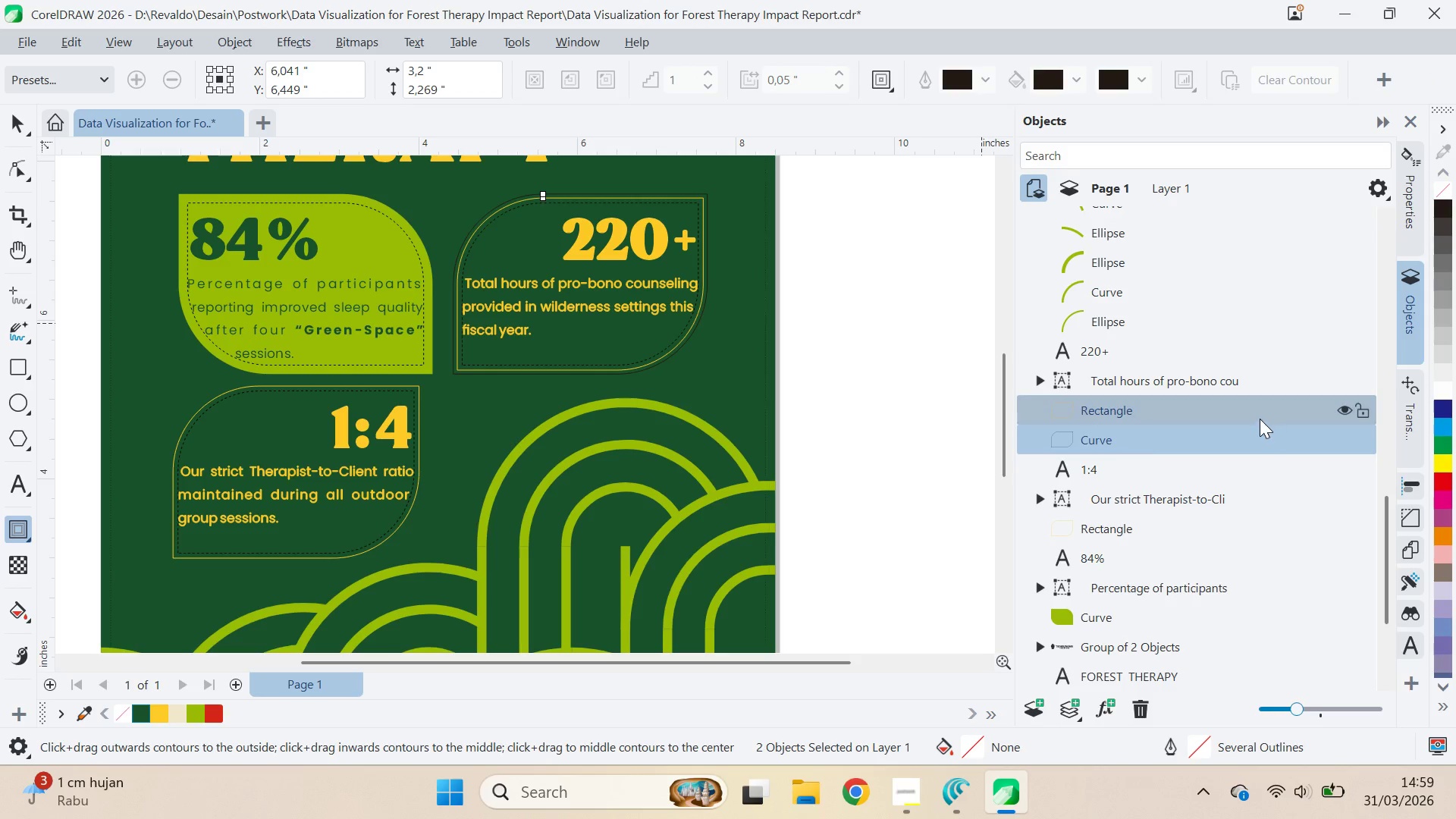 
left_click([1142, 446])
 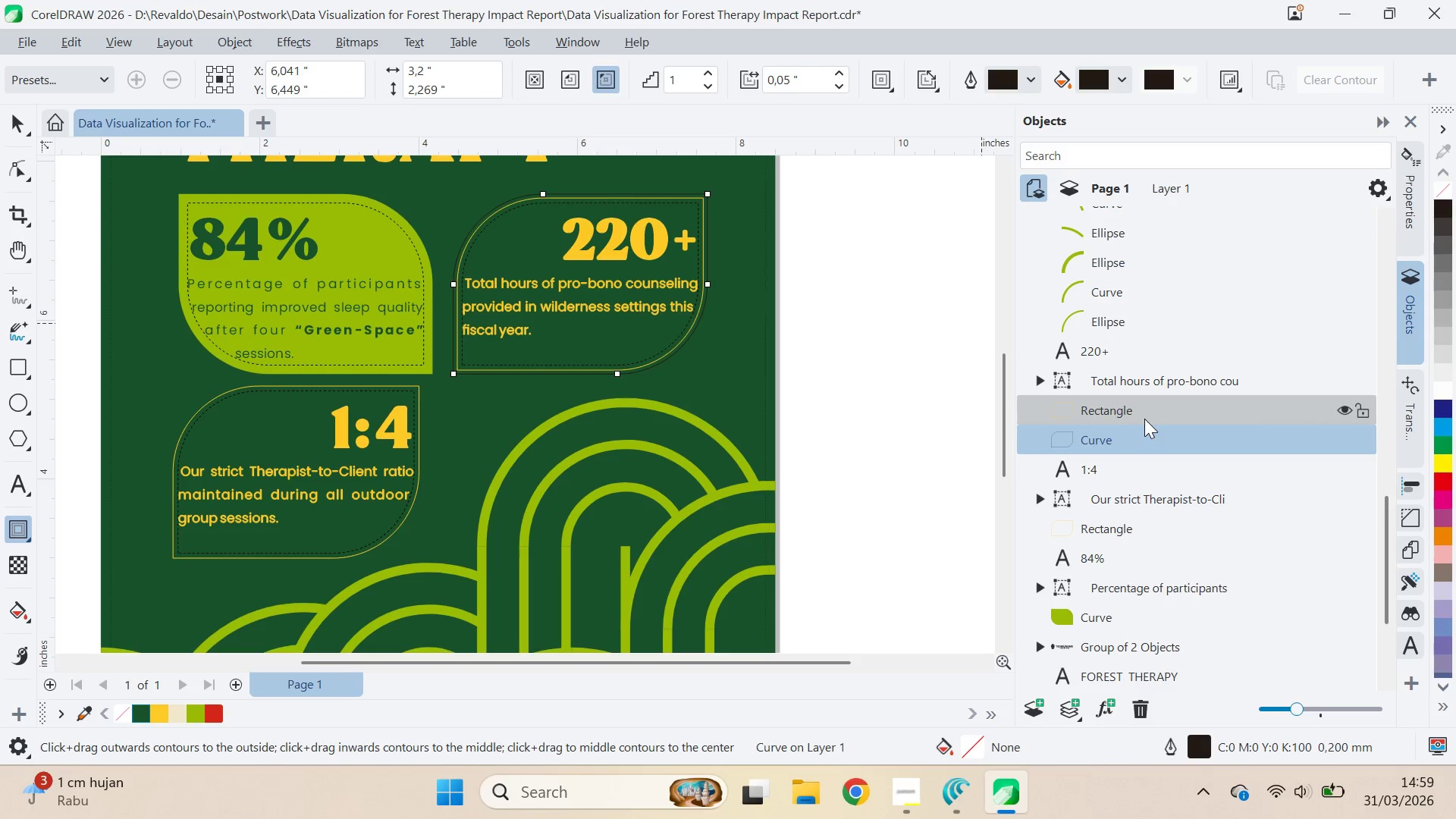 
left_click([1144, 419])
 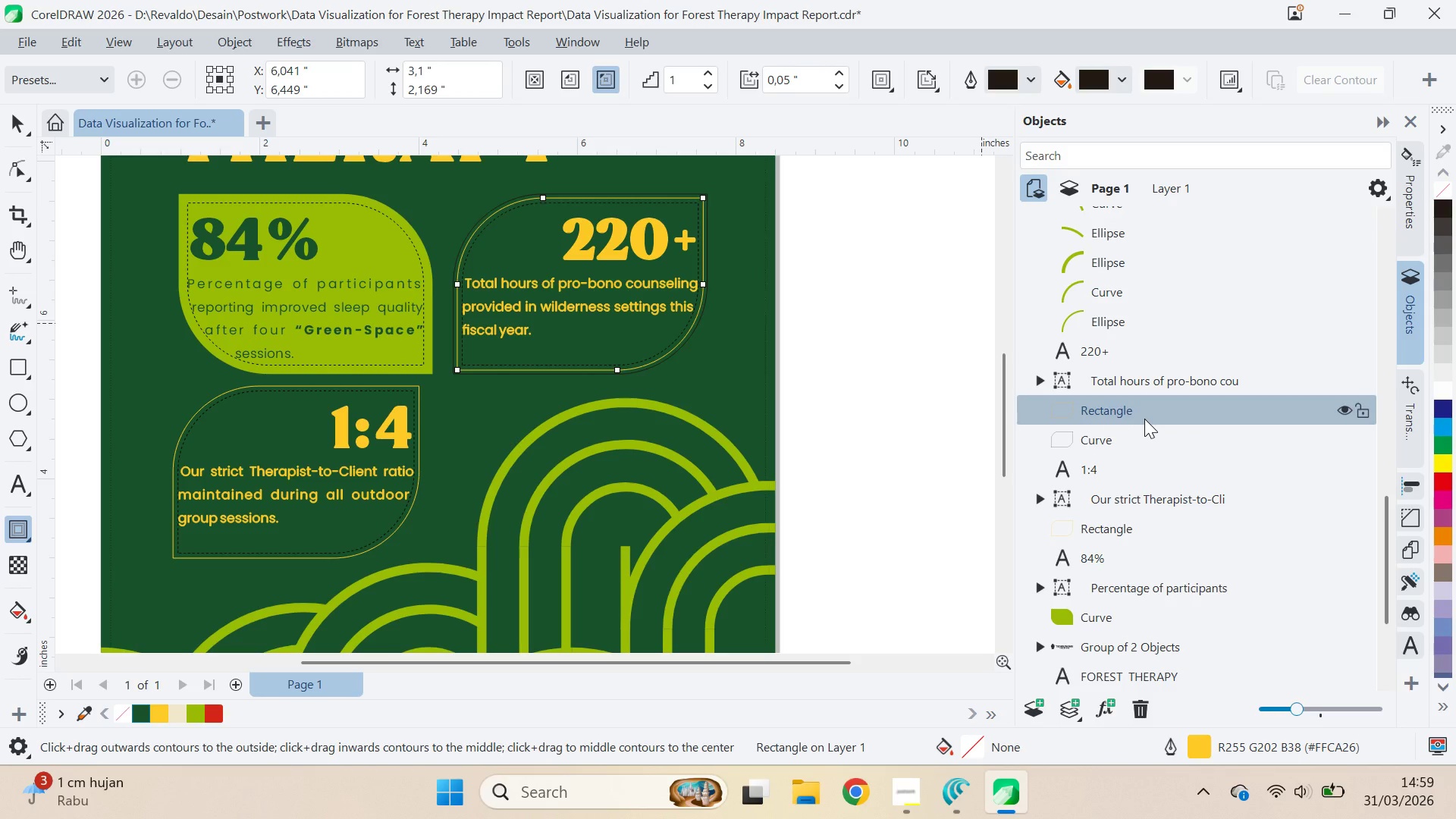 
key(Delete)
 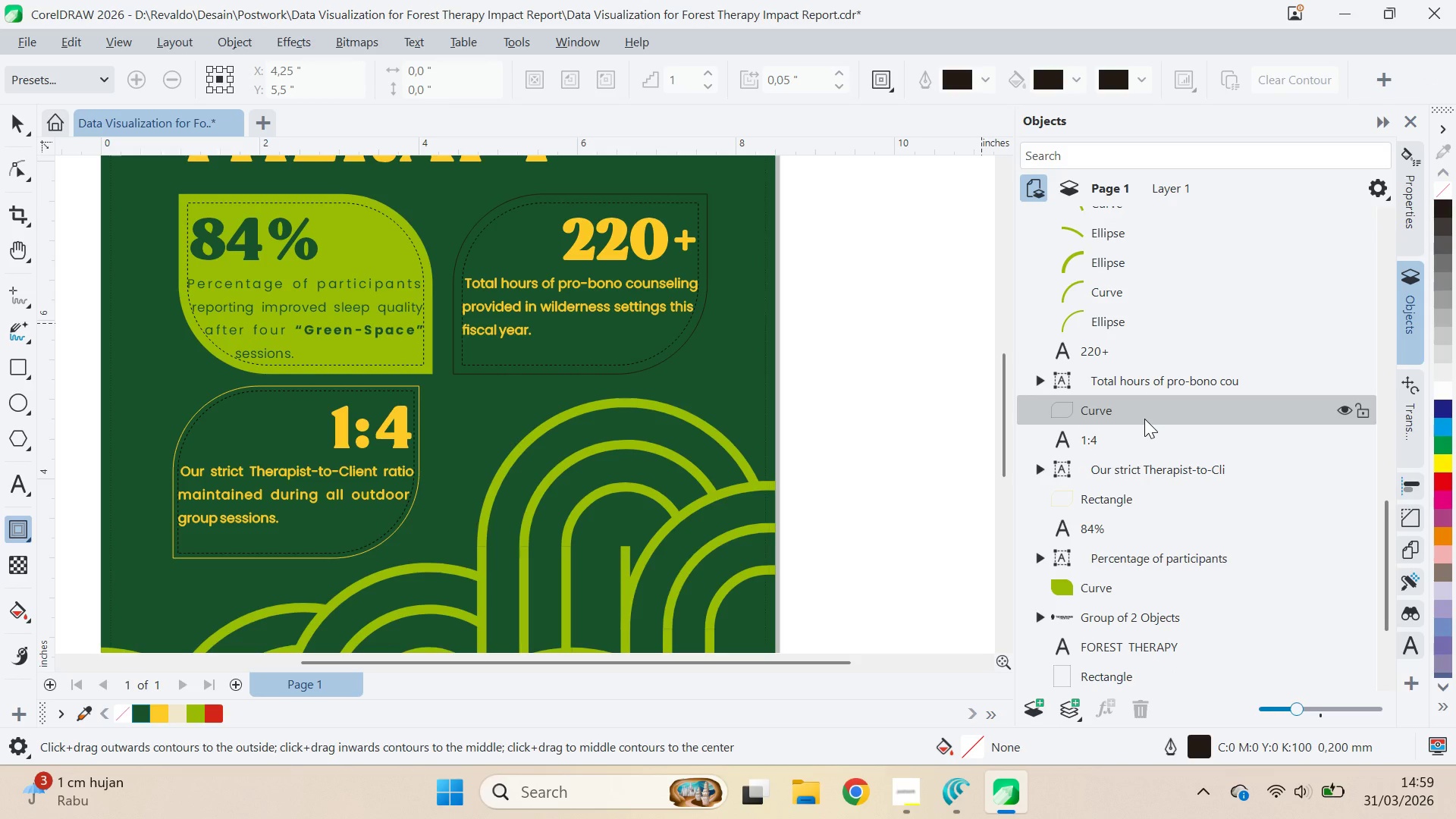 
left_click([1136, 424])
 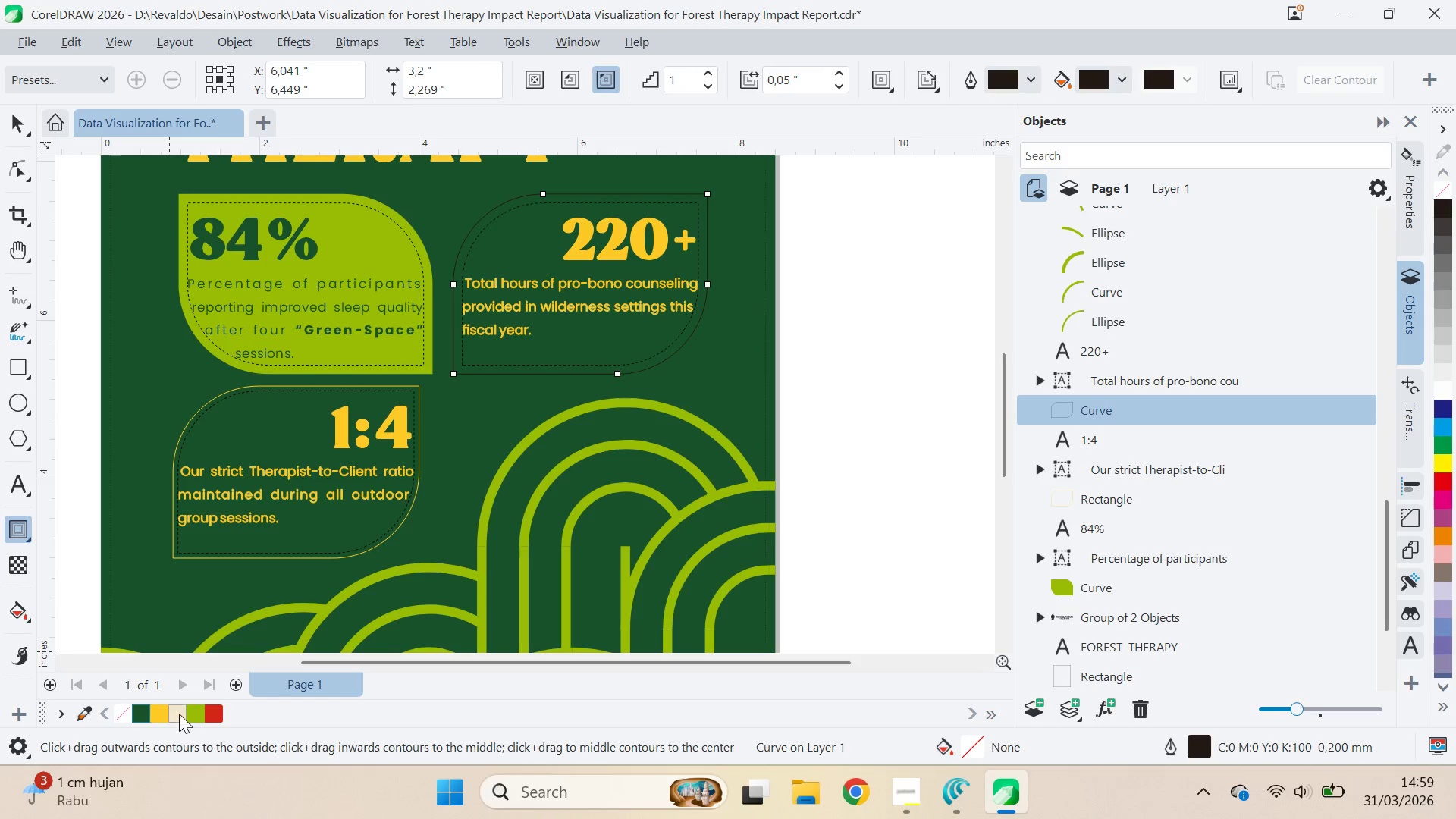 
left_click([199, 709])
 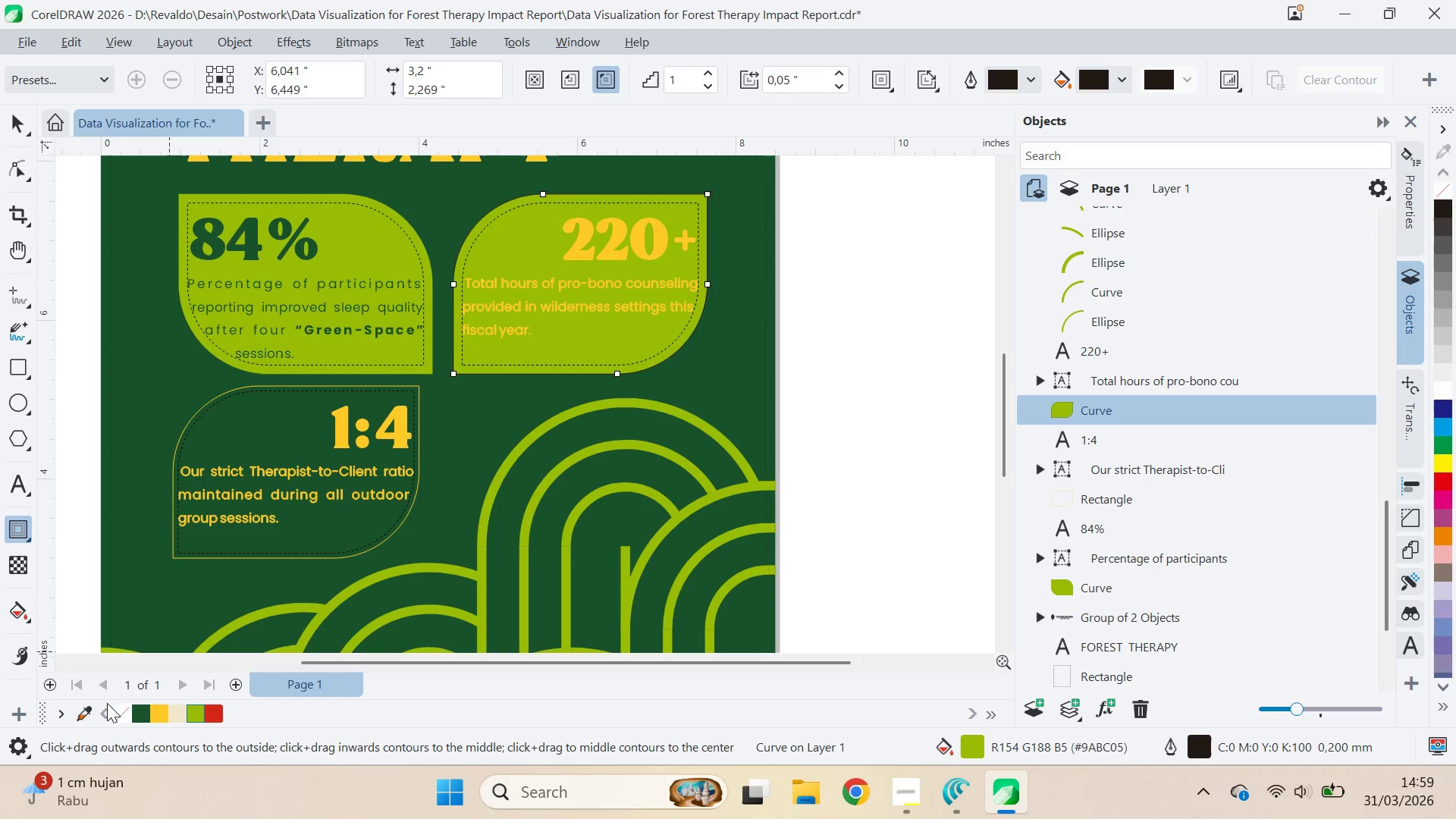 
right_click([121, 713])
 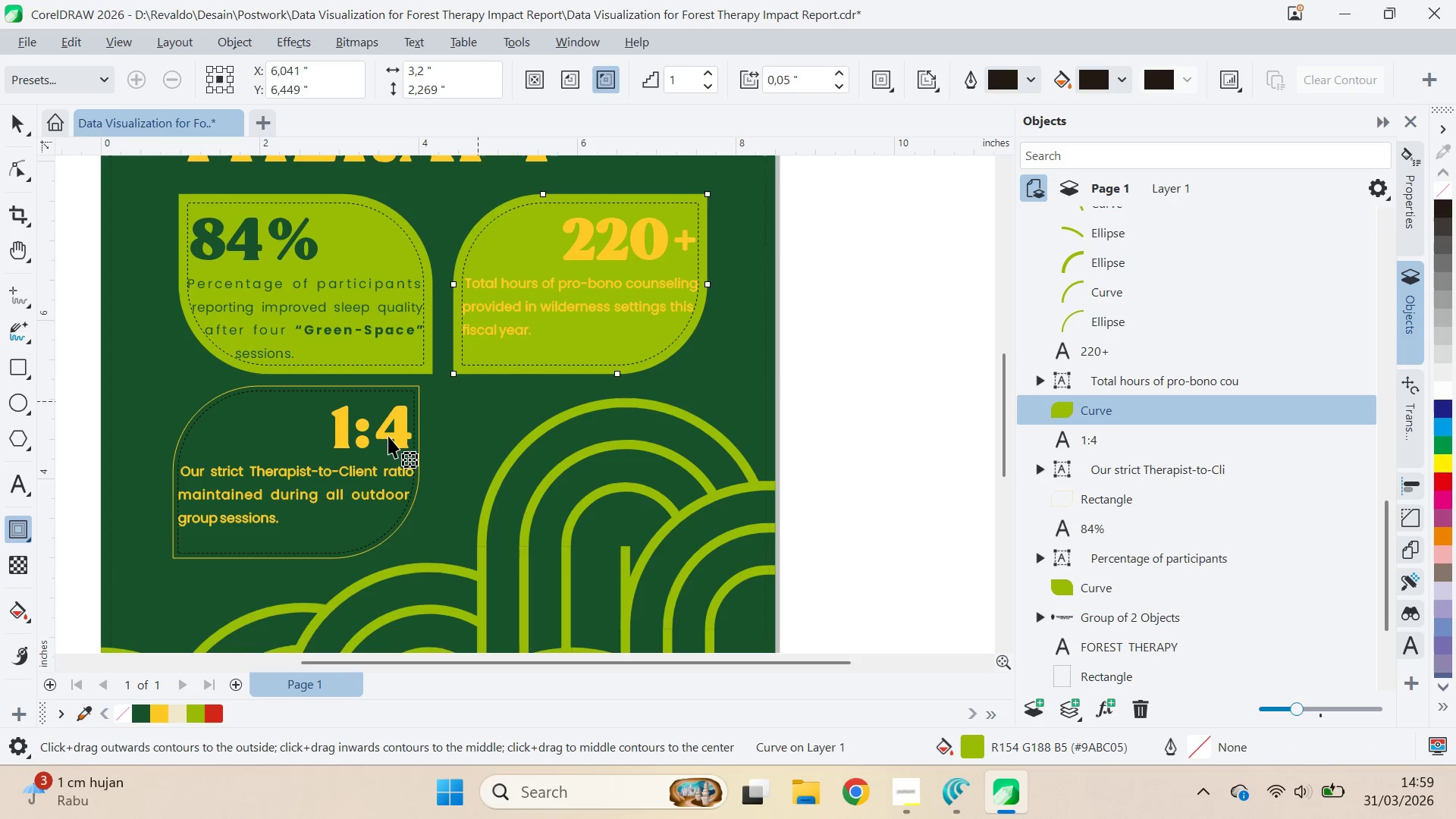 
key(V)
 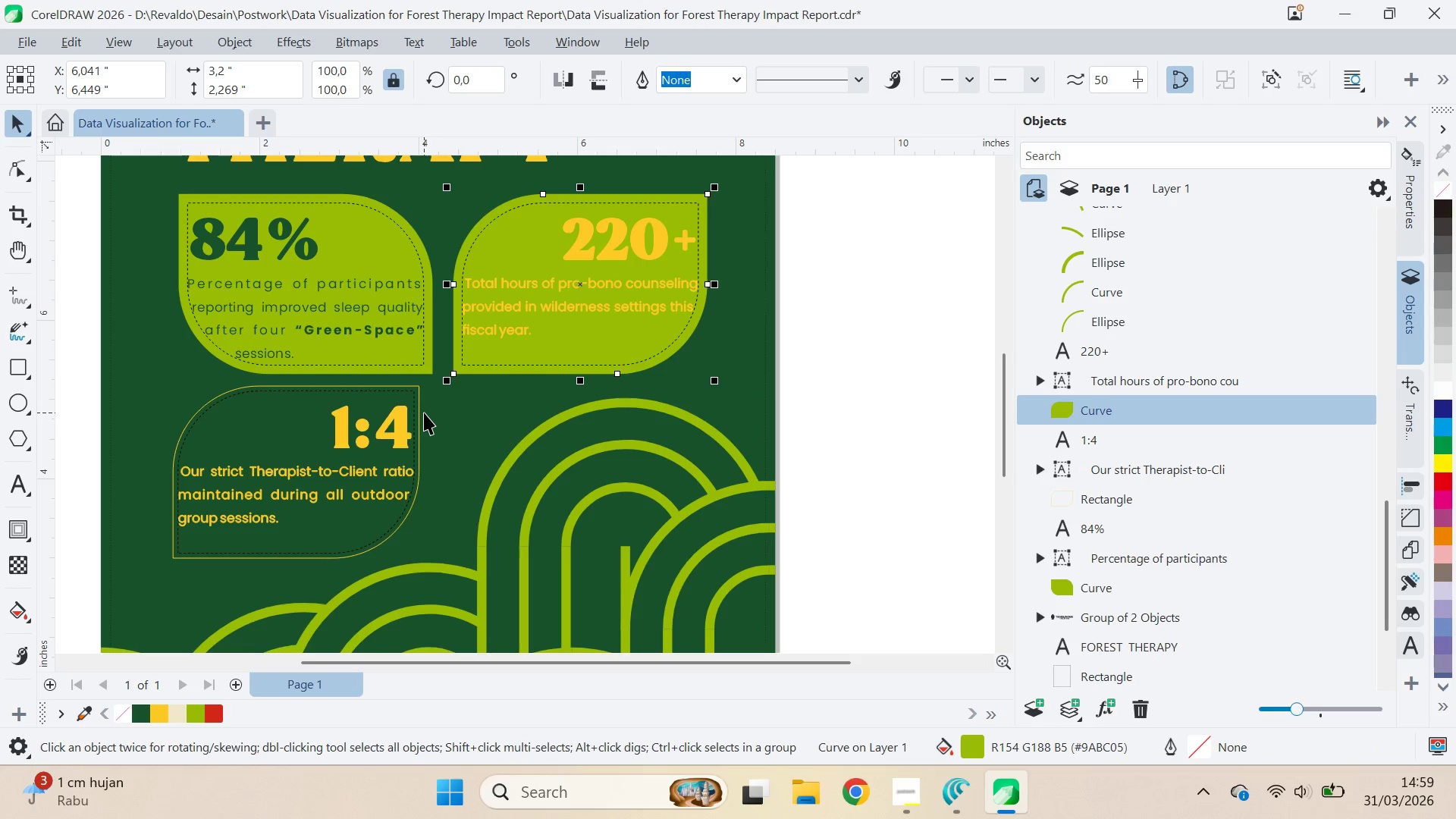 
left_click([419, 412])
 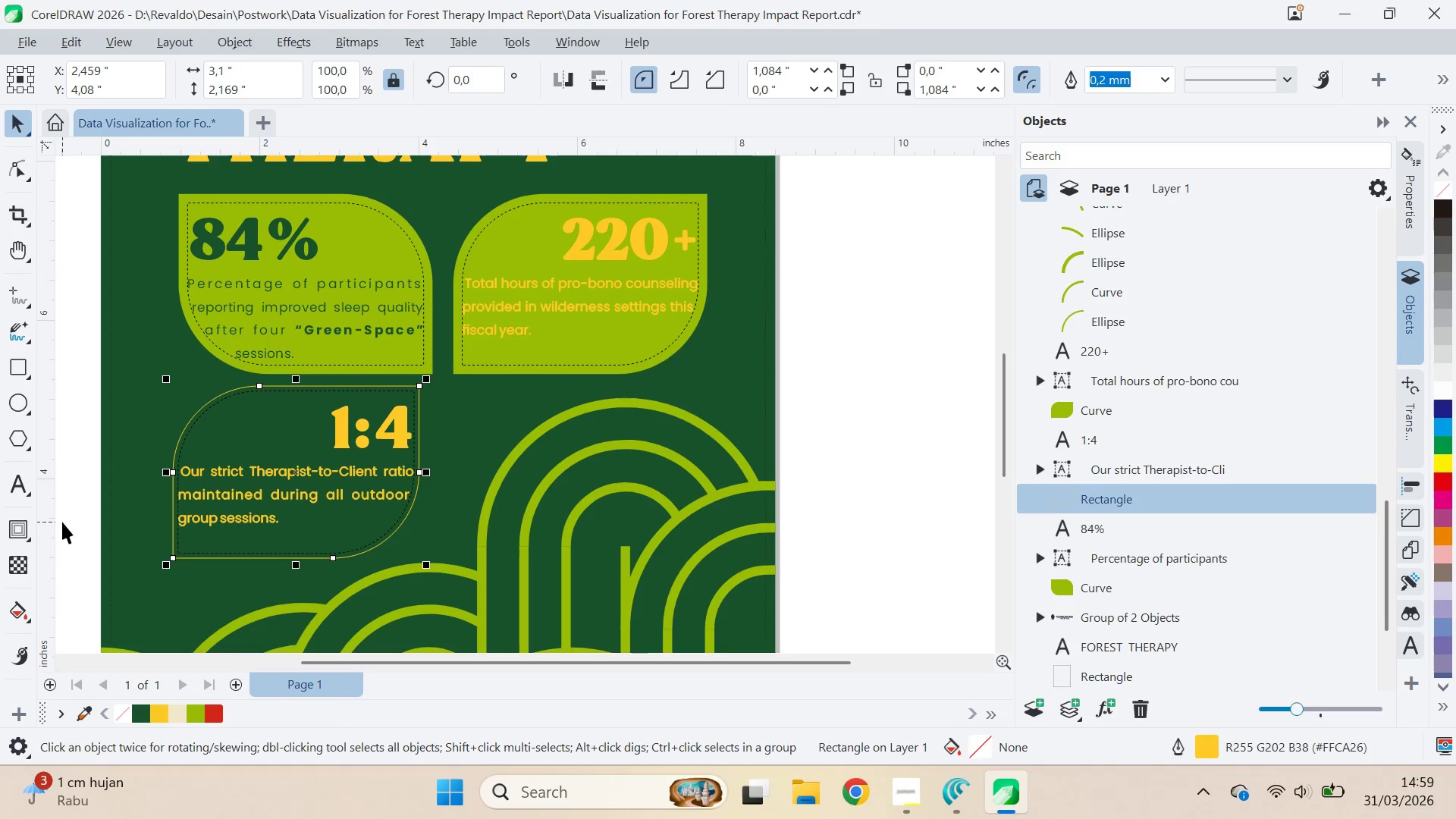 
left_click([10, 529])
 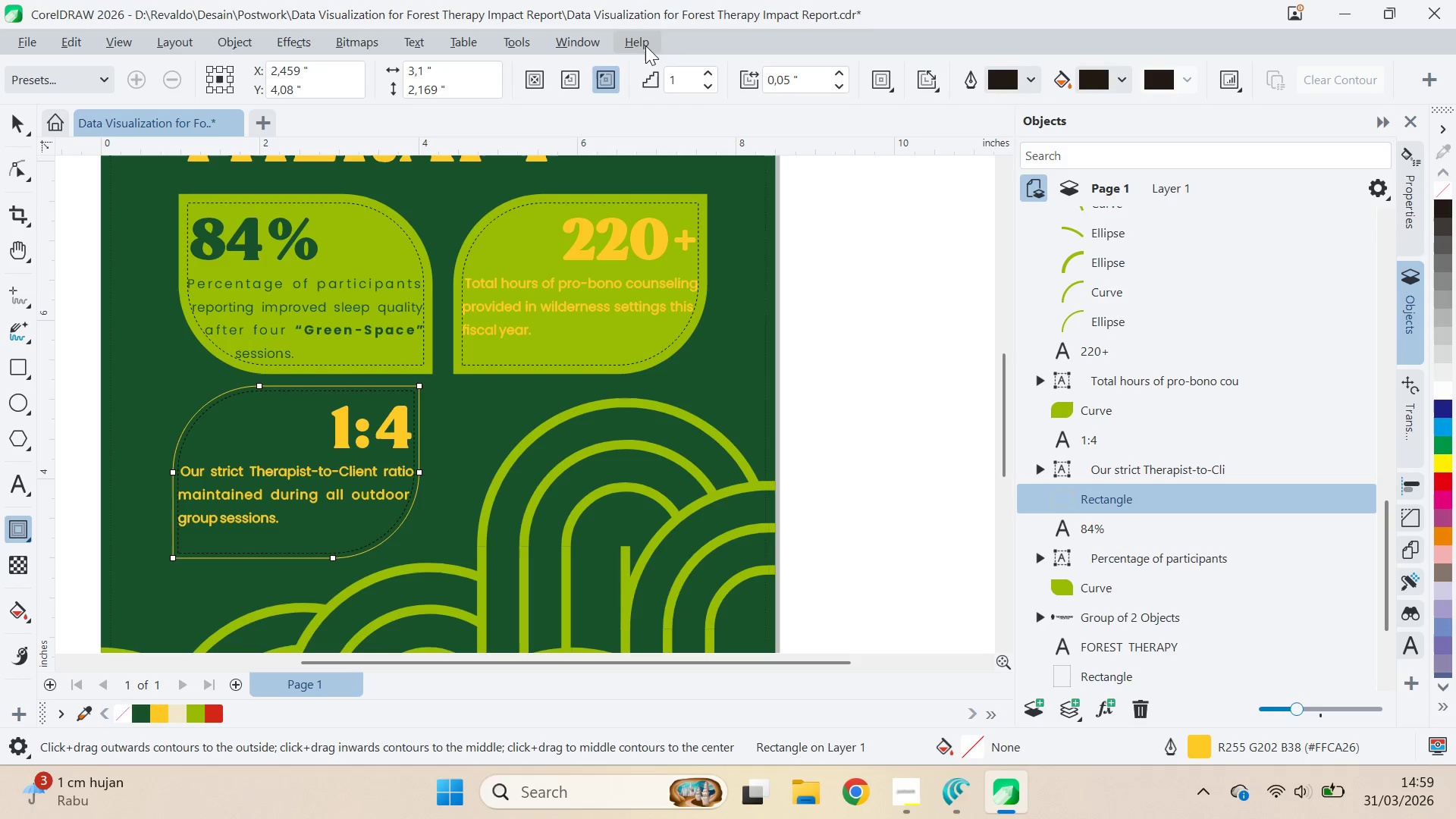 
left_click([605, 71])
 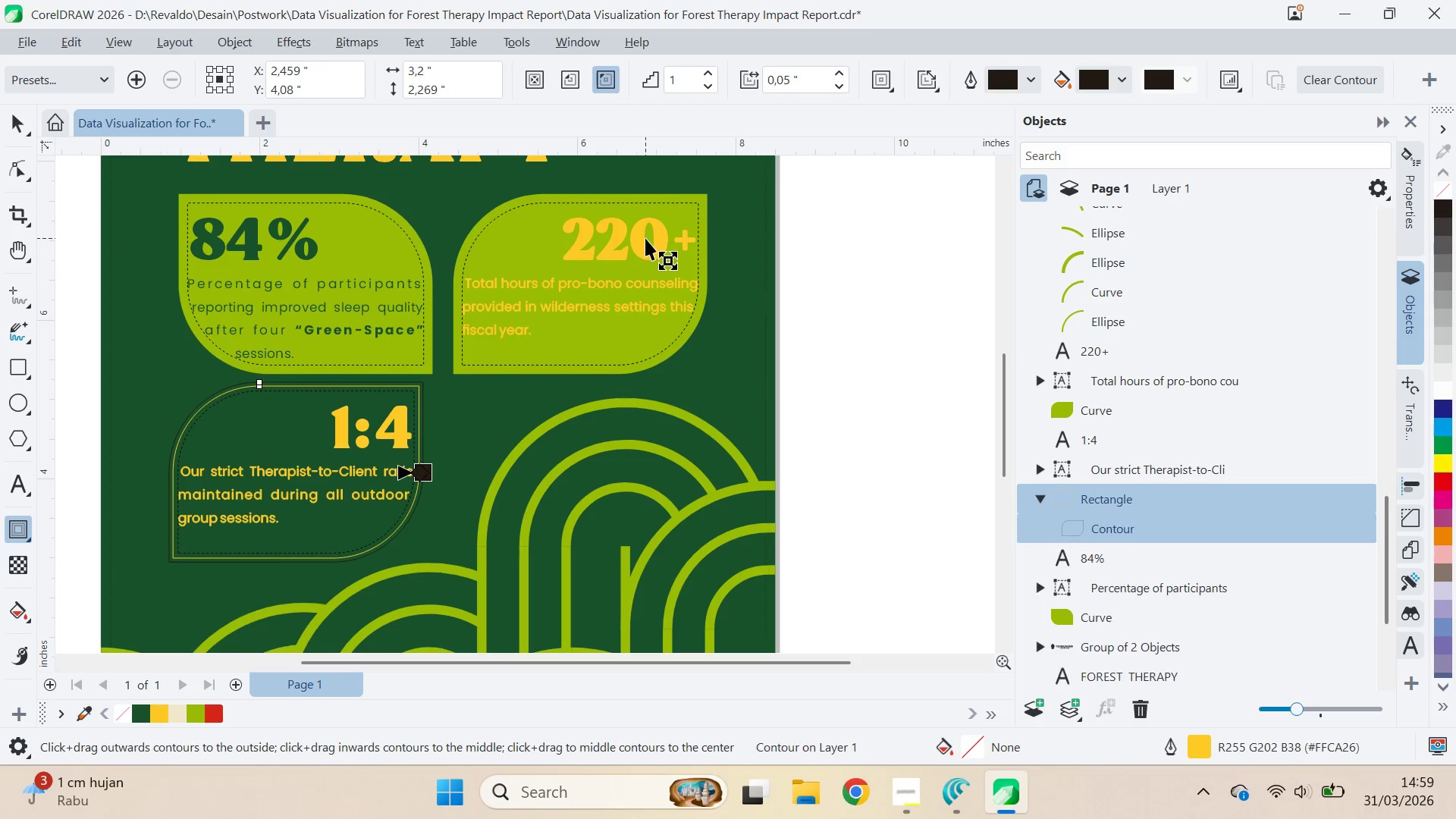 
key(Control+K)
 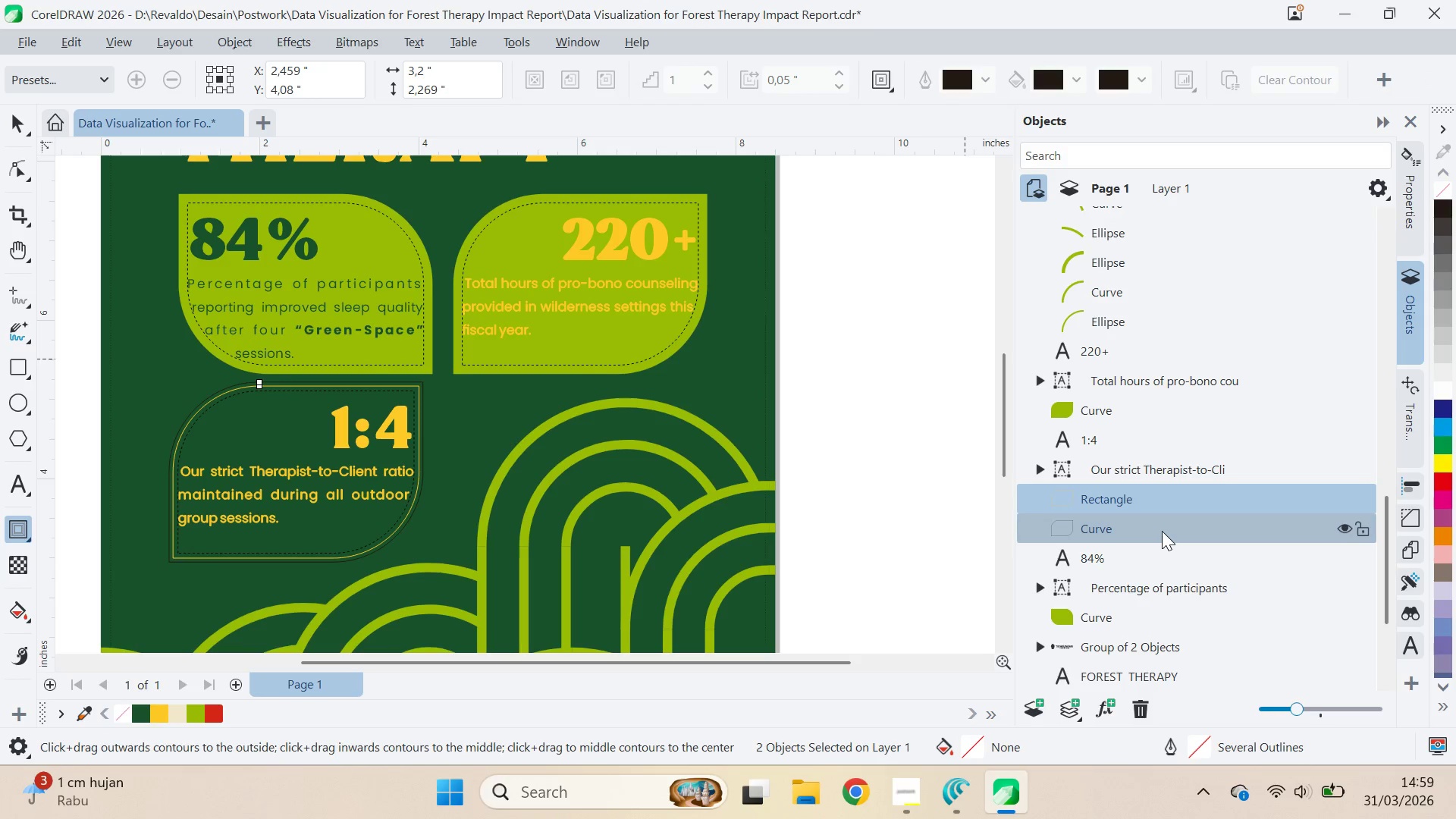 
double_click([1158, 504])
 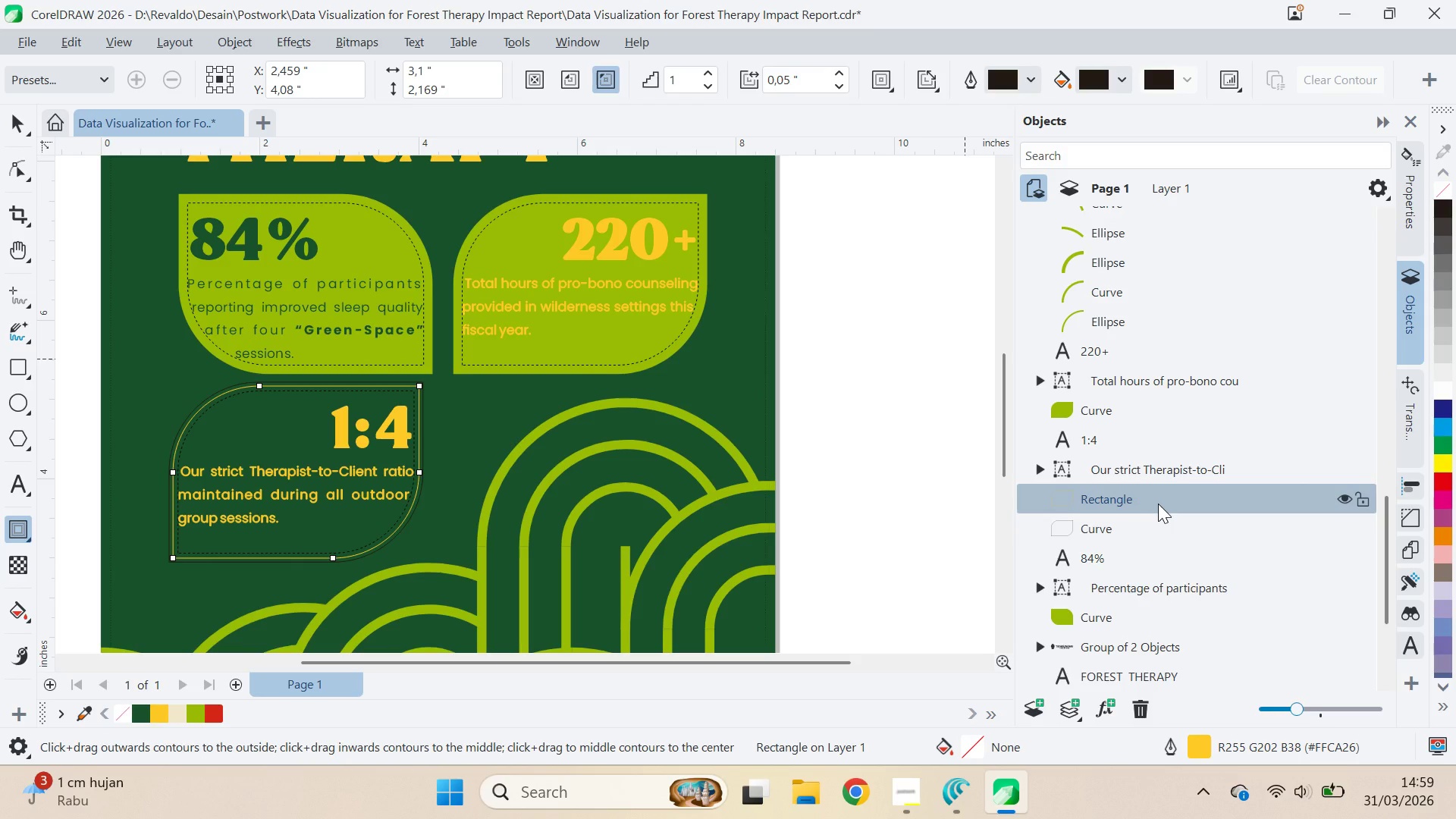 
key(Delete)
 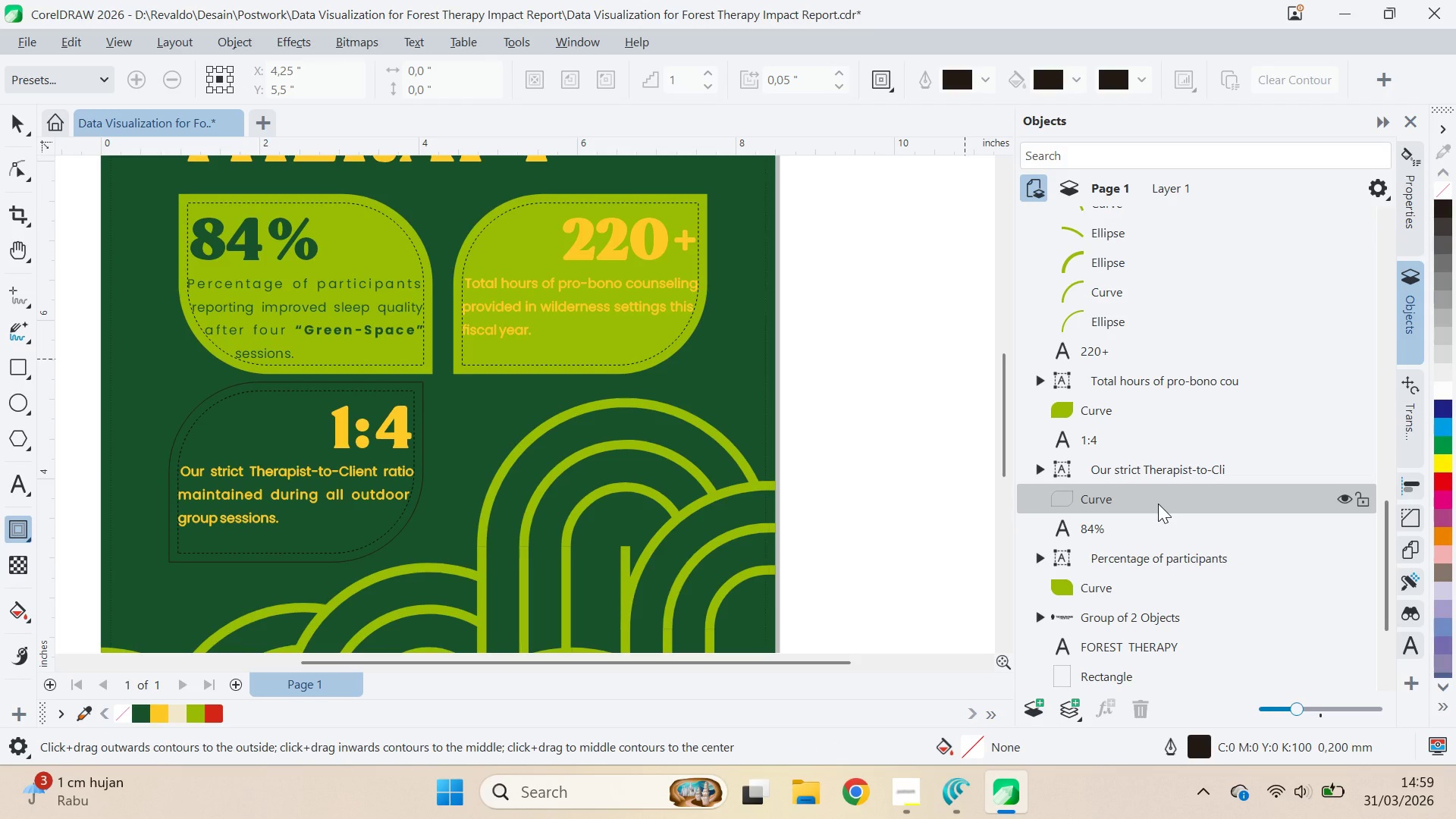 
left_click([1158, 504])
 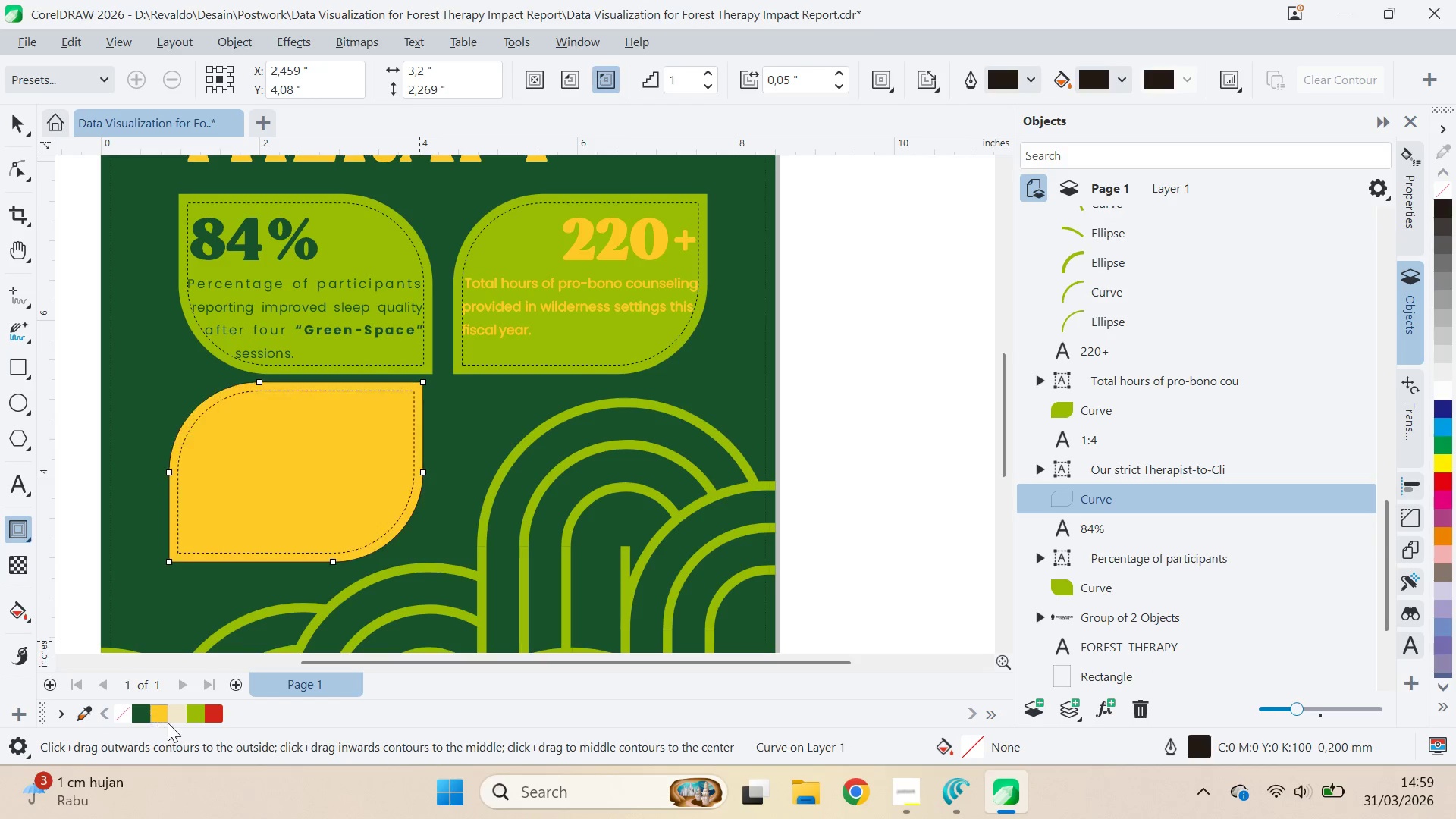 
left_click([143, 713])